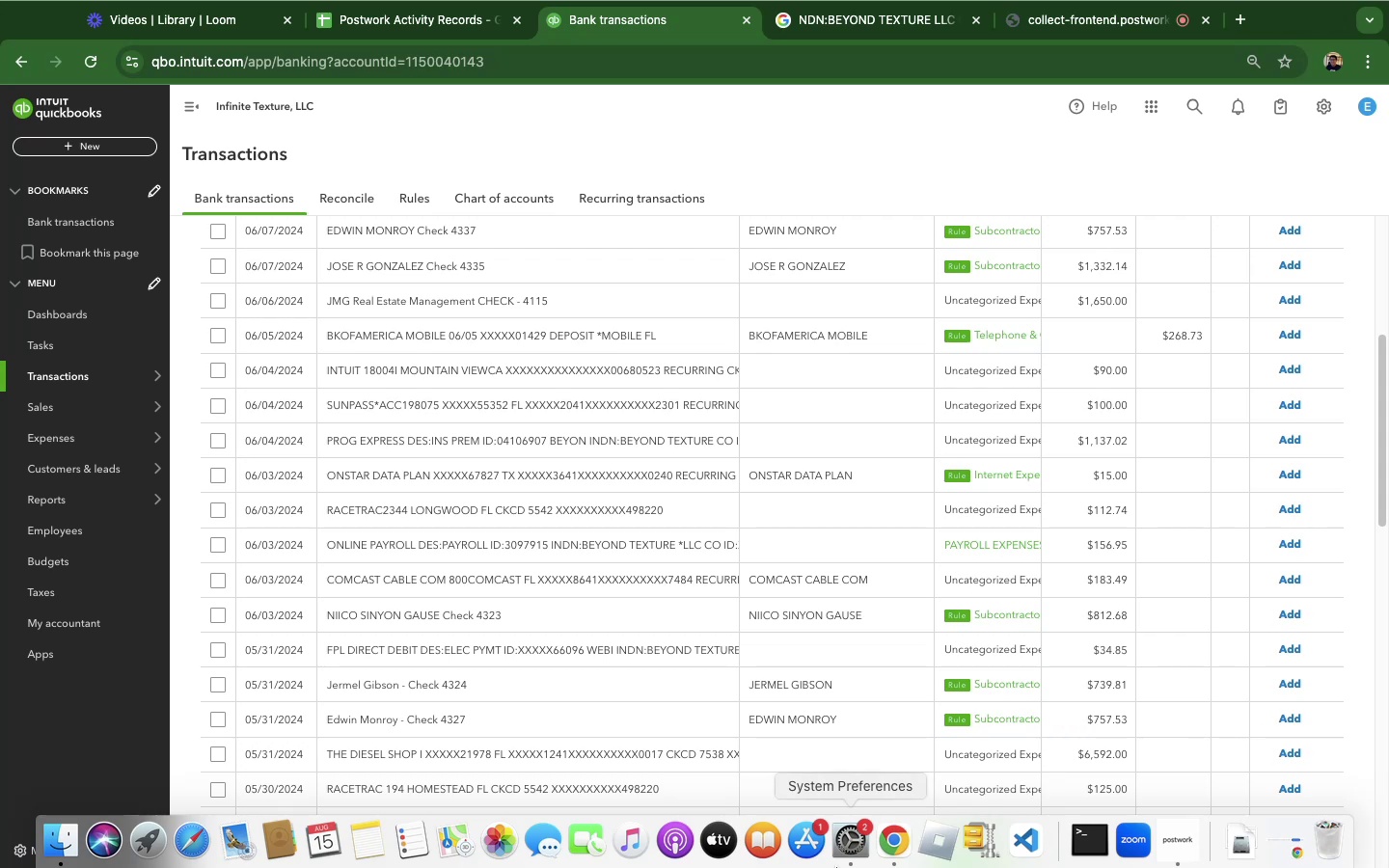 
hold_key(key=ArrowRight, duration=1.5)
 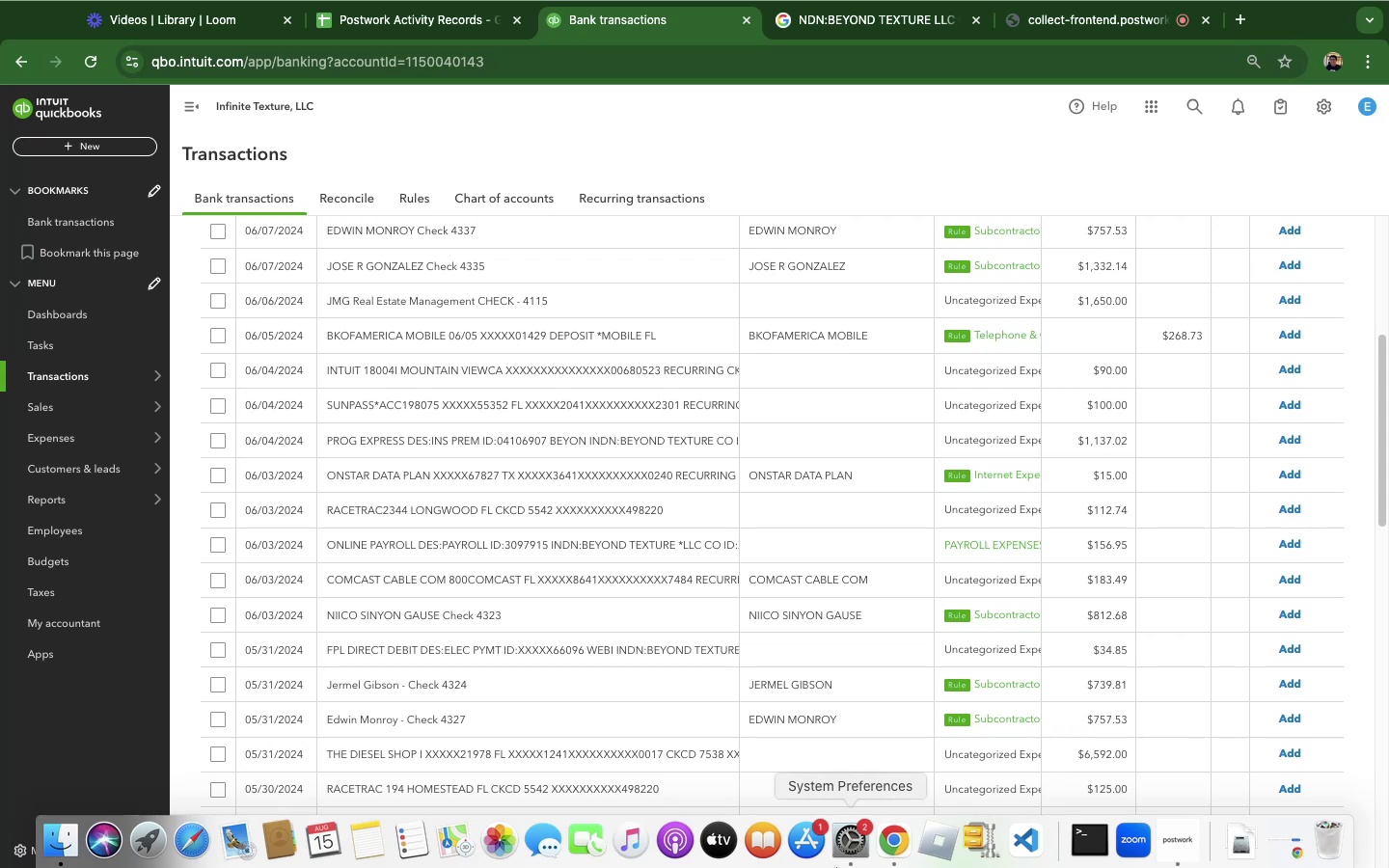 
hold_key(key=ArrowRight, duration=1.5)
 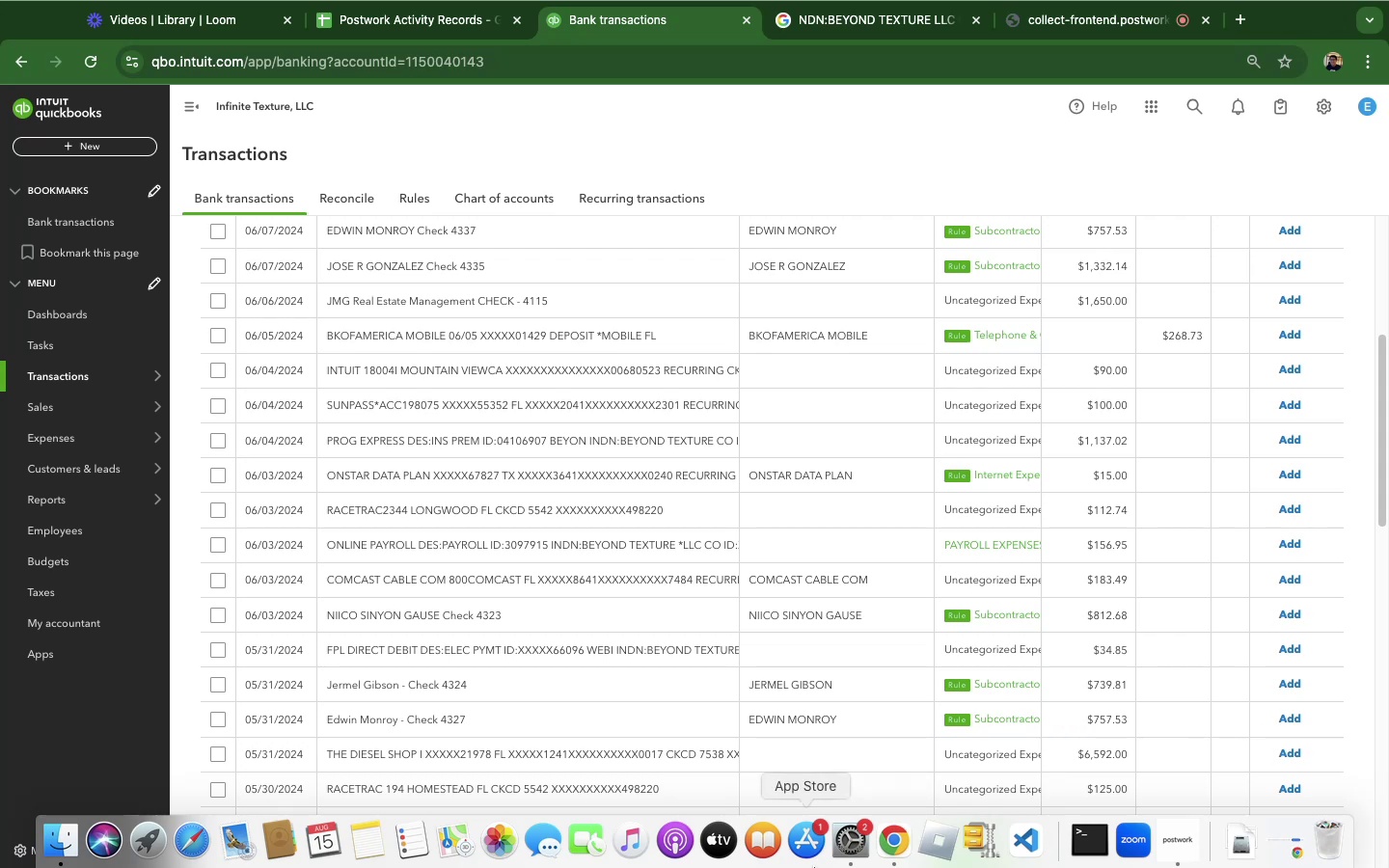 
hold_key(key=ArrowRight, duration=1.5)
 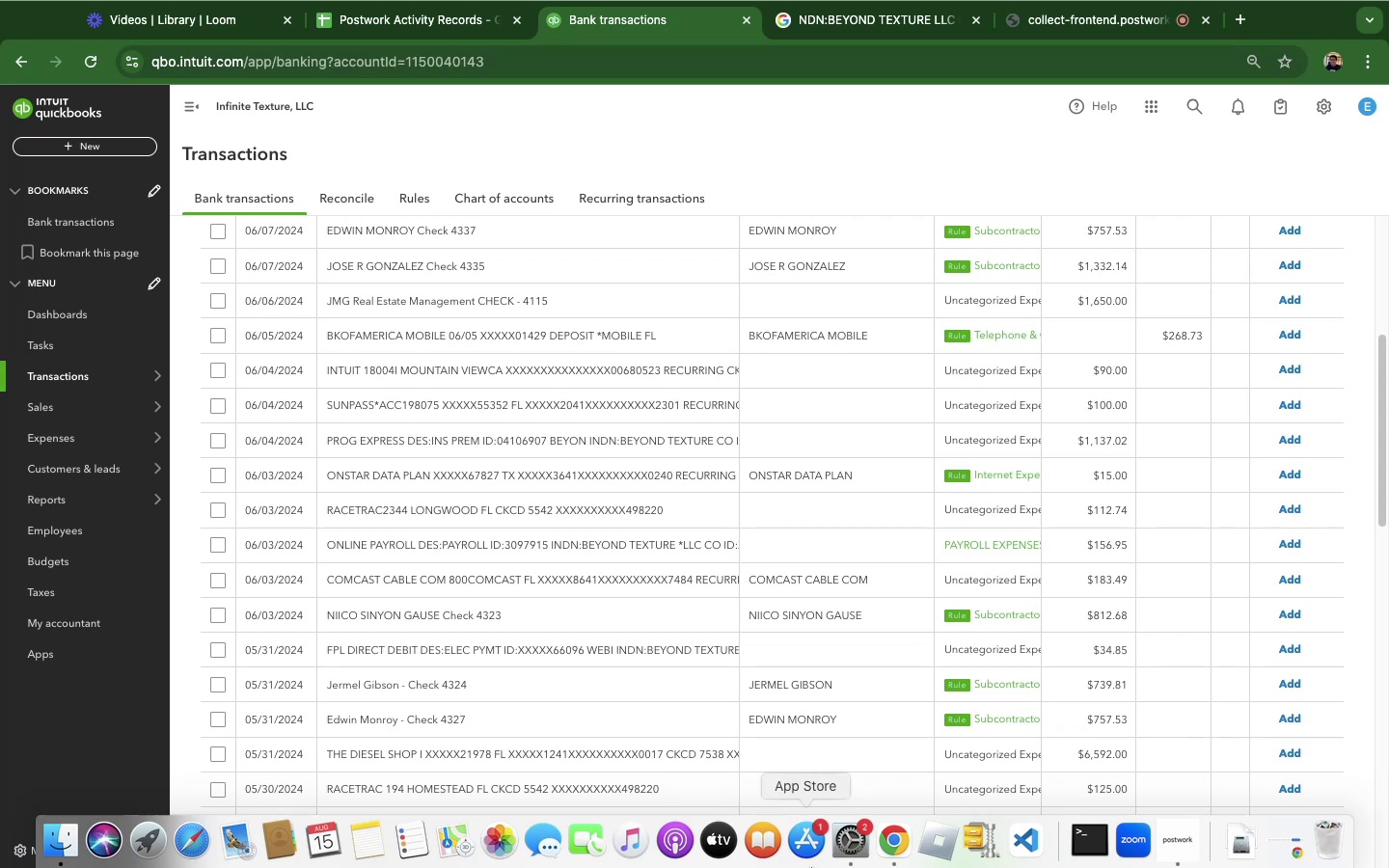 
hold_key(key=ArrowRight, duration=1.5)
 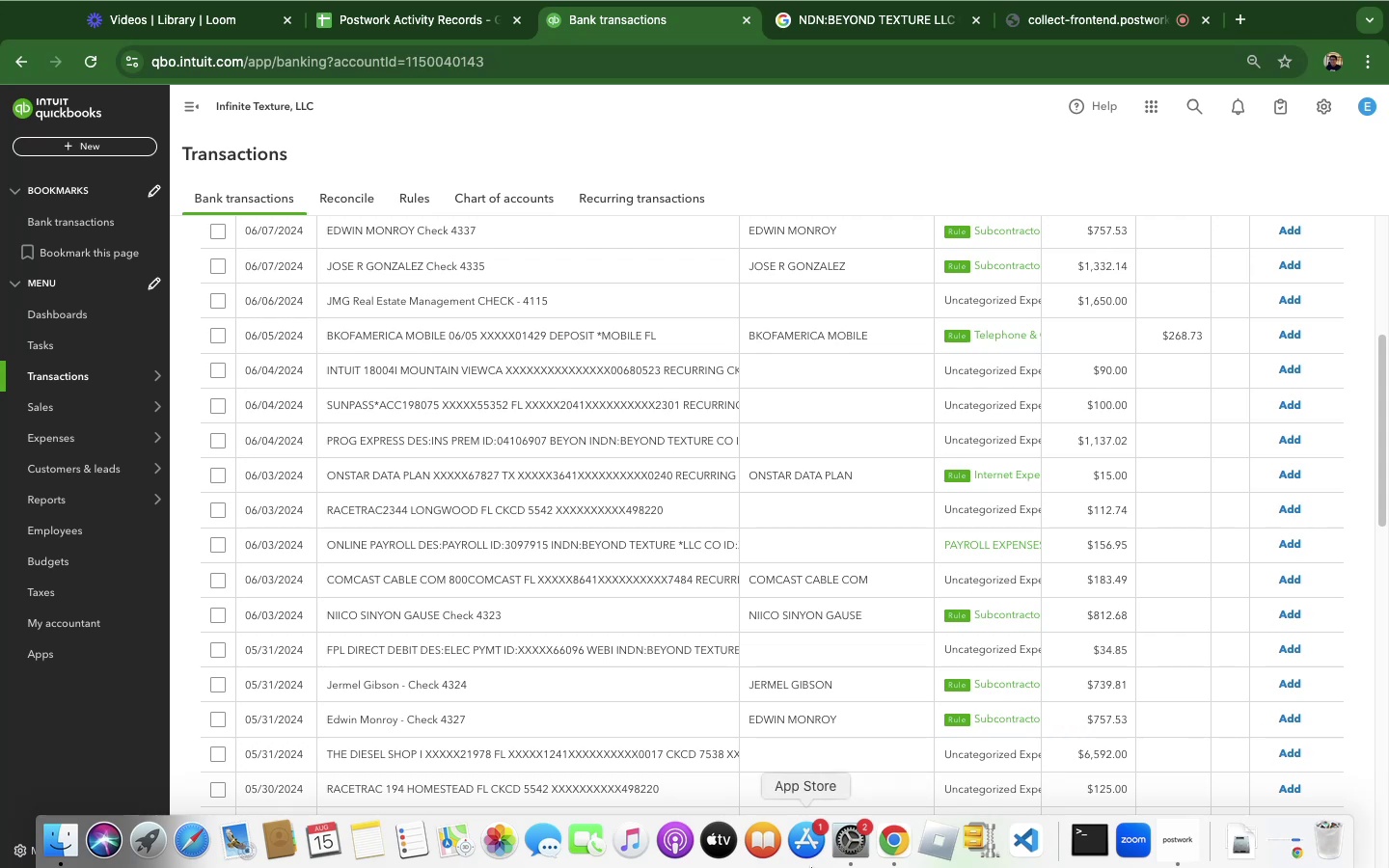 
hold_key(key=ArrowRight, duration=1.5)
 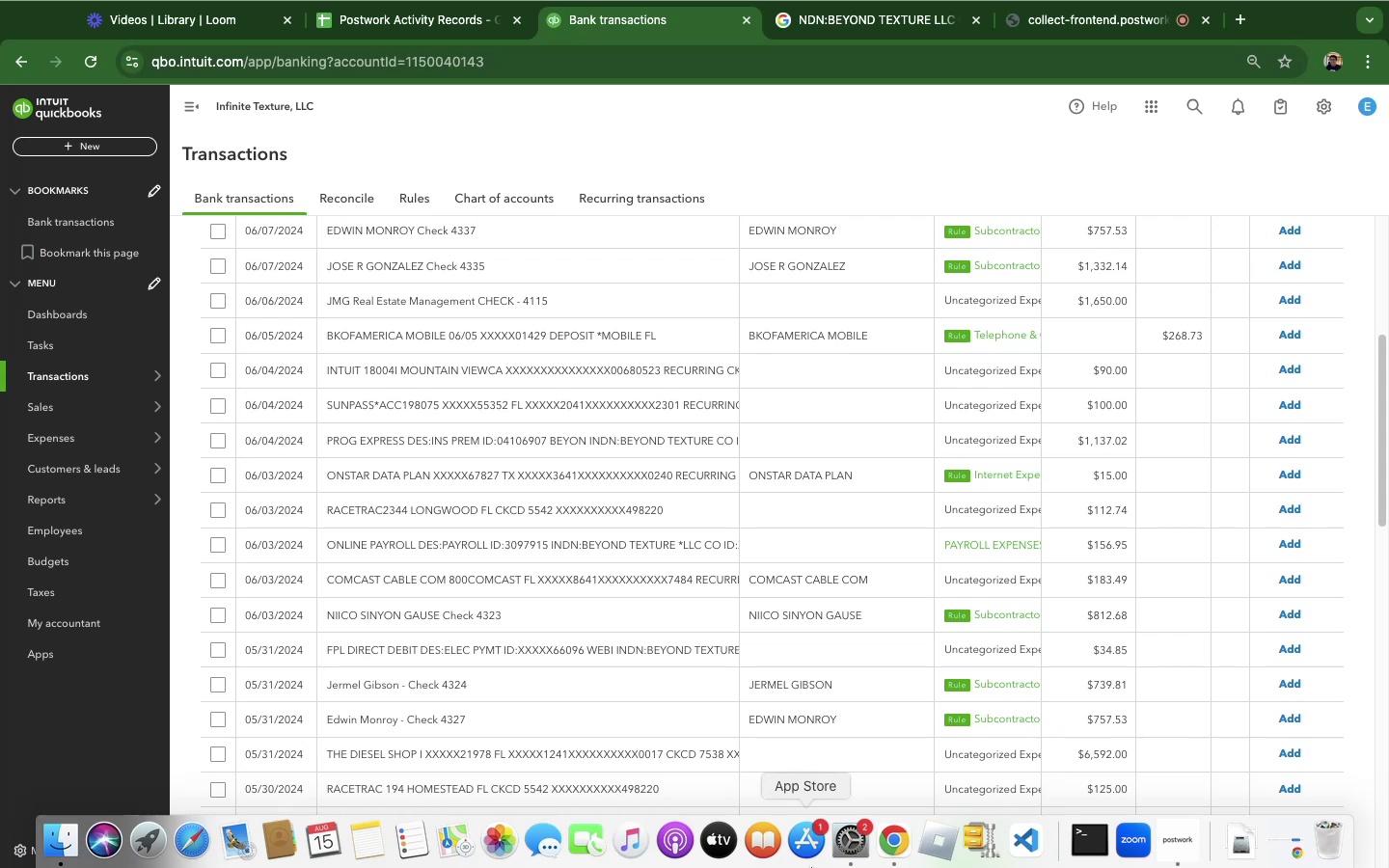 
hold_key(key=ArrowRight, duration=1.5)
 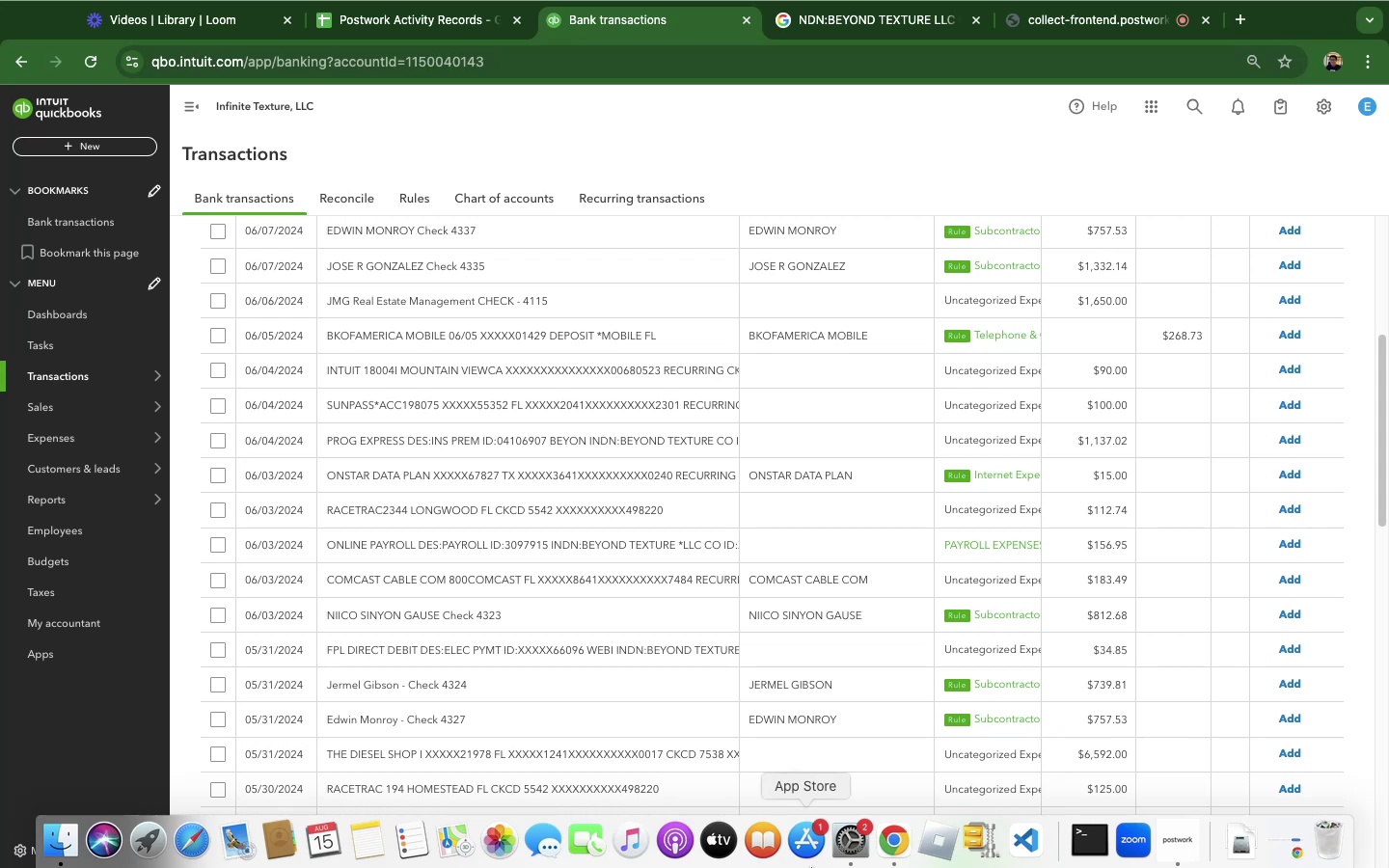 
hold_key(key=ArrowRight, duration=1.51)
 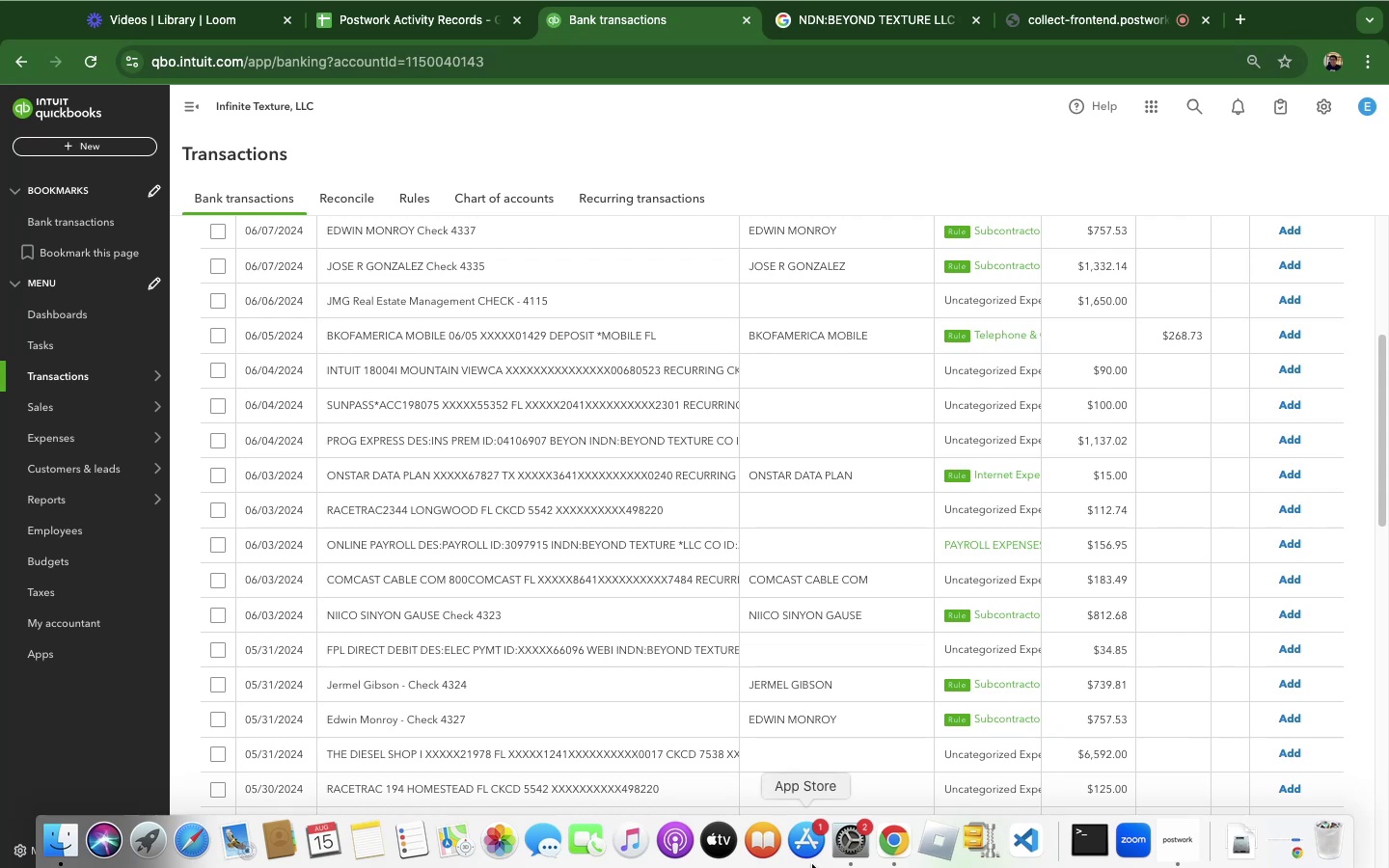 
hold_key(key=ArrowRight, duration=1.51)
 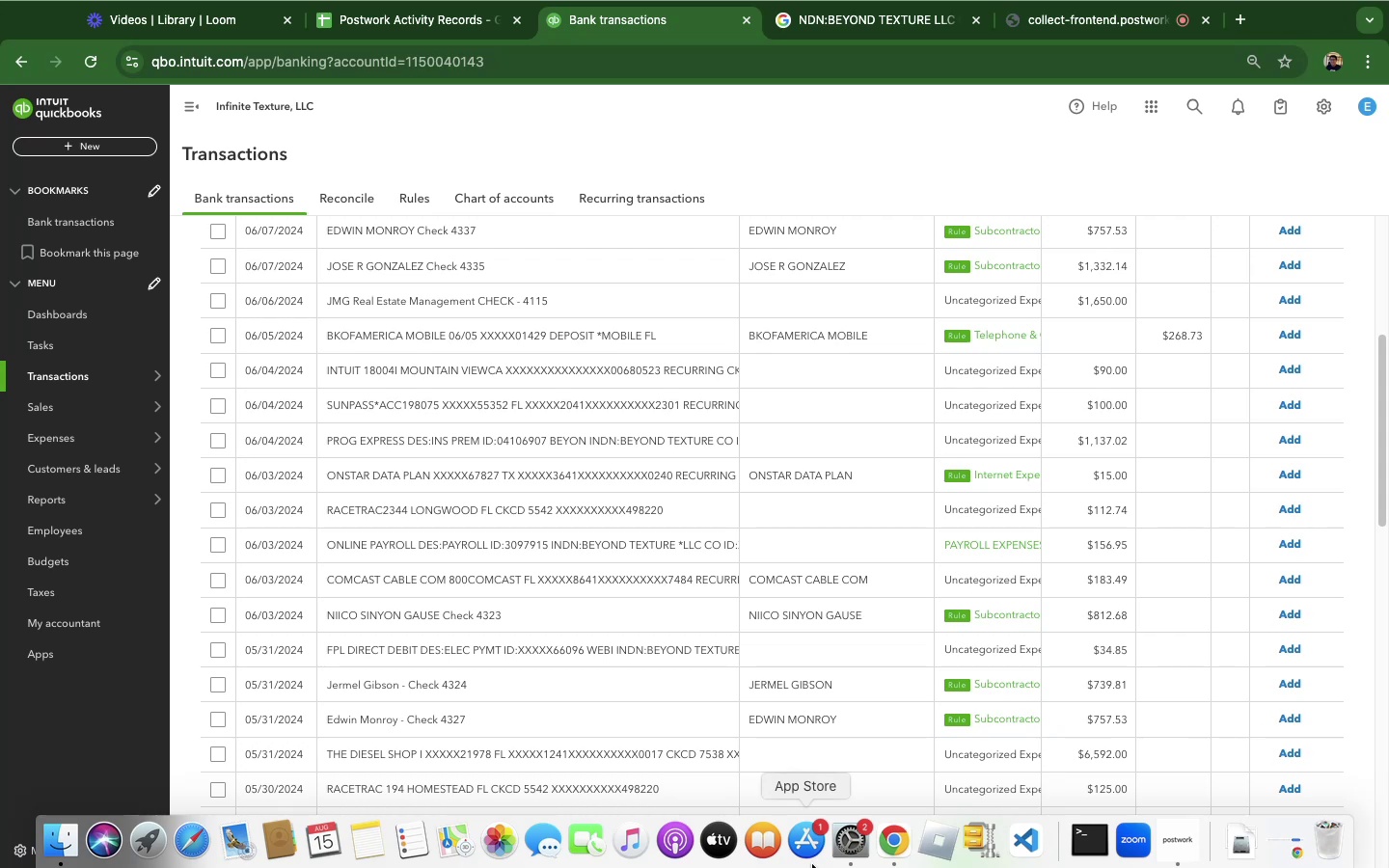 
hold_key(key=ArrowRight, duration=1.51)
 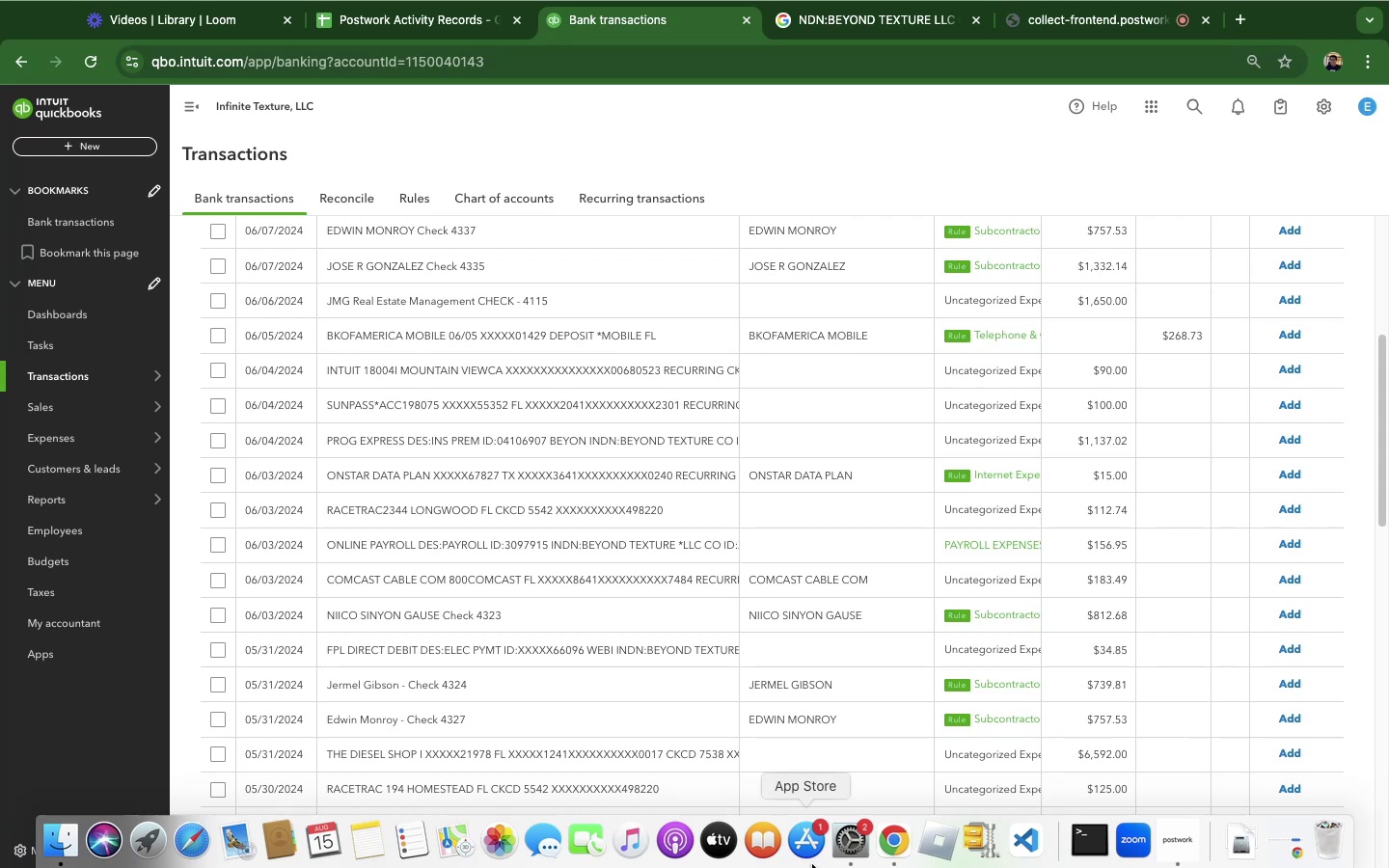 
hold_key(key=ArrowRight, duration=1.5)
 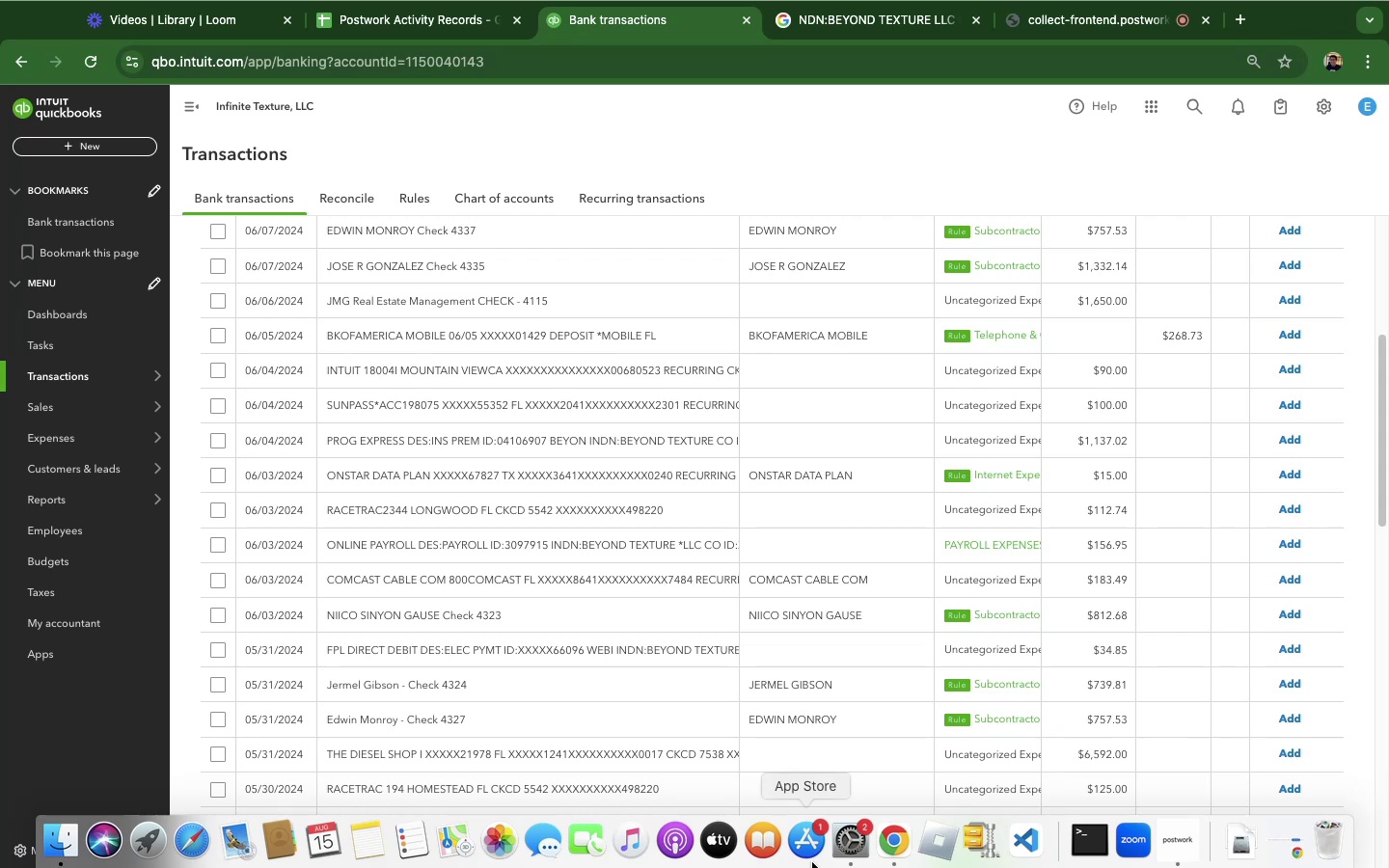 
hold_key(key=ArrowRight, duration=1.51)
 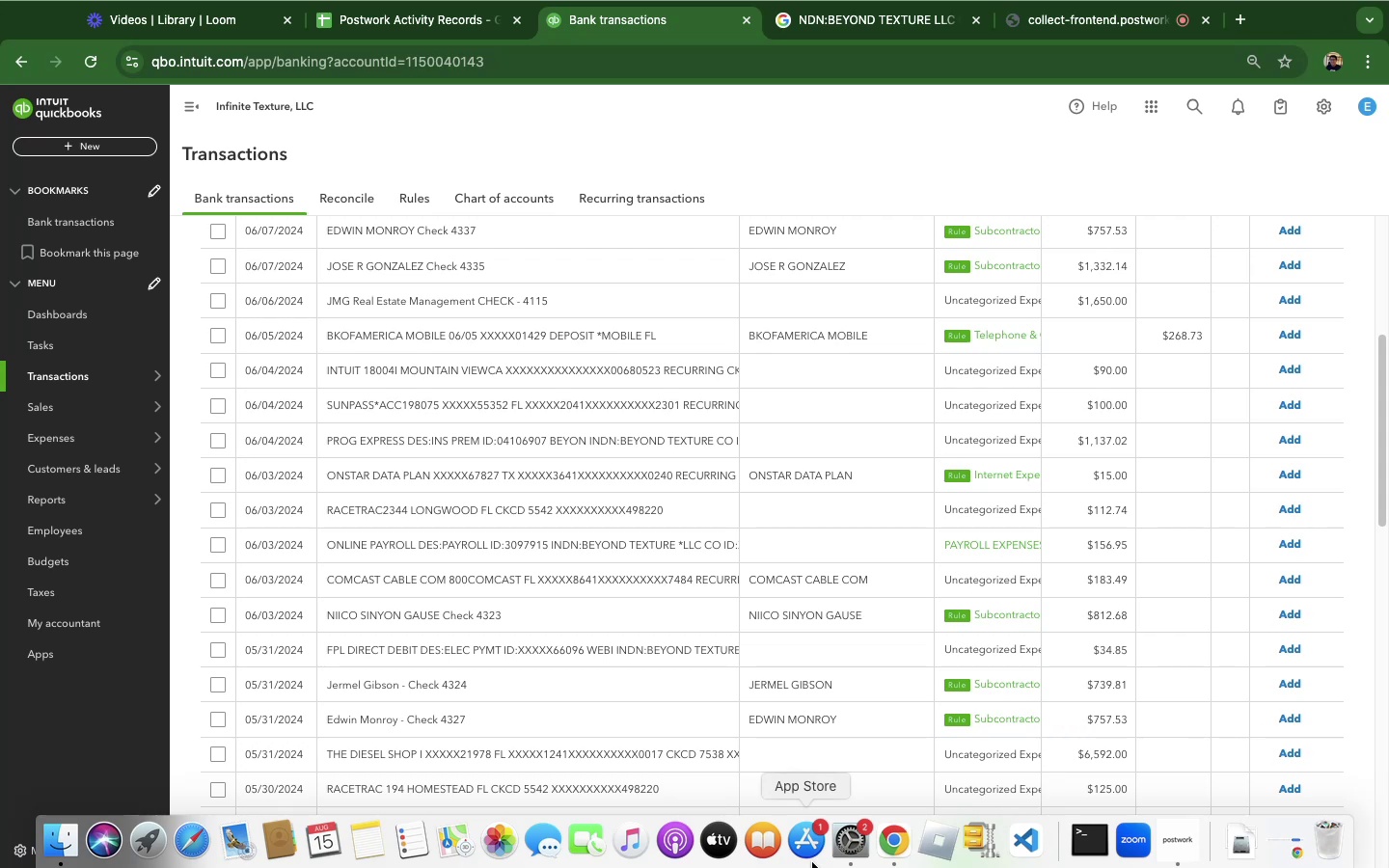 
hold_key(key=ArrowRight, duration=1.52)
 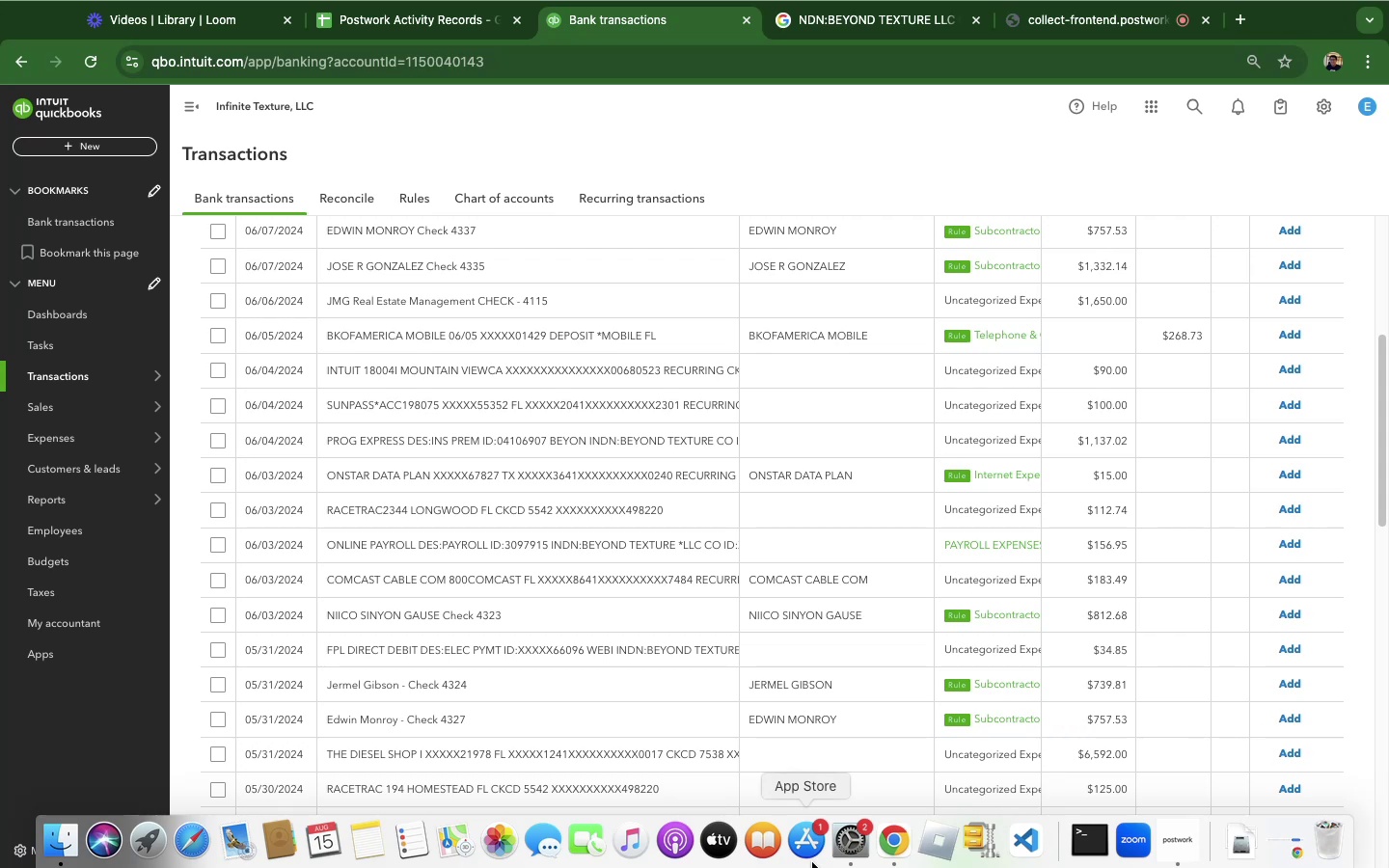 
hold_key(key=ArrowRight, duration=1.5)
 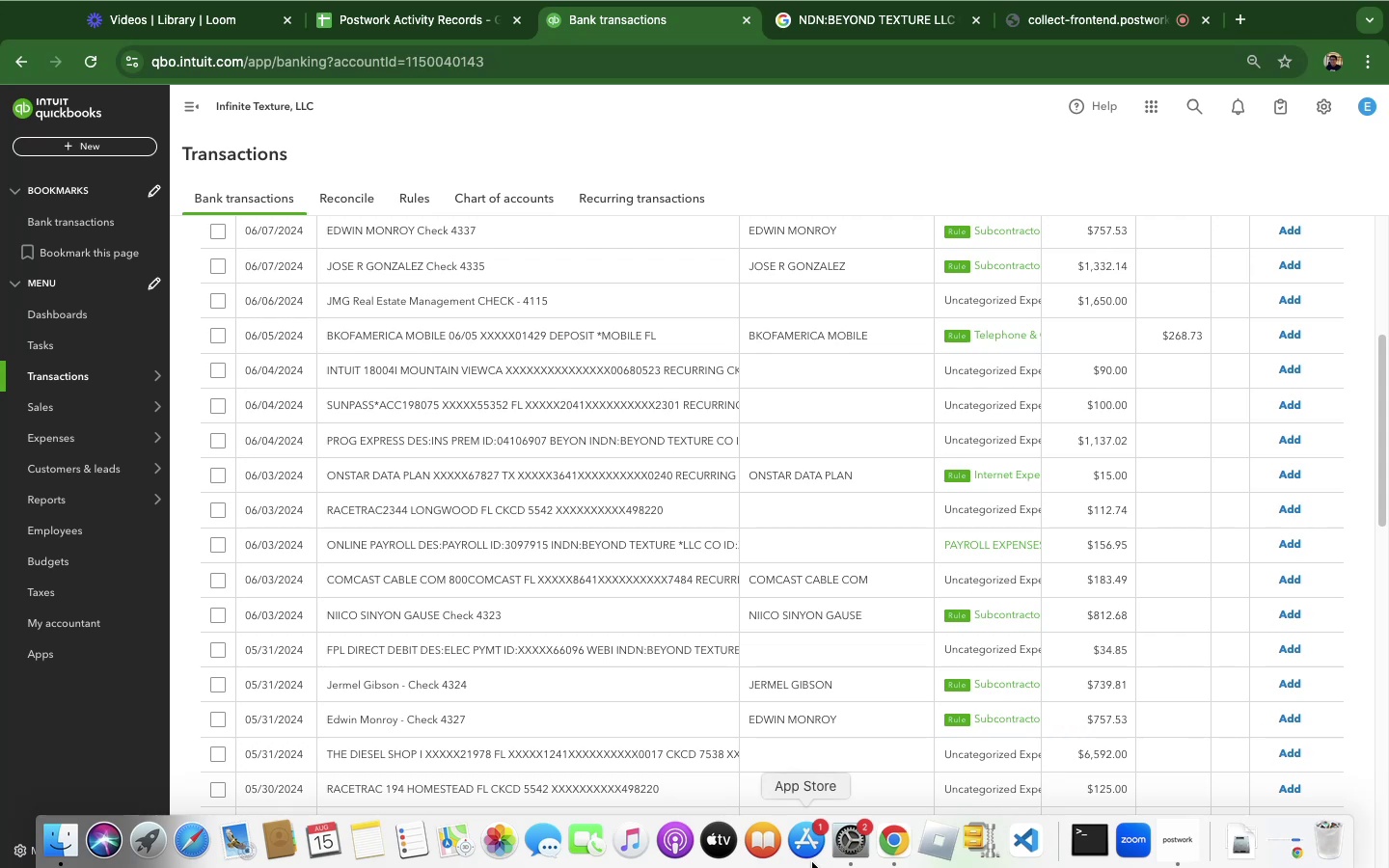 
hold_key(key=ArrowRight, duration=1.5)
 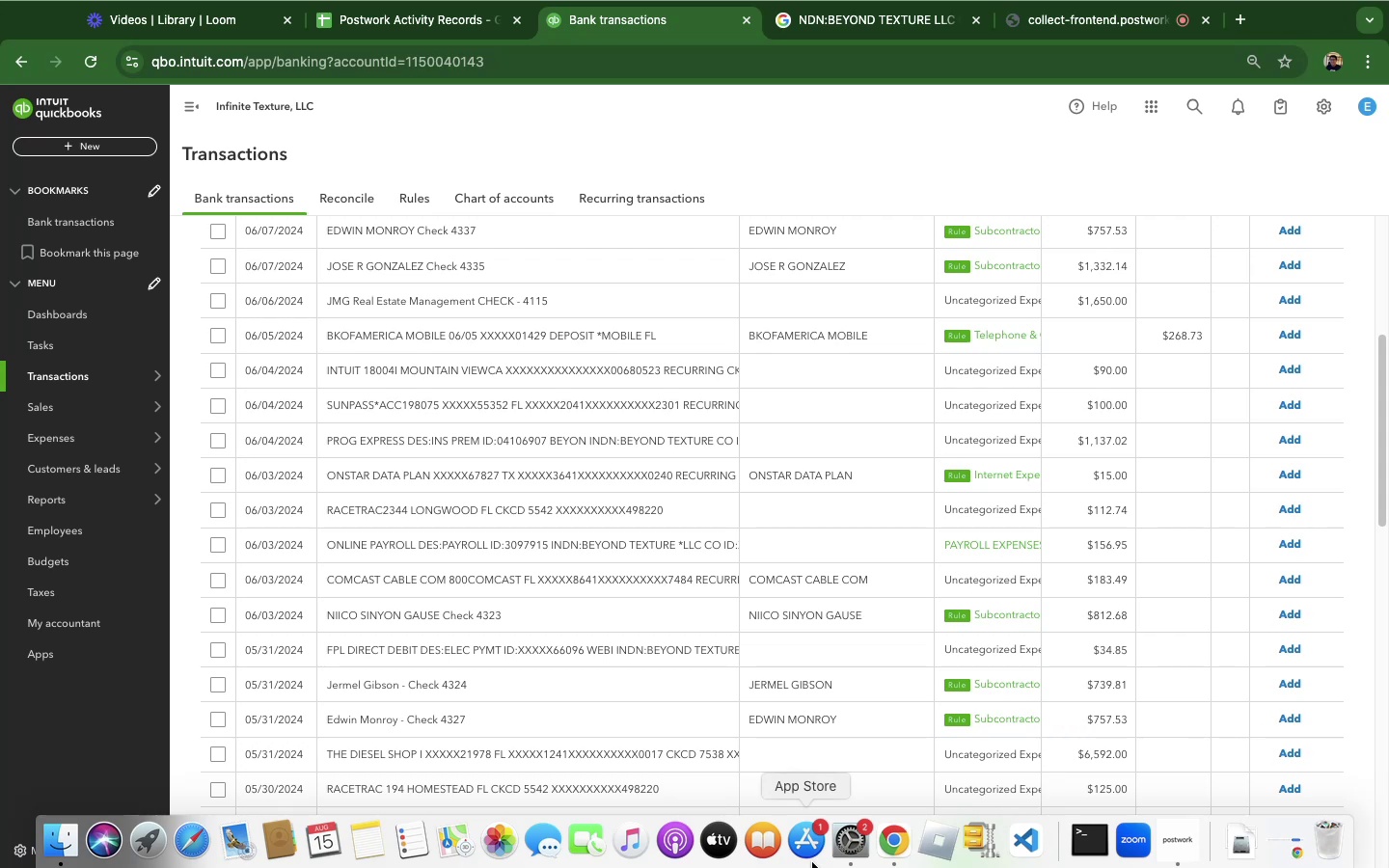 
hold_key(key=ArrowRight, duration=1.5)
 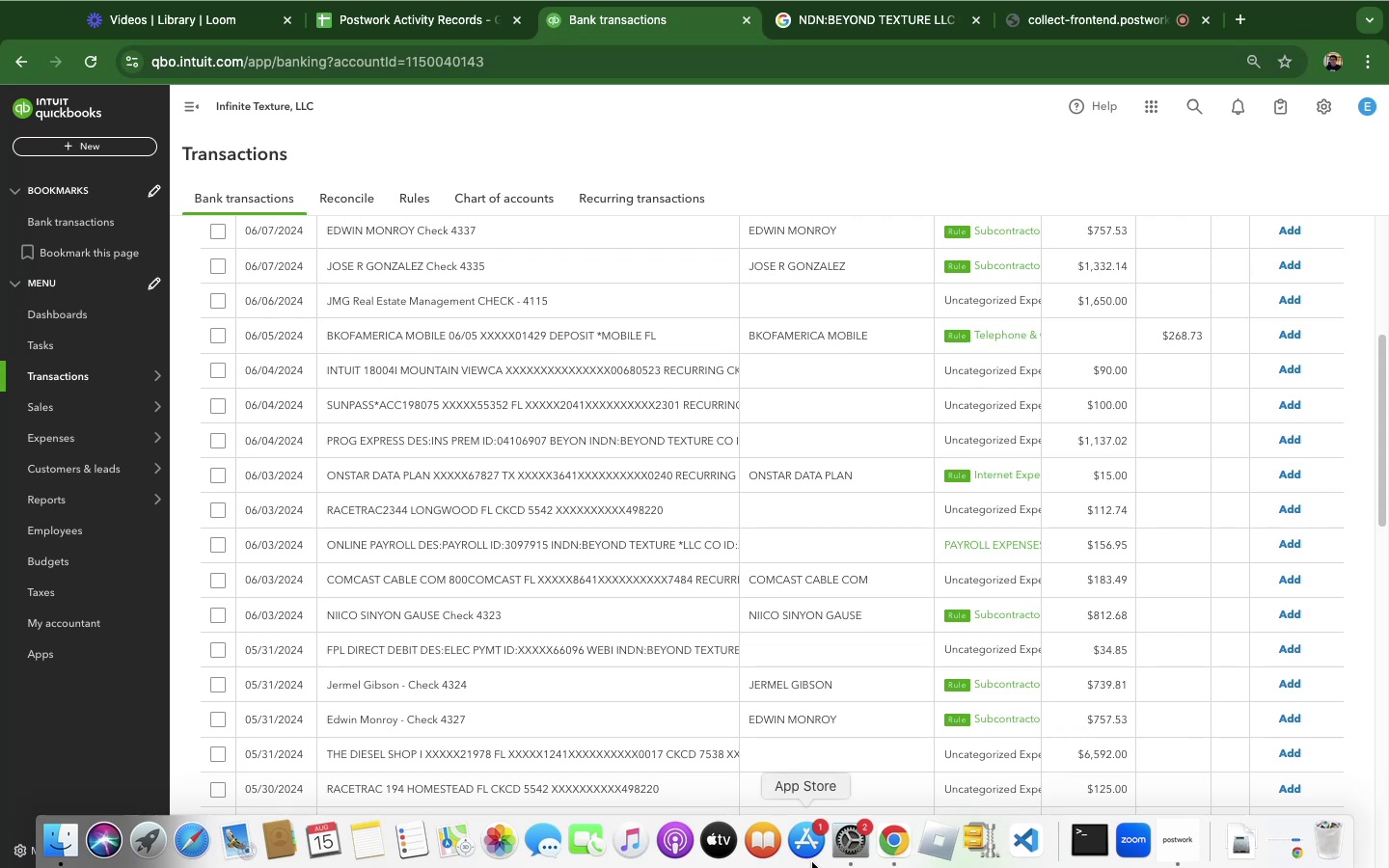 
hold_key(key=ArrowRight, duration=1.5)
 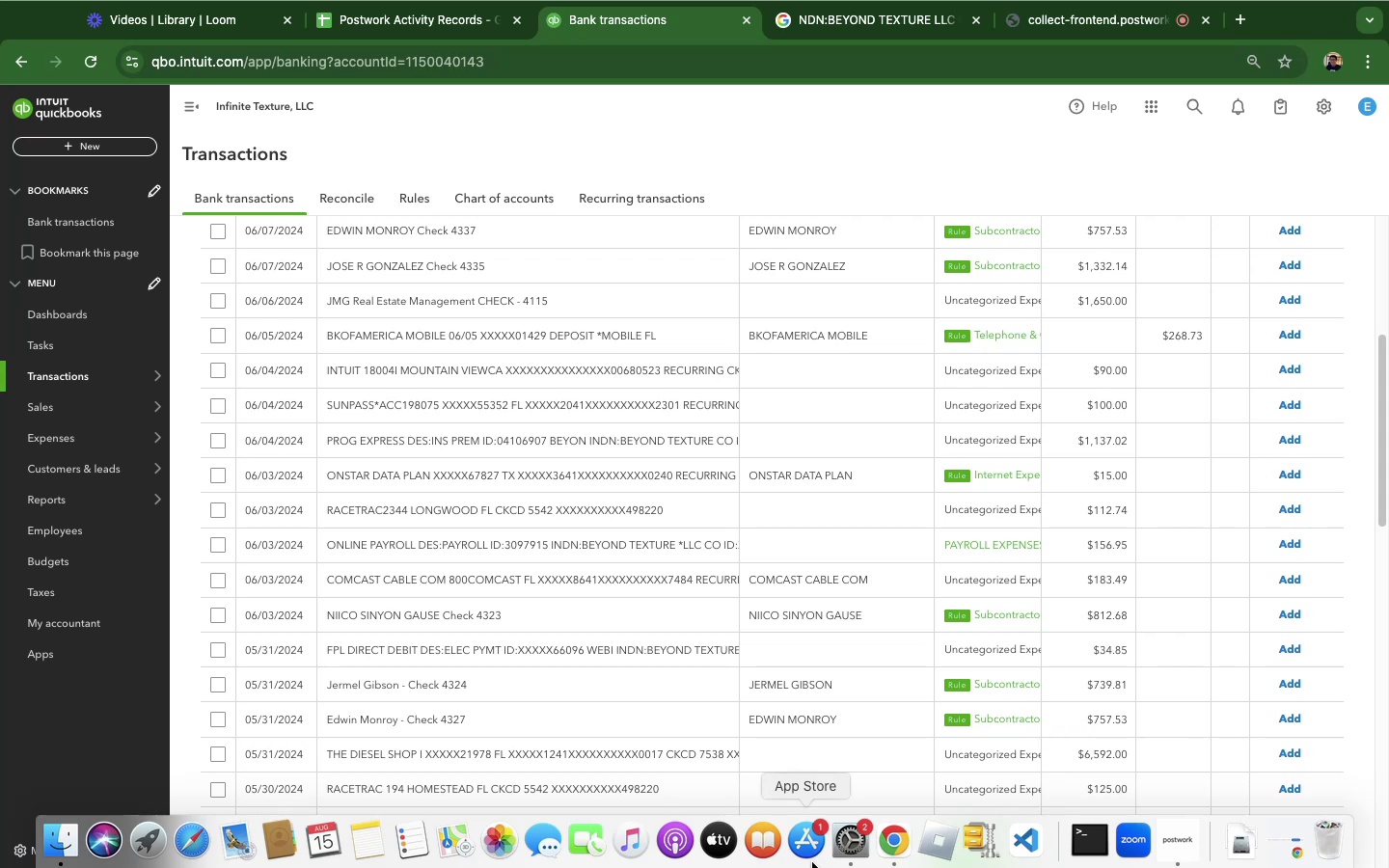 
hold_key(key=ArrowRight, duration=1.5)
 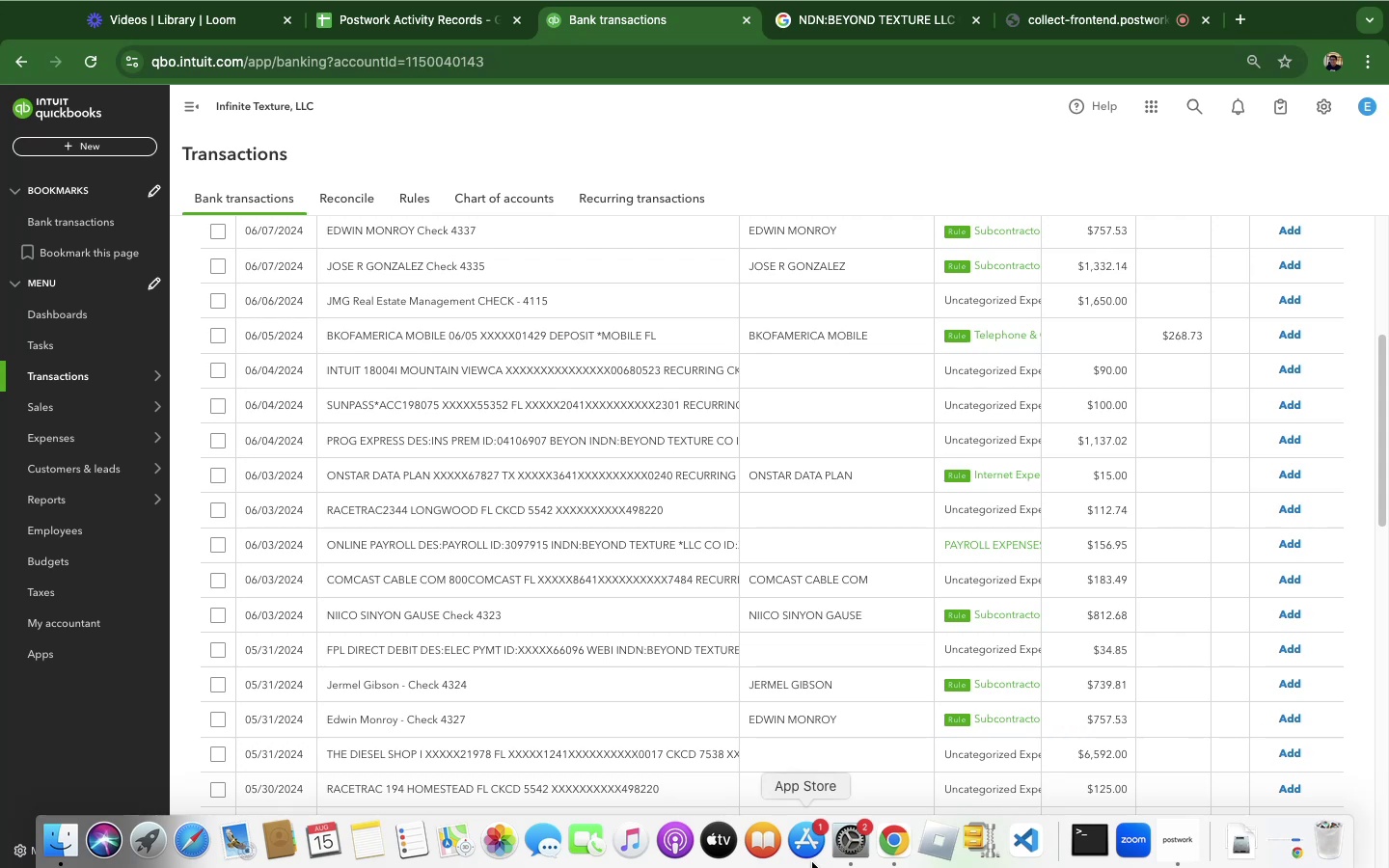 
hold_key(key=ArrowRight, duration=1.5)
 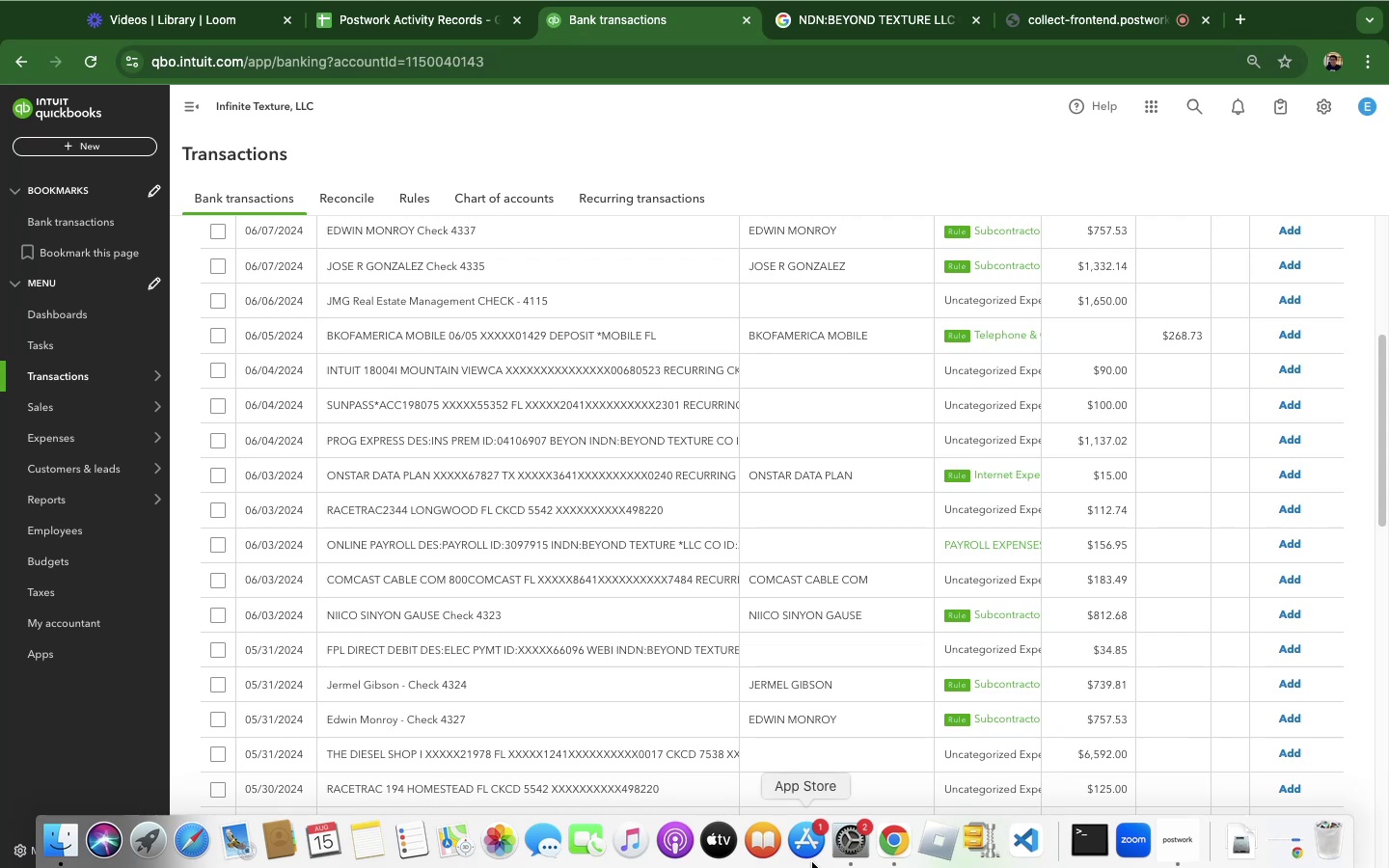 
hold_key(key=ArrowRight, duration=1.51)
 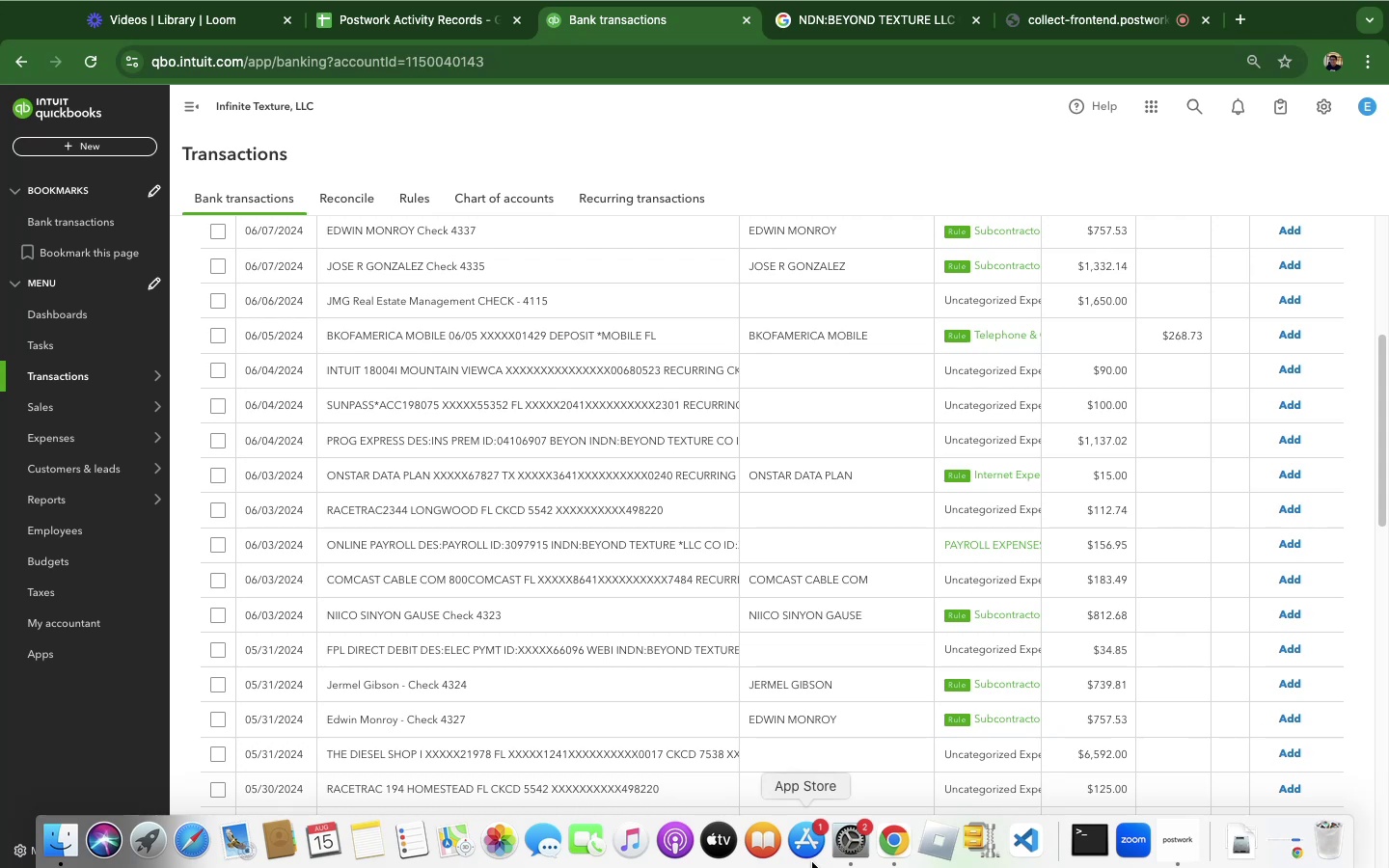 
hold_key(key=ArrowRight, duration=1.51)
 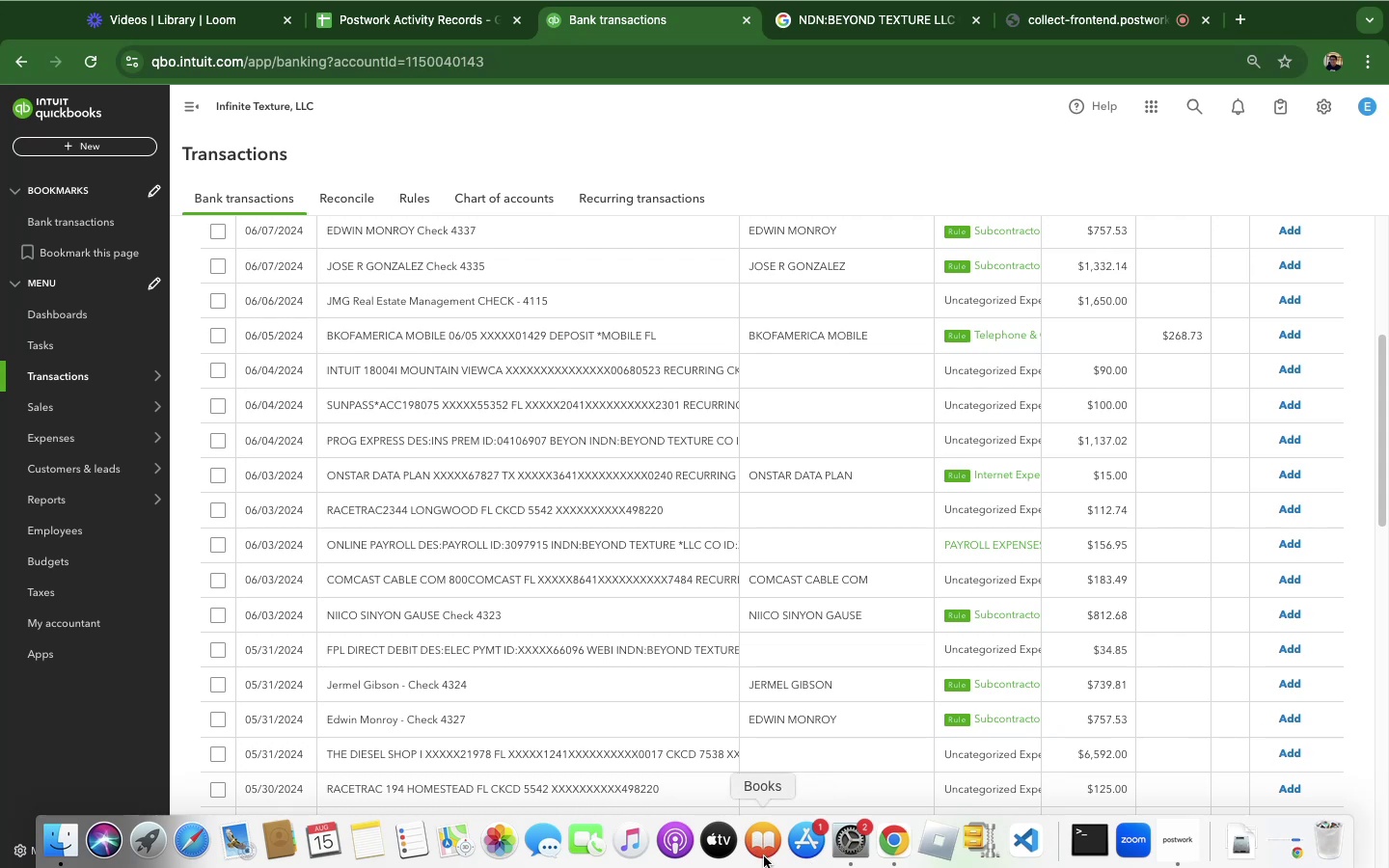 
hold_key(key=ArrowRight, duration=1.51)
 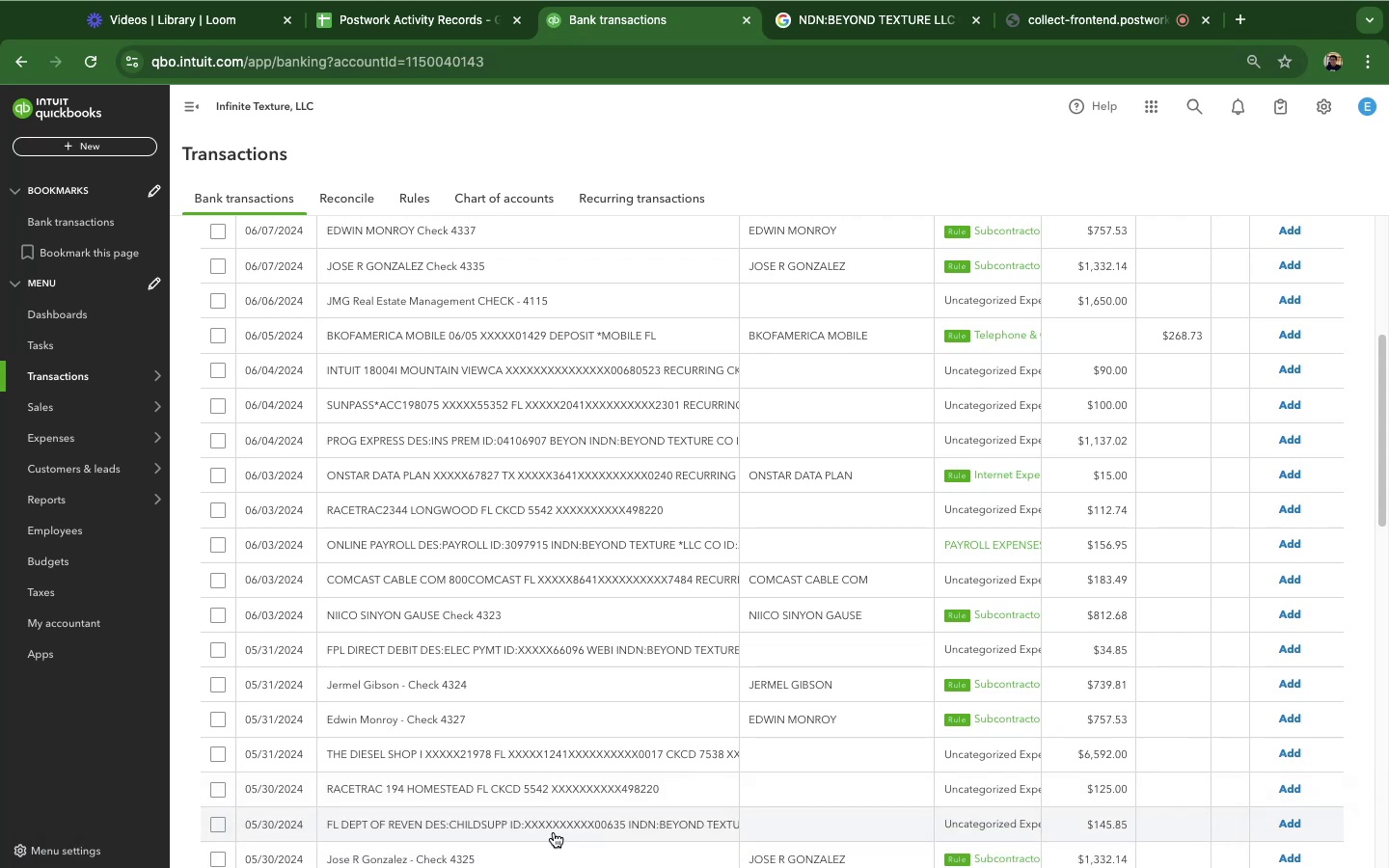 
hold_key(key=ArrowRight, duration=1.5)
 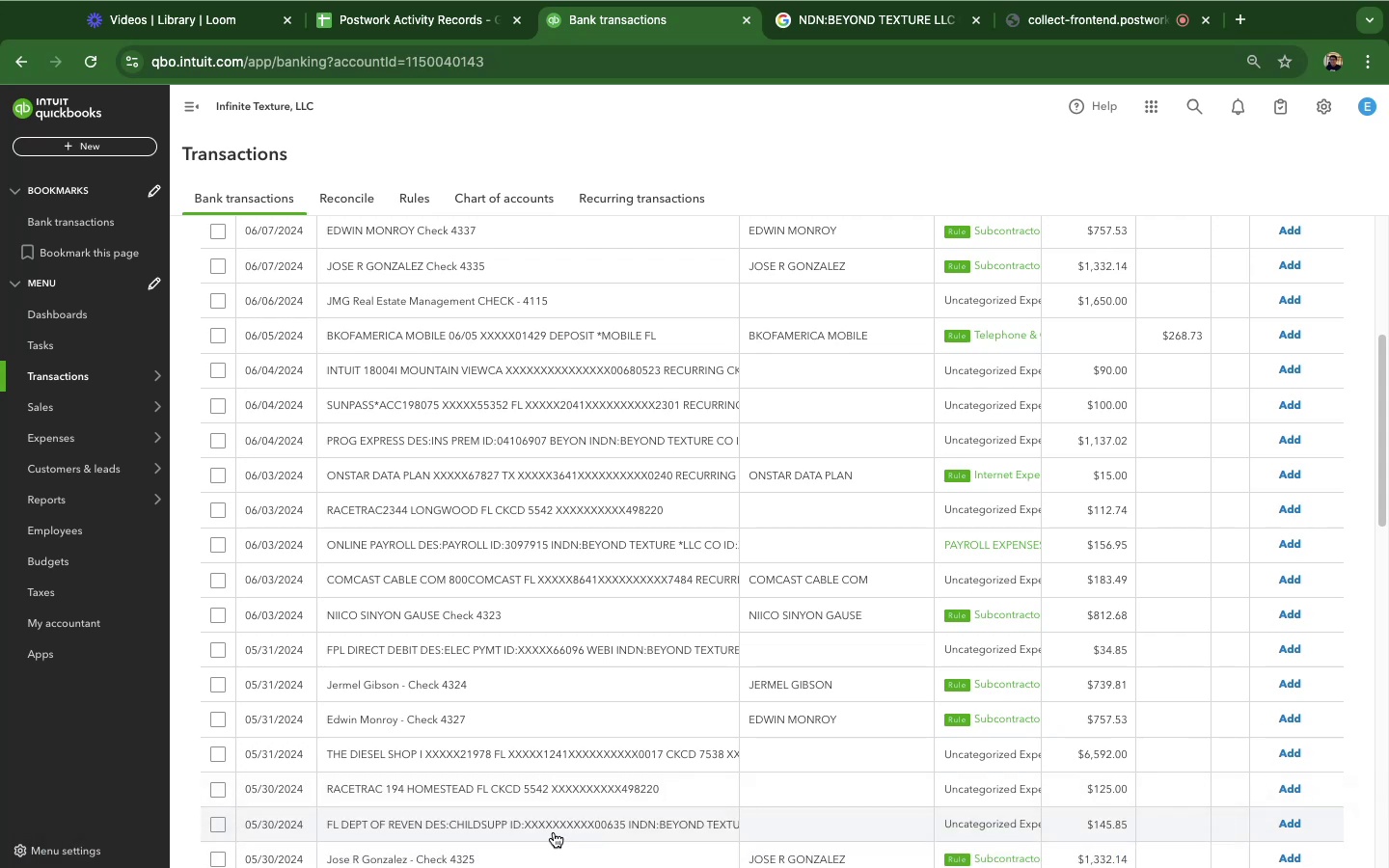 
hold_key(key=ArrowRight, duration=1.2)
 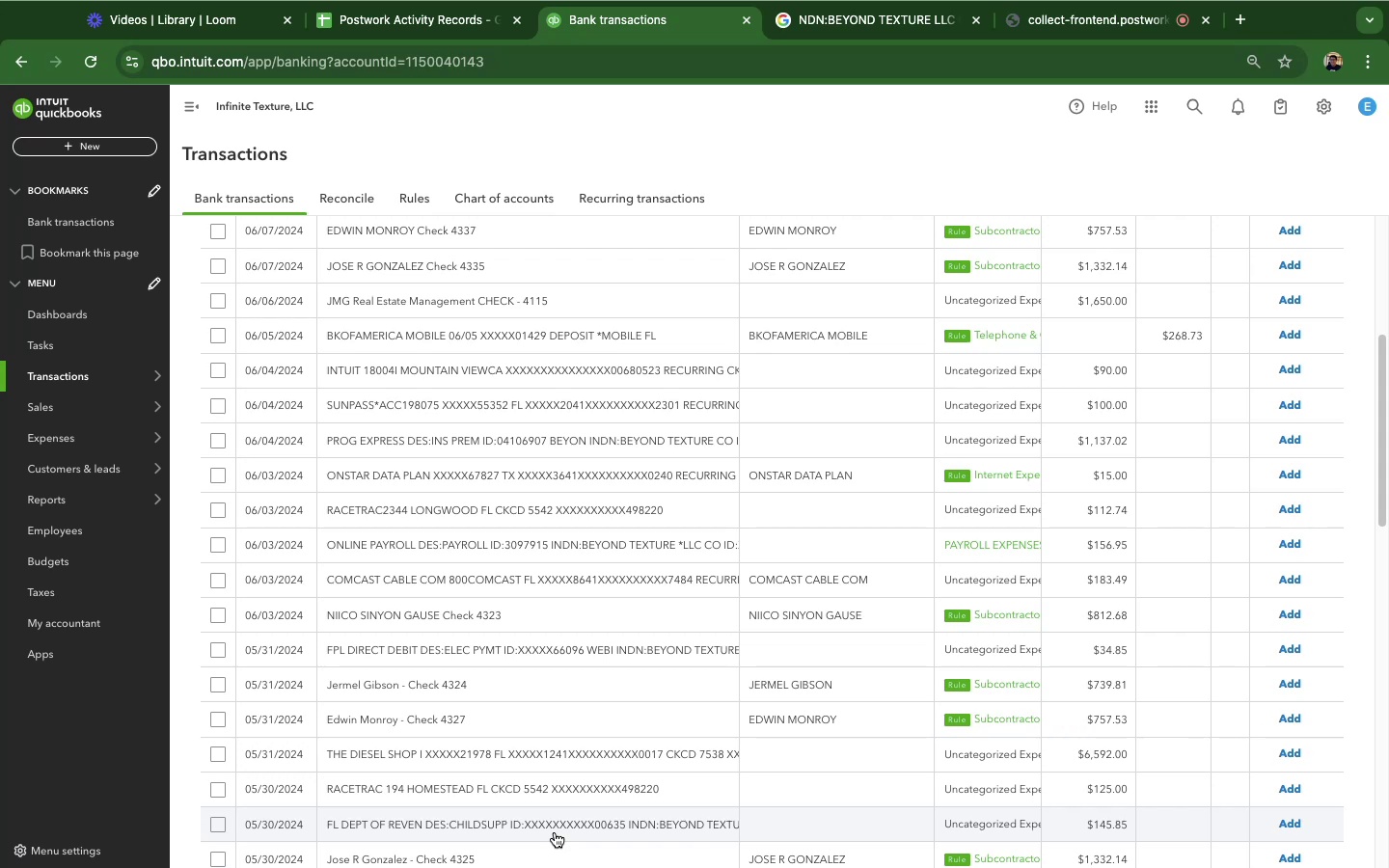 
wait(8.6)
 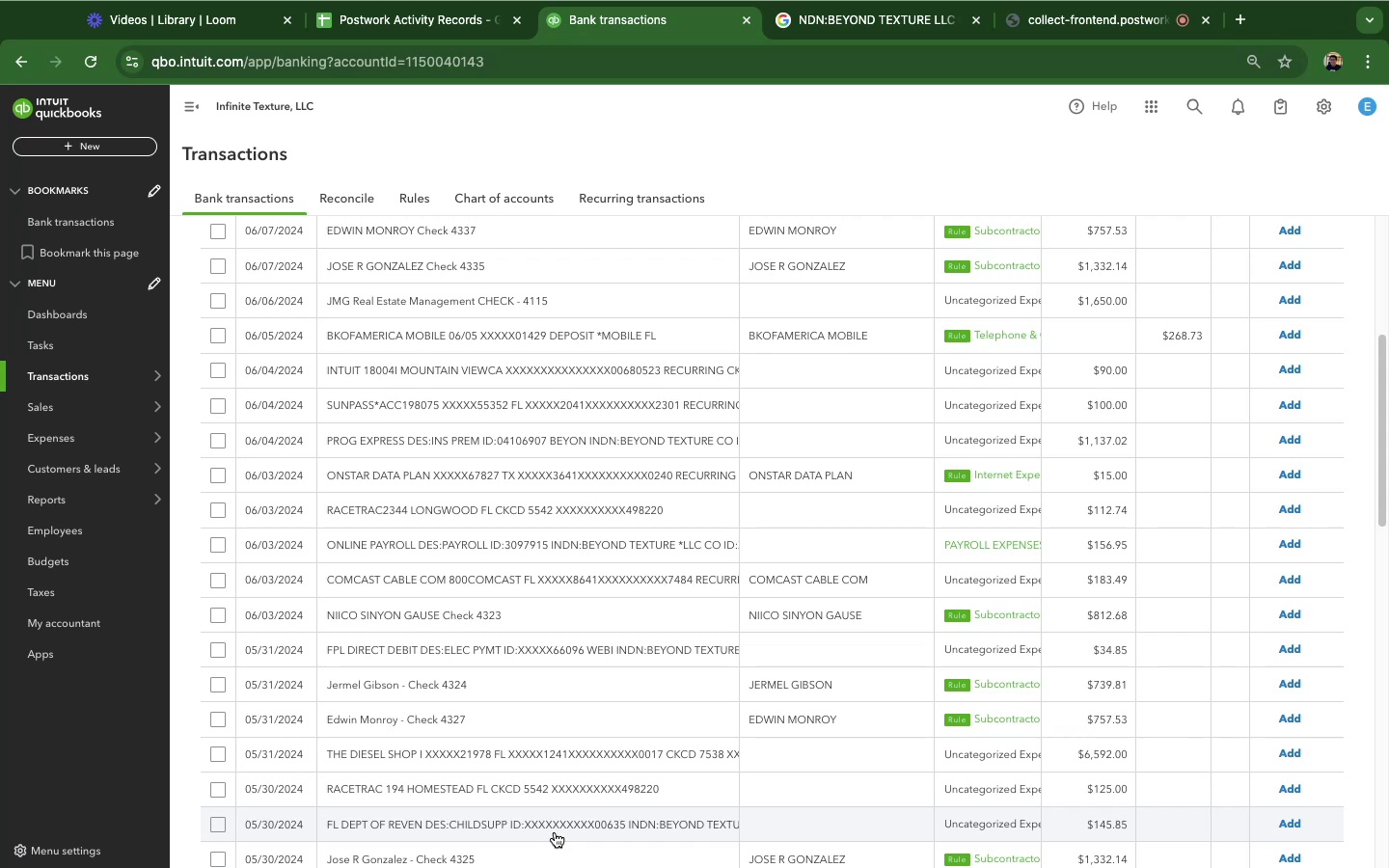 
hold_key(key=ArrowRight, duration=0.5)
 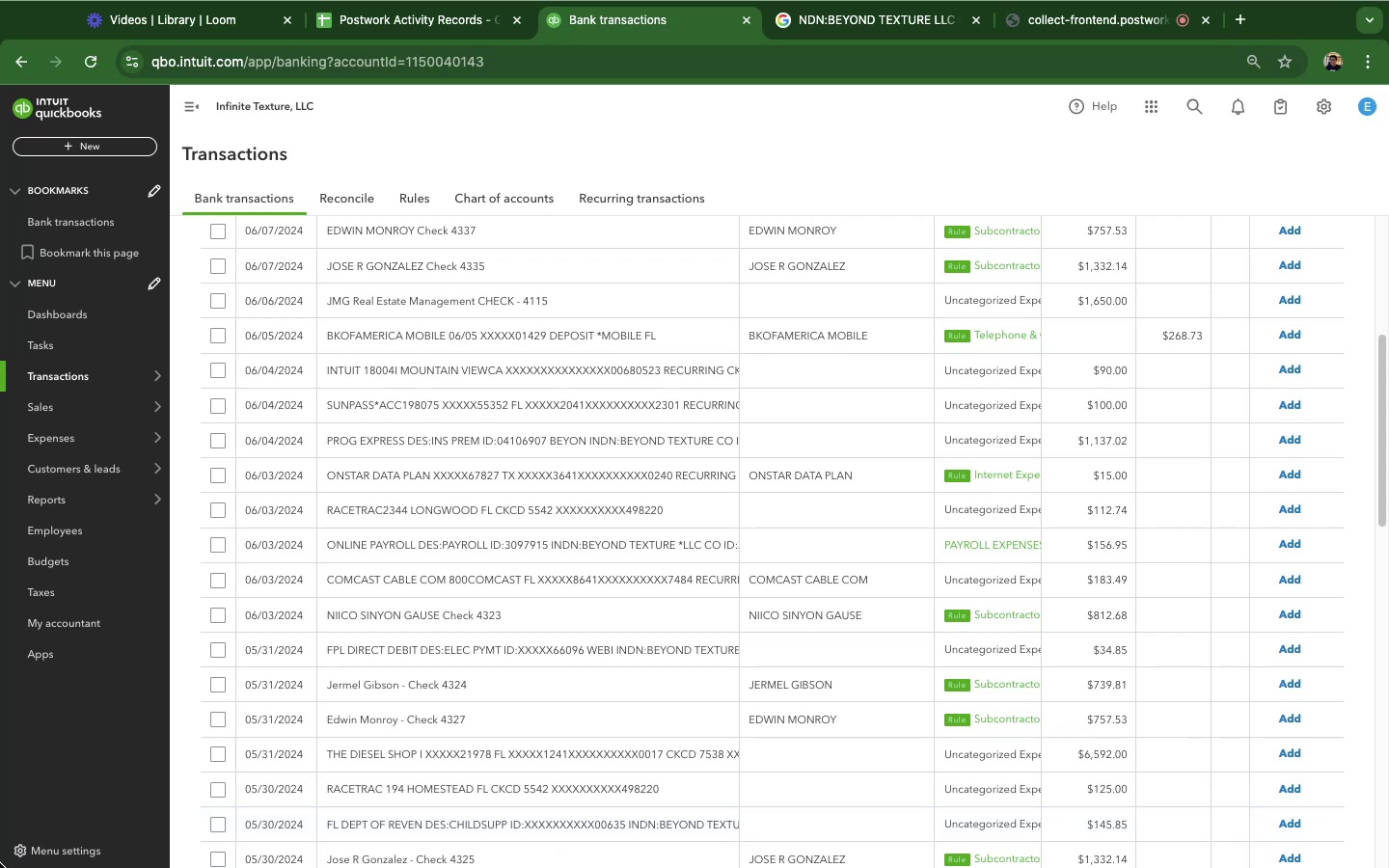 
hold_key(key=ArrowRight, duration=0.51)
 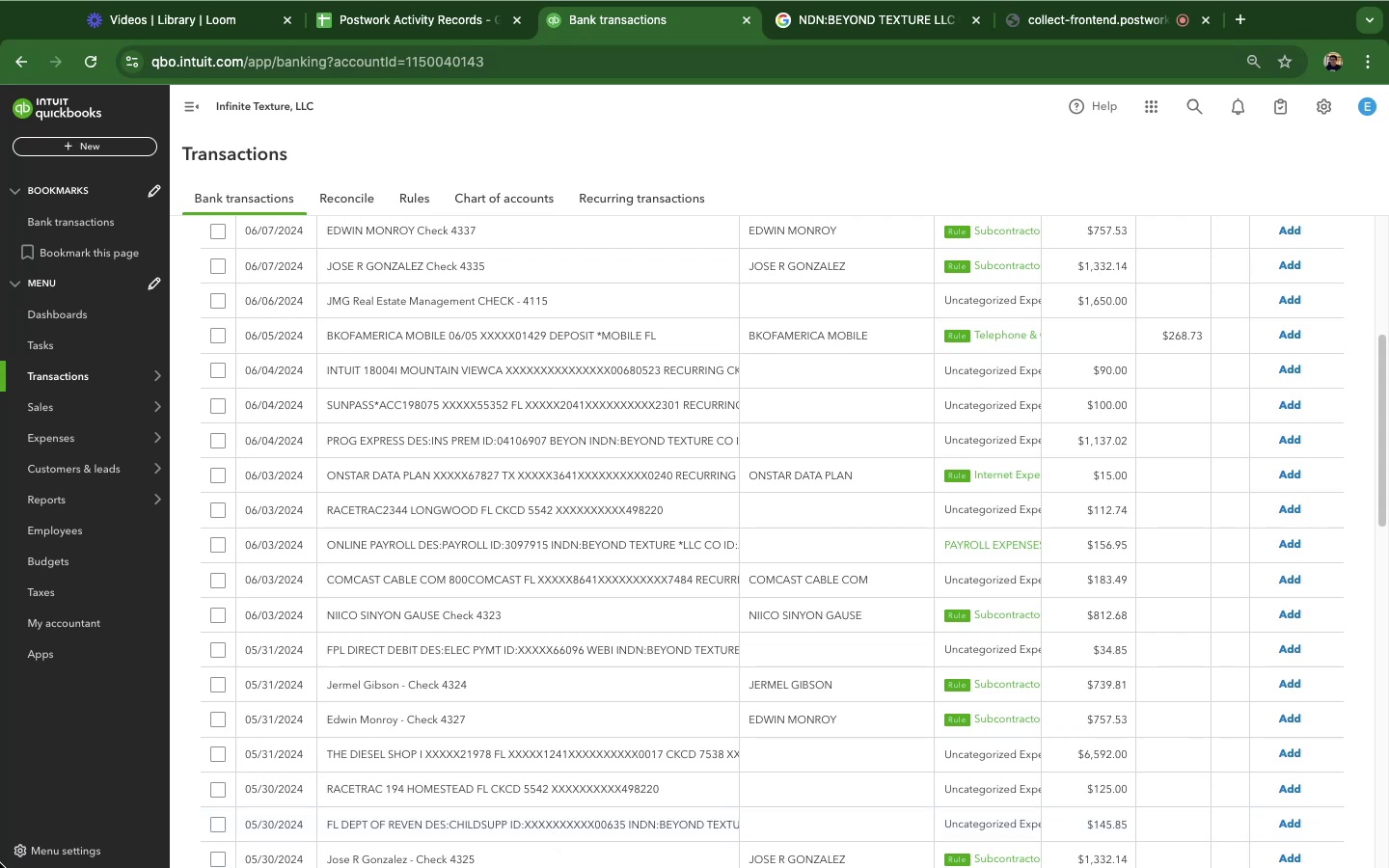 
hold_key(key=ArrowRight, duration=1.51)
 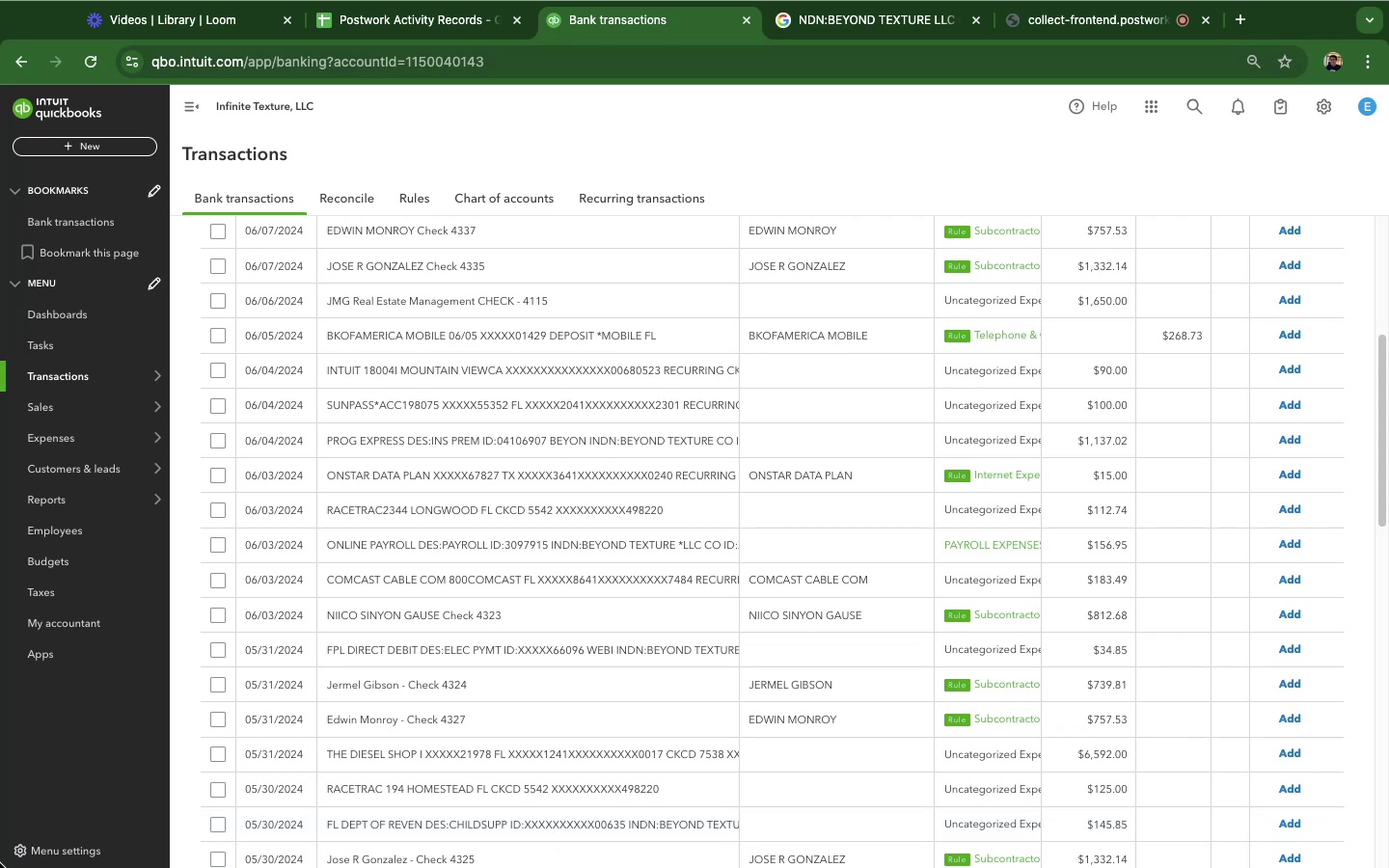 
hold_key(key=ArrowRight, duration=1.51)
 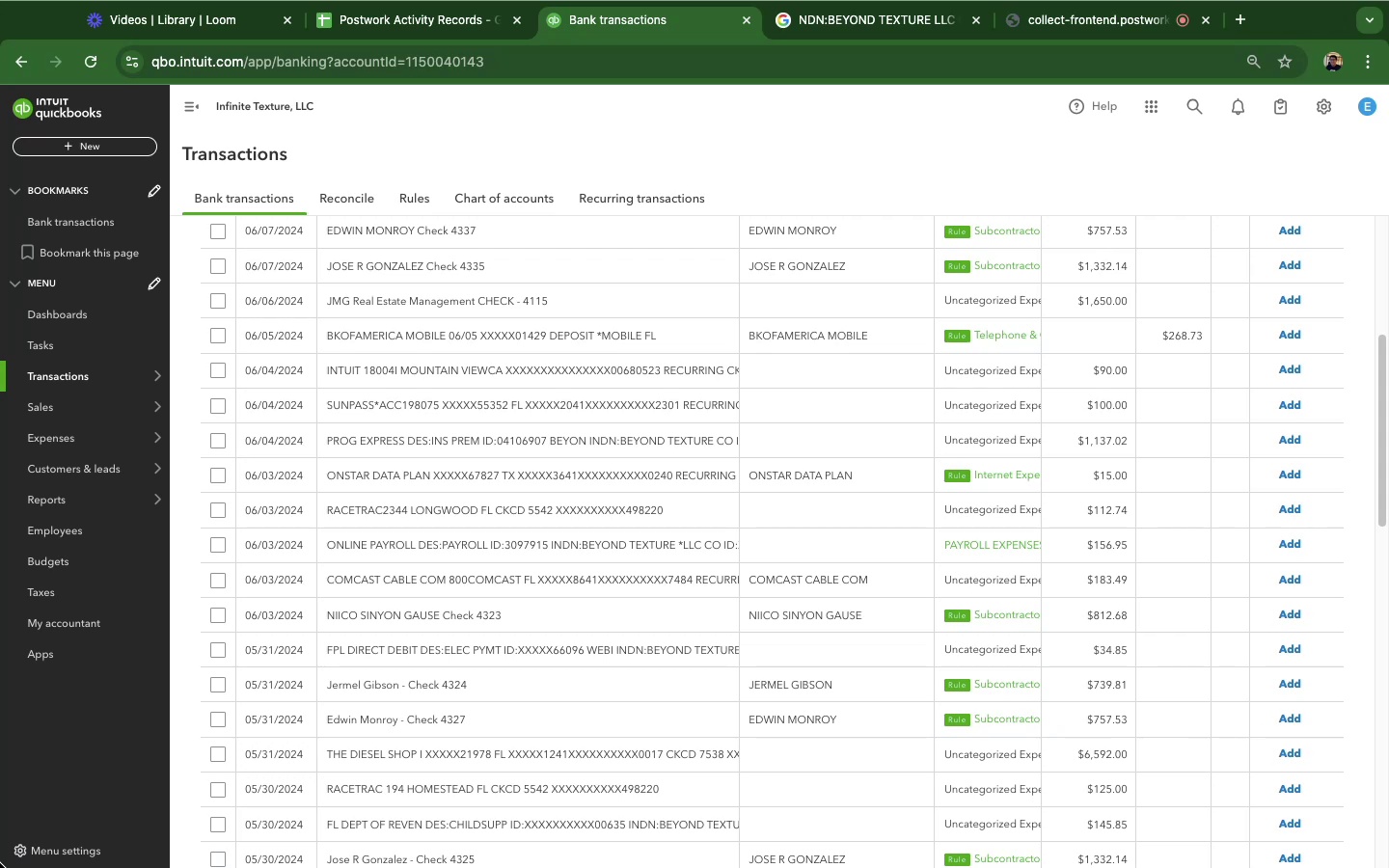 
hold_key(key=ArrowRight, duration=1.5)
 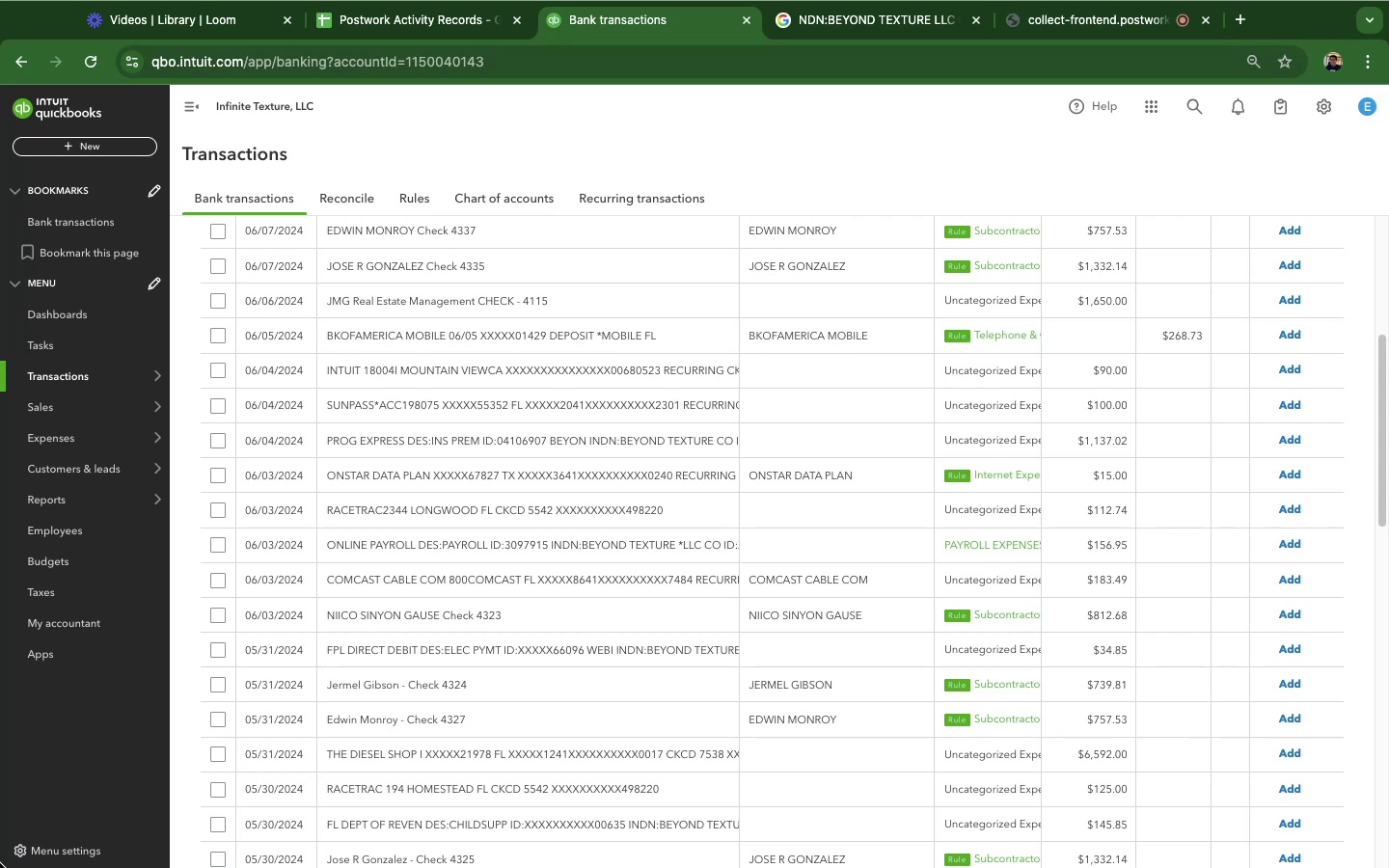 
hold_key(key=ArrowRight, duration=0.94)
 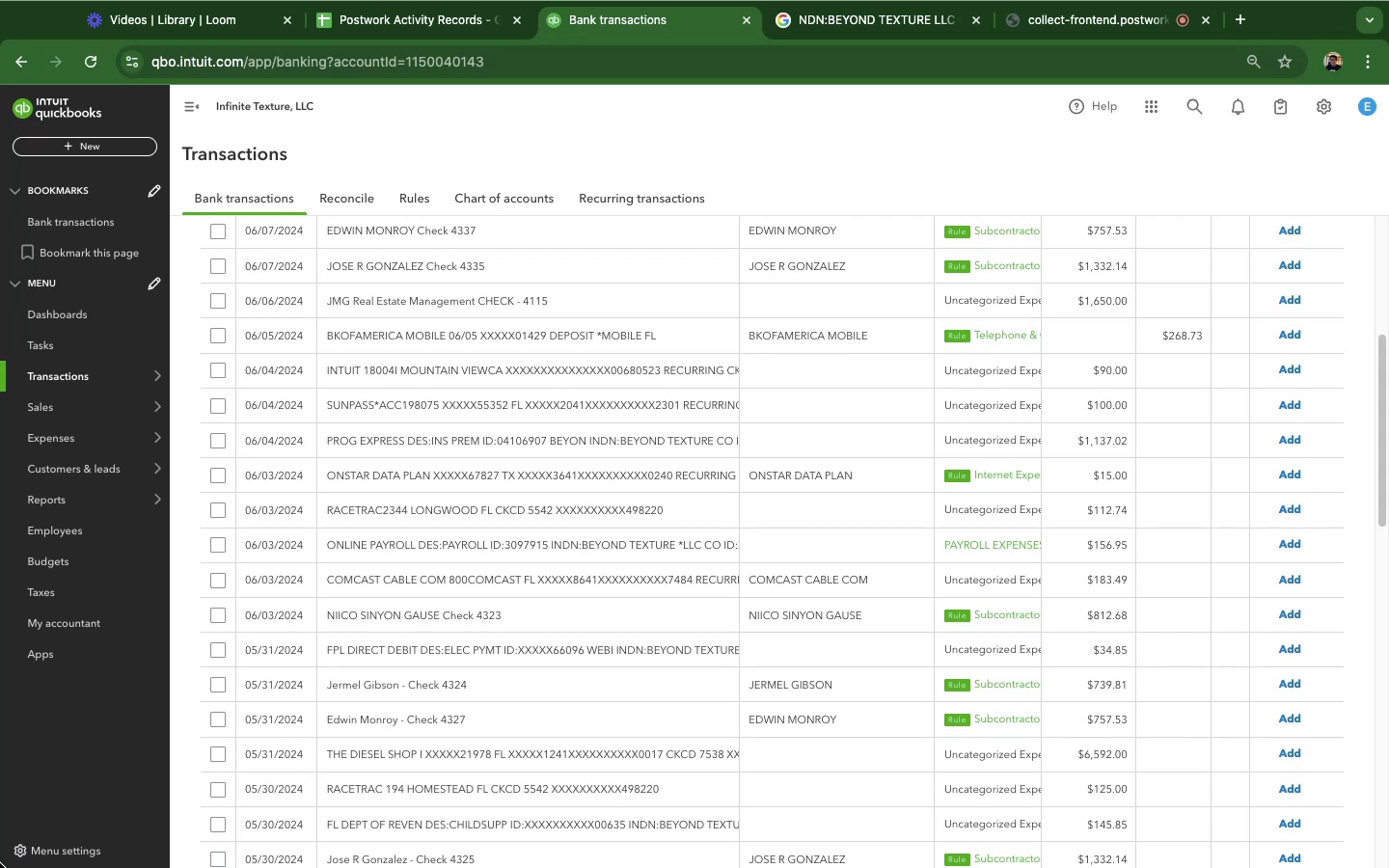 
hold_key(key=ArrowRight, duration=1.51)
 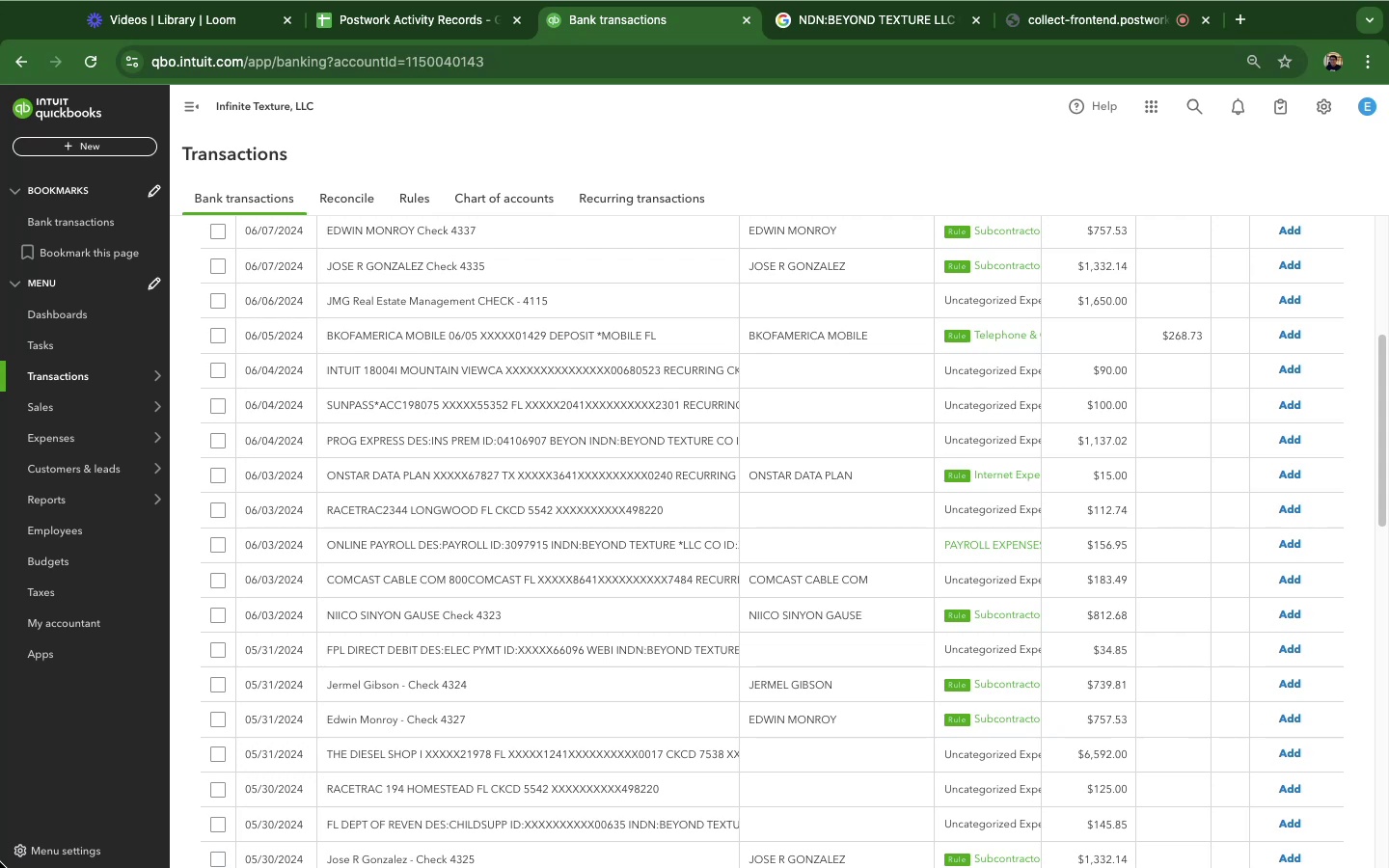 
hold_key(key=ArrowRight, duration=1.51)
 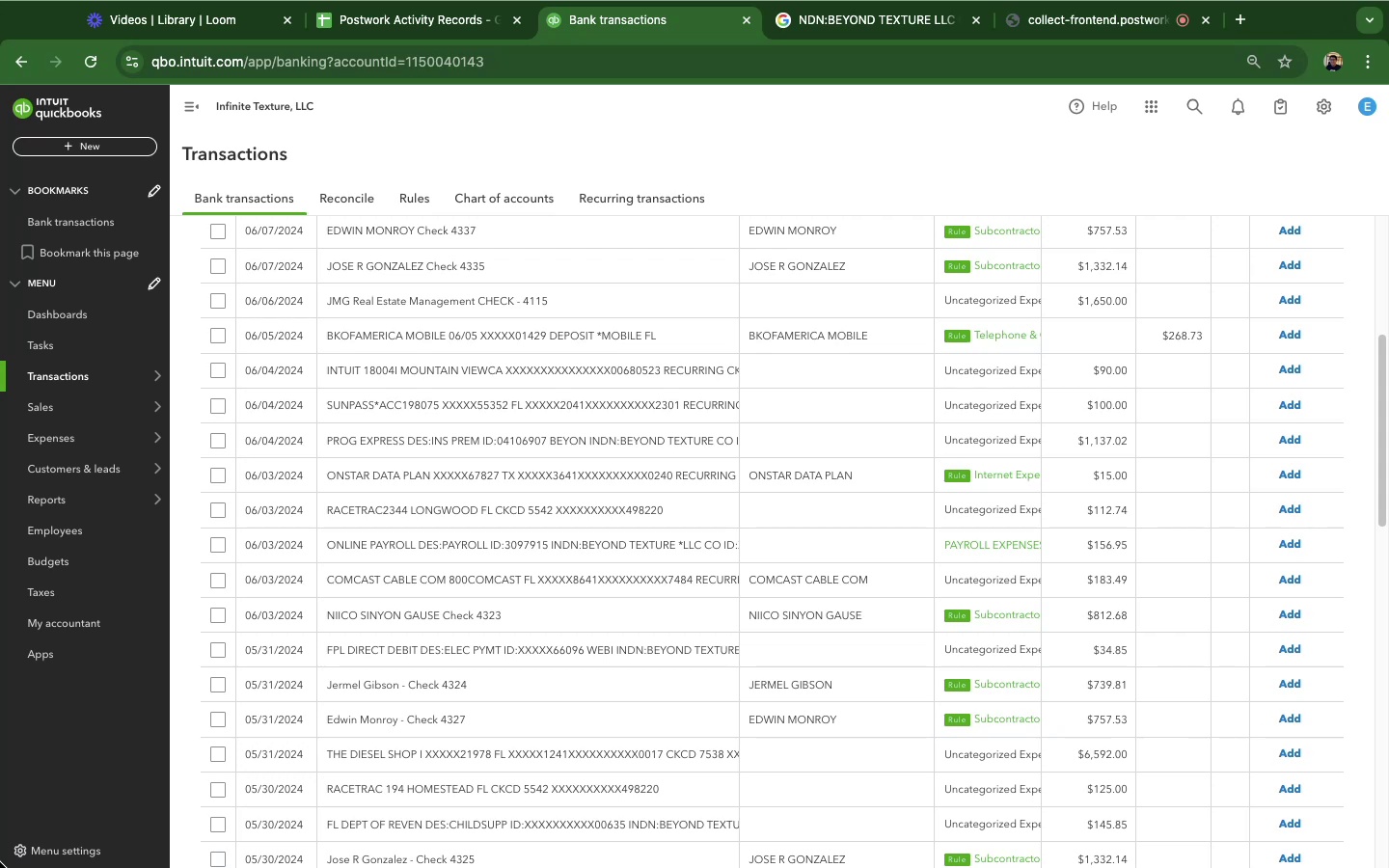 
hold_key(key=ArrowRight, duration=1.5)
 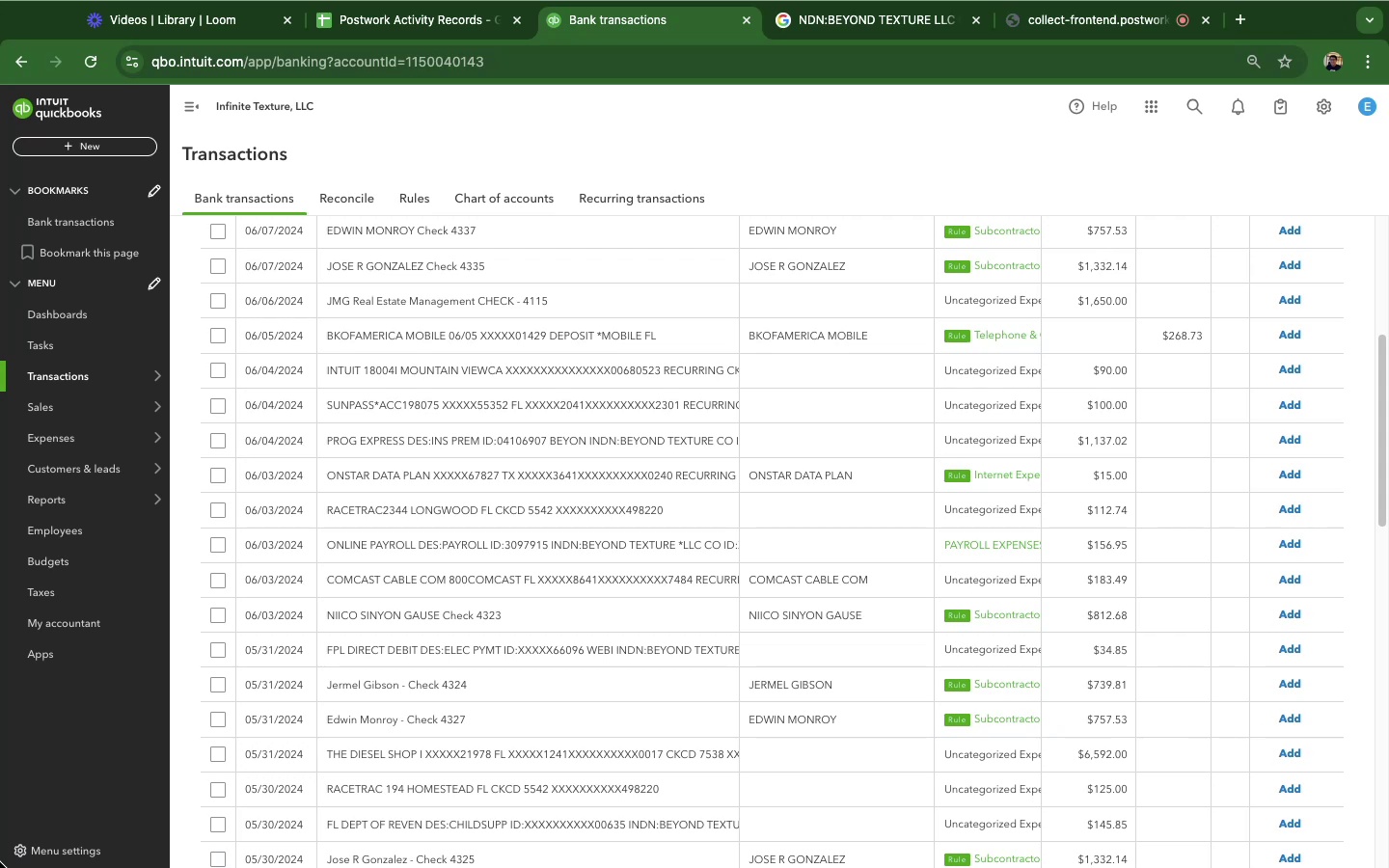 
hold_key(key=ArrowRight, duration=1.51)
 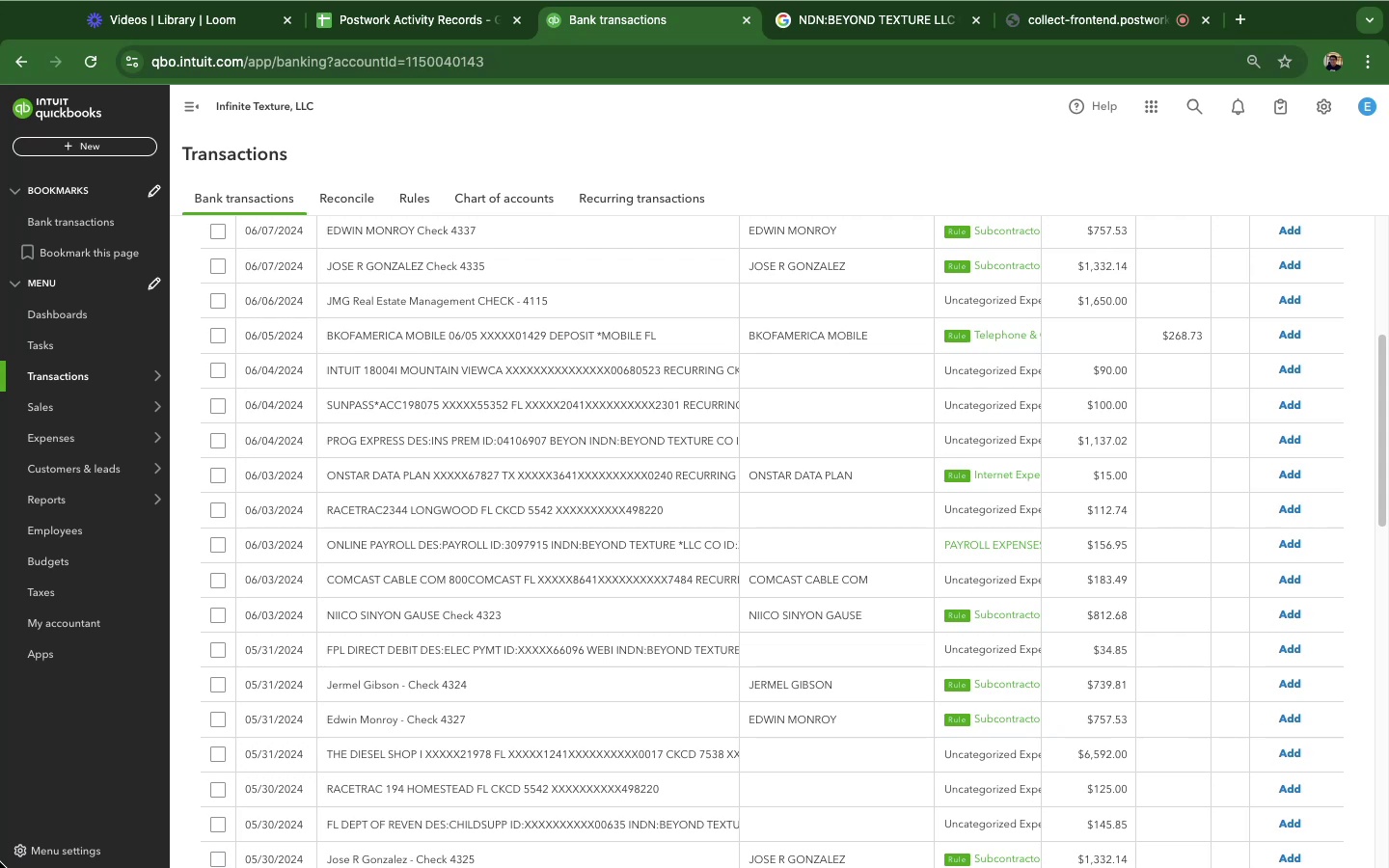 
hold_key(key=ArrowRight, duration=1.51)
 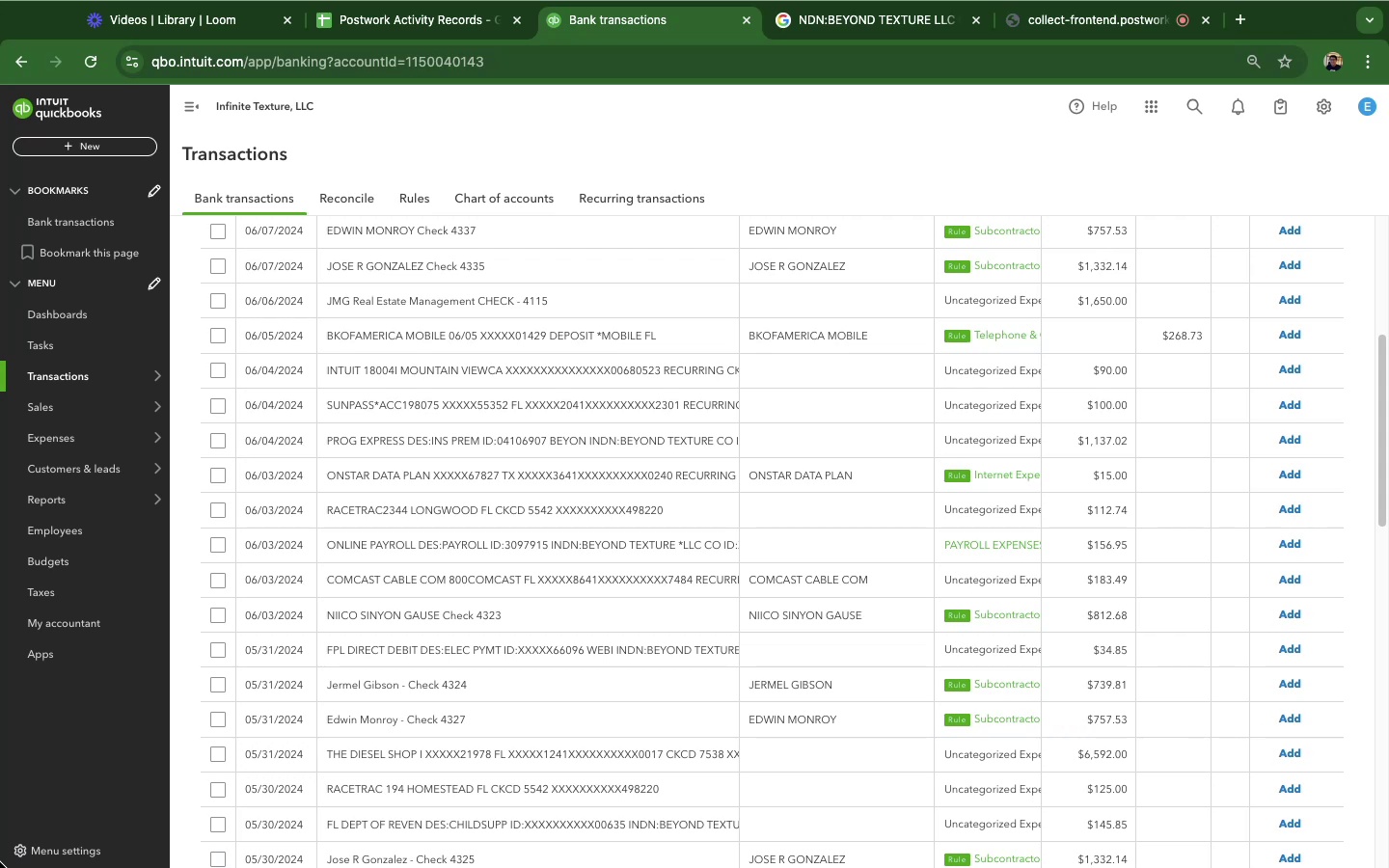 
hold_key(key=ArrowRight, duration=1.51)
 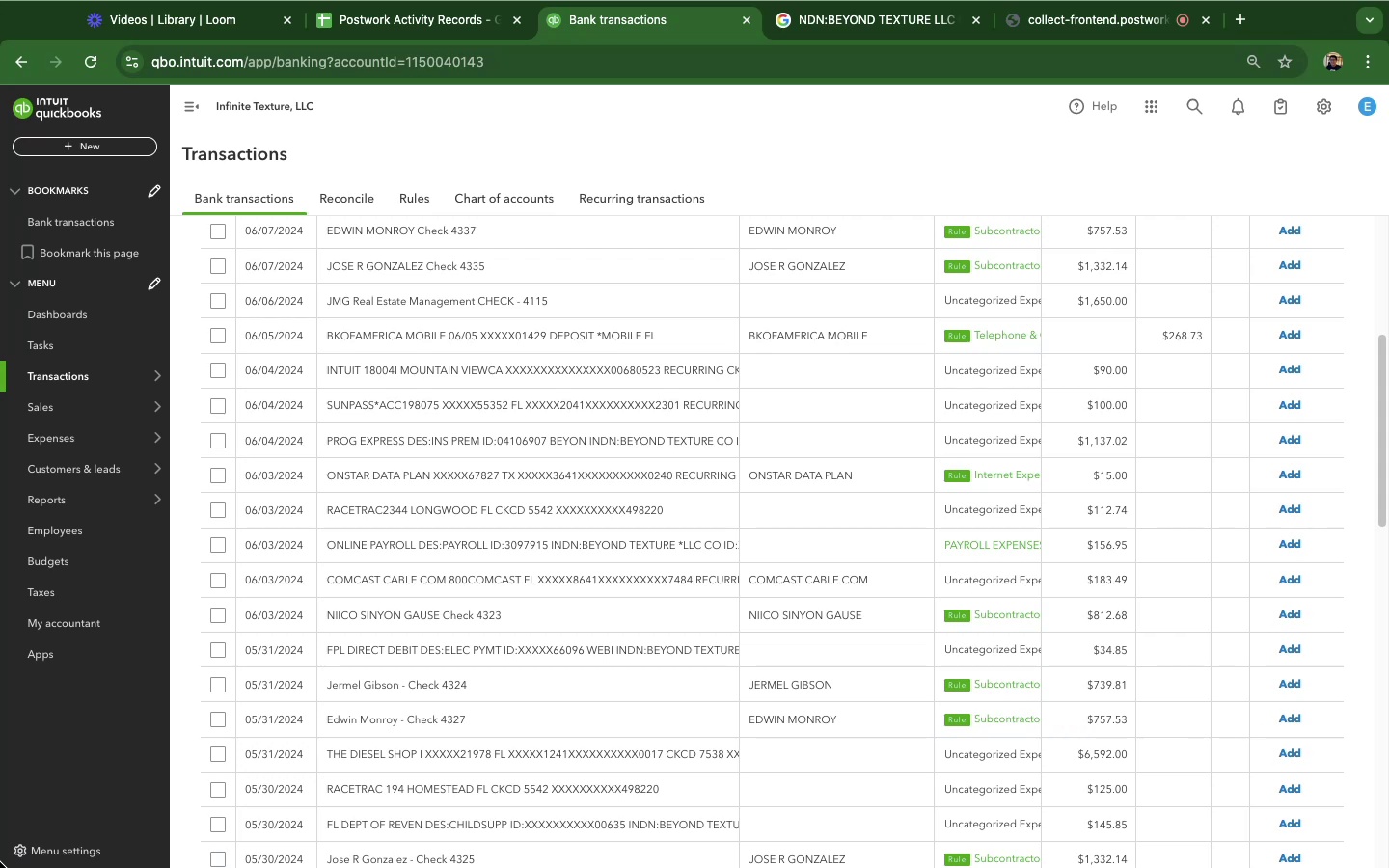 
hold_key(key=ArrowRight, duration=1.27)
 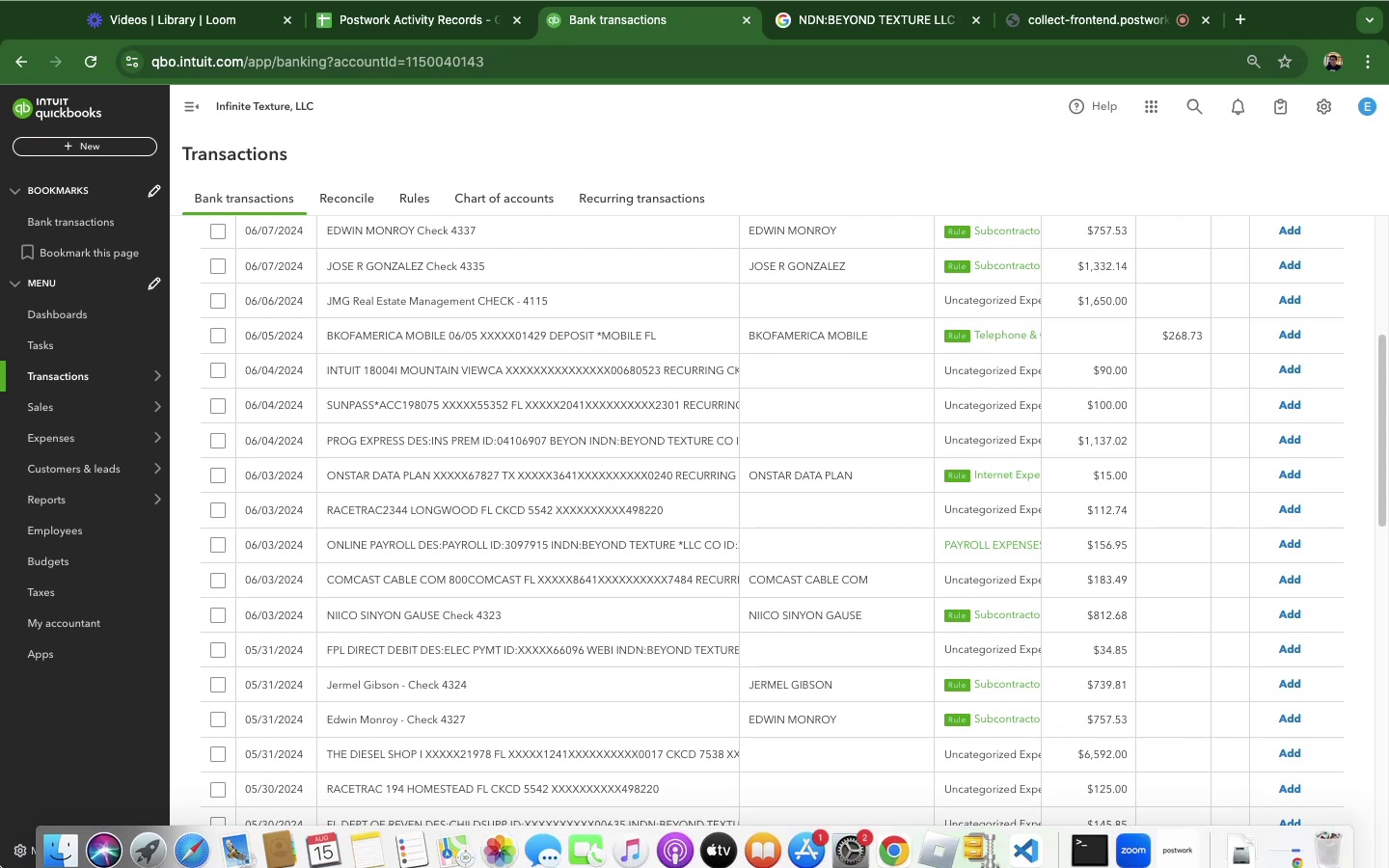 
hold_key(key=ArrowRight, duration=0.97)
 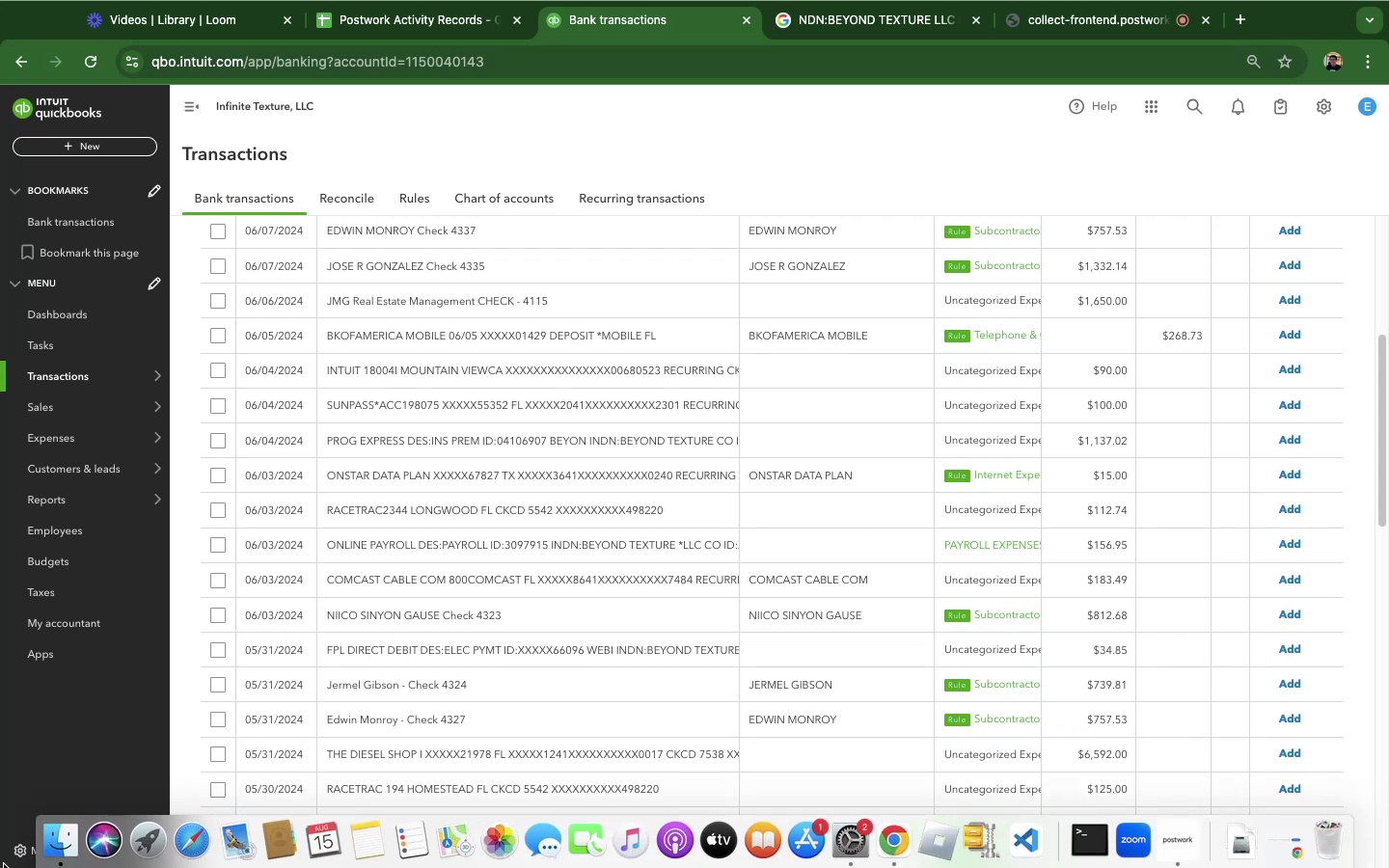 
hold_key(key=ArrowRight, duration=0.71)
 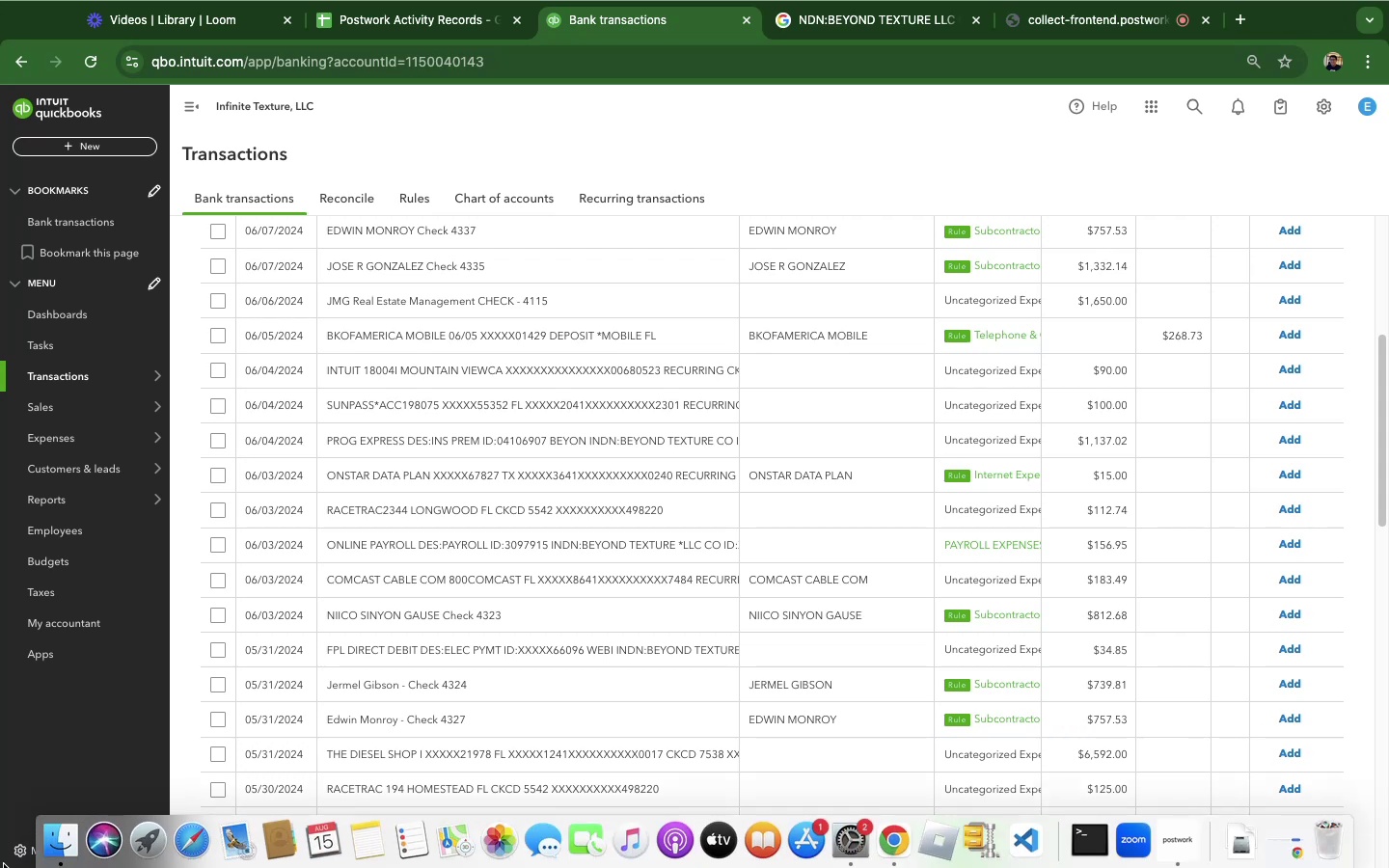 
hold_key(key=ArrowRight, duration=1.16)
 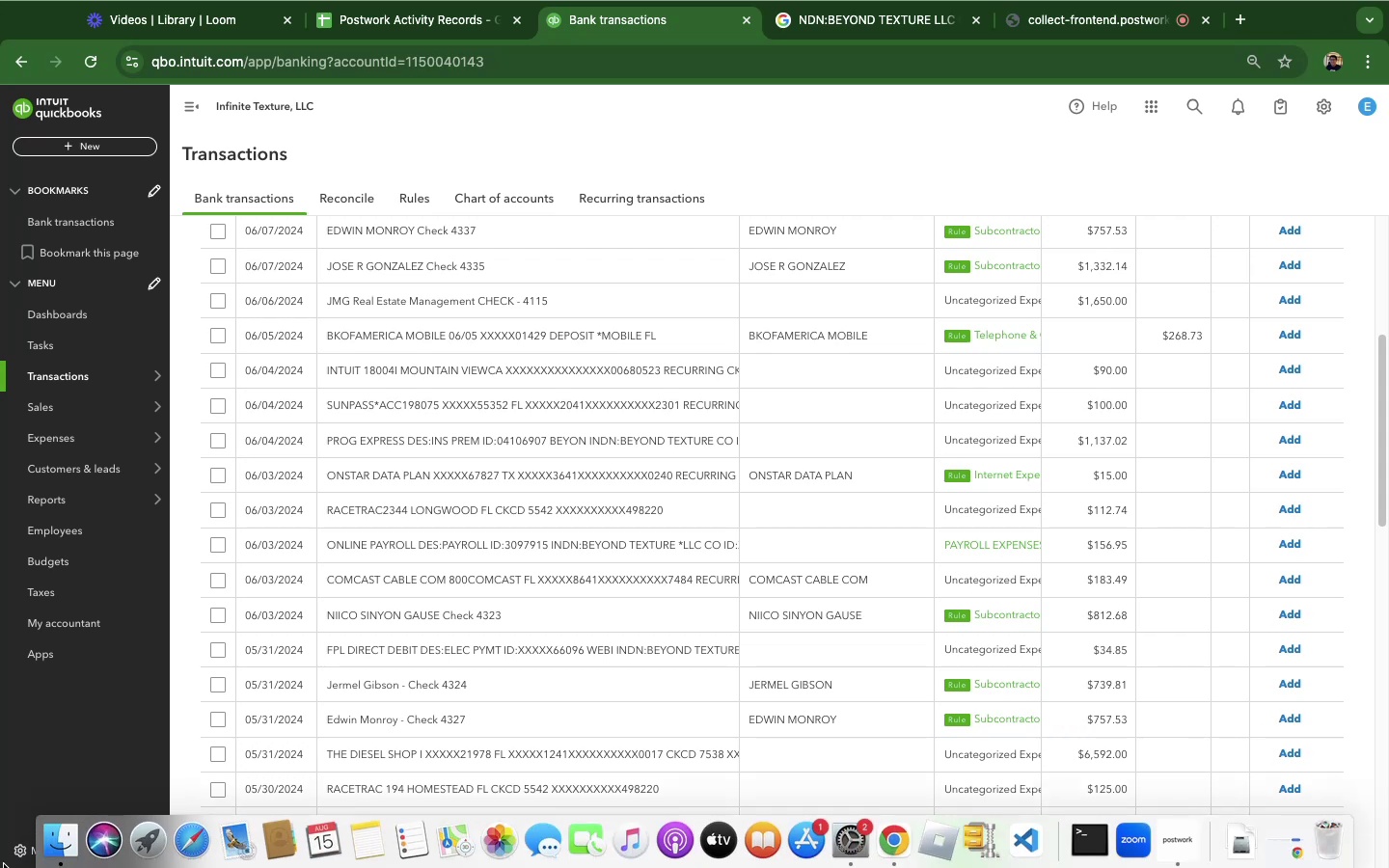 
hold_key(key=ArrowRight, duration=1.51)
 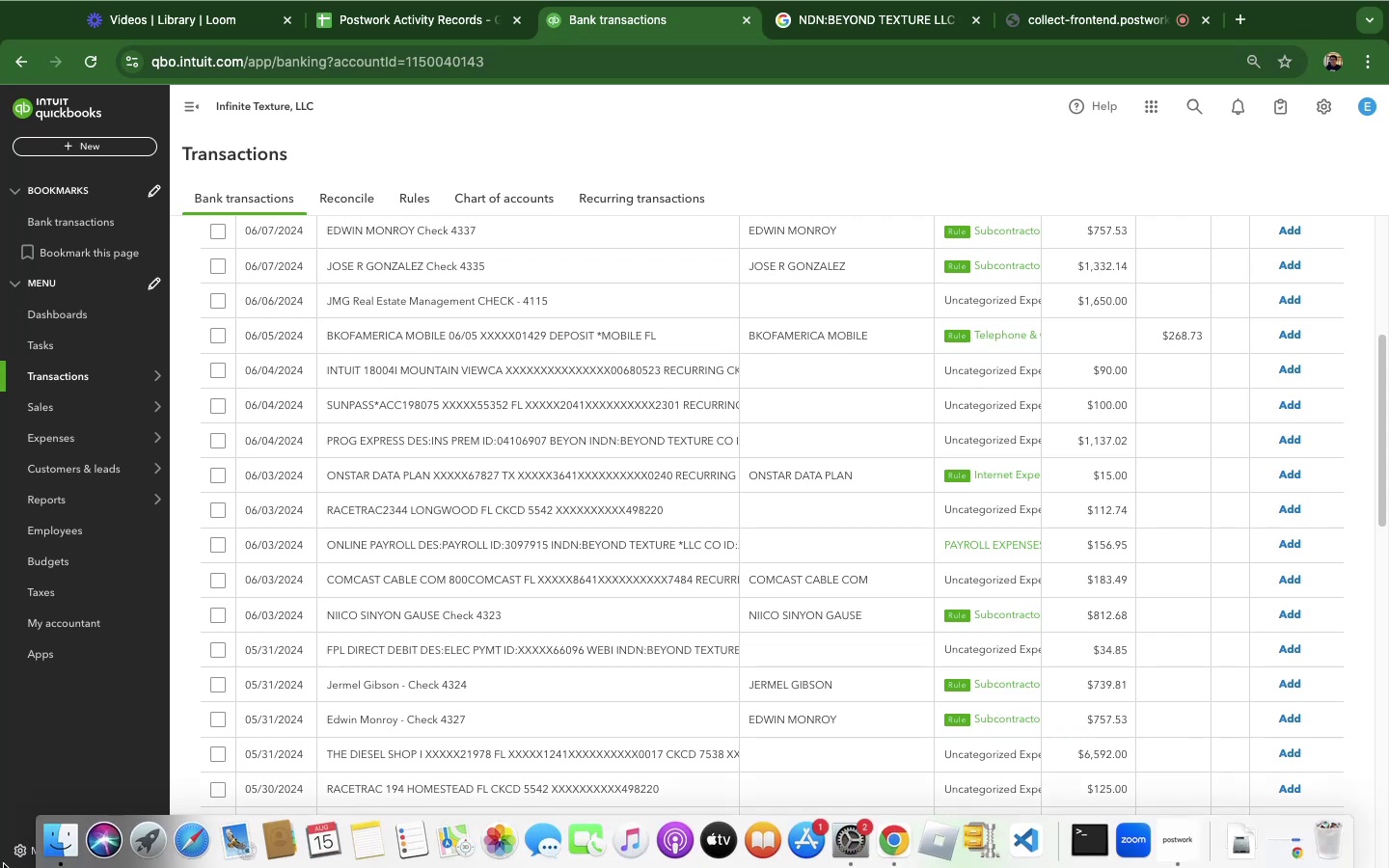 
hold_key(key=ArrowRight, duration=1.51)
 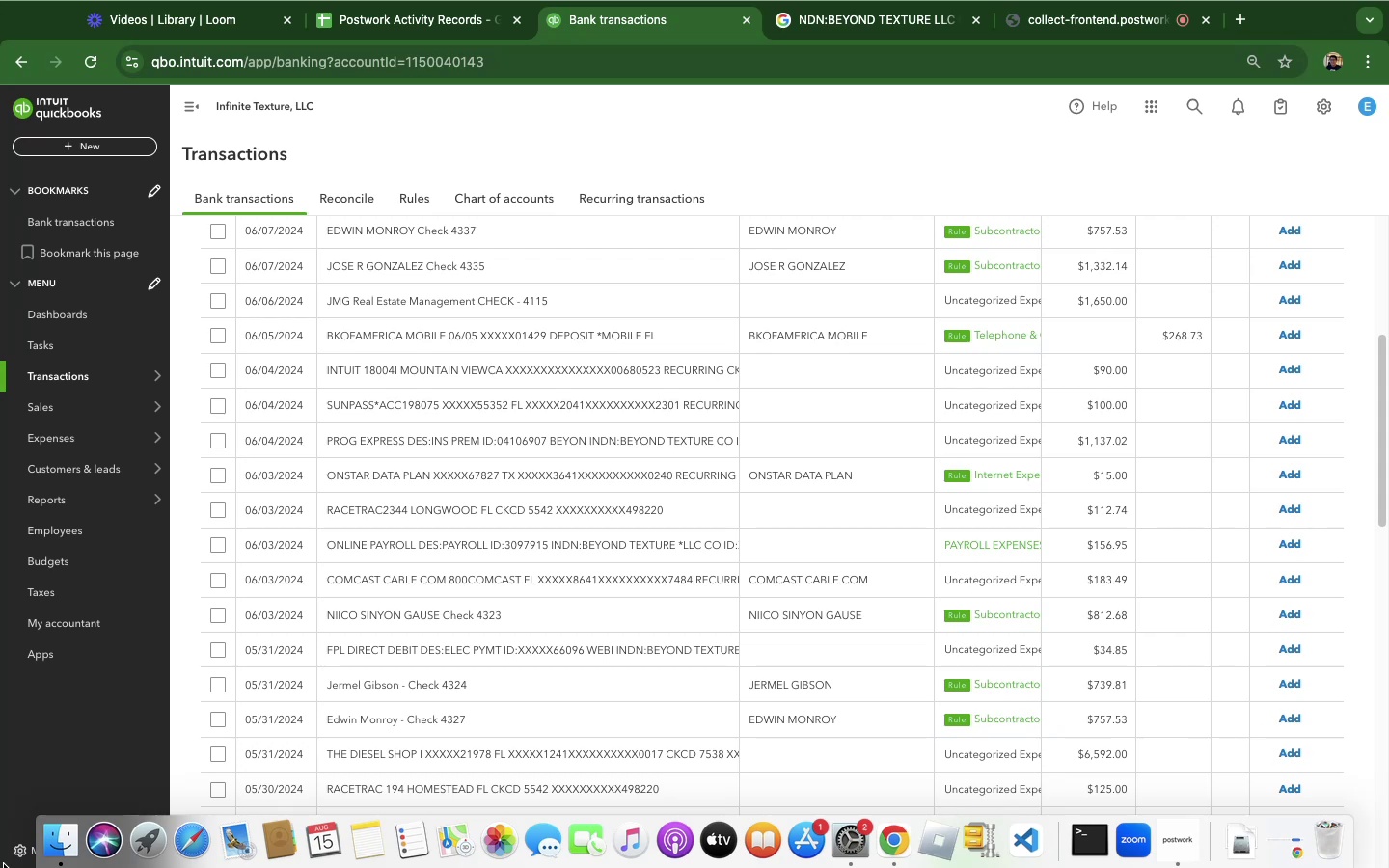 
hold_key(key=ArrowRight, duration=1.51)
 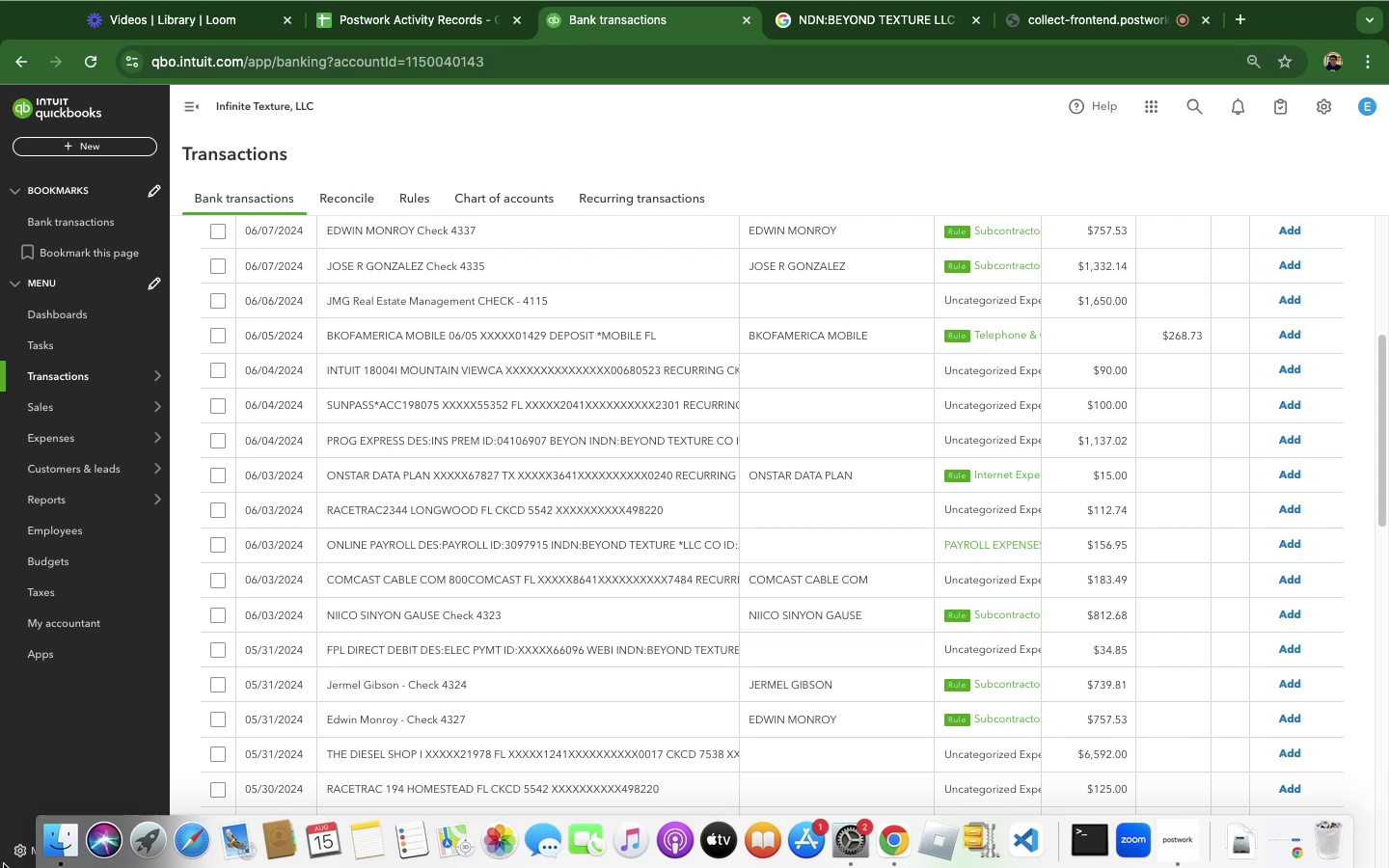 
hold_key(key=ArrowRight, duration=1.51)
 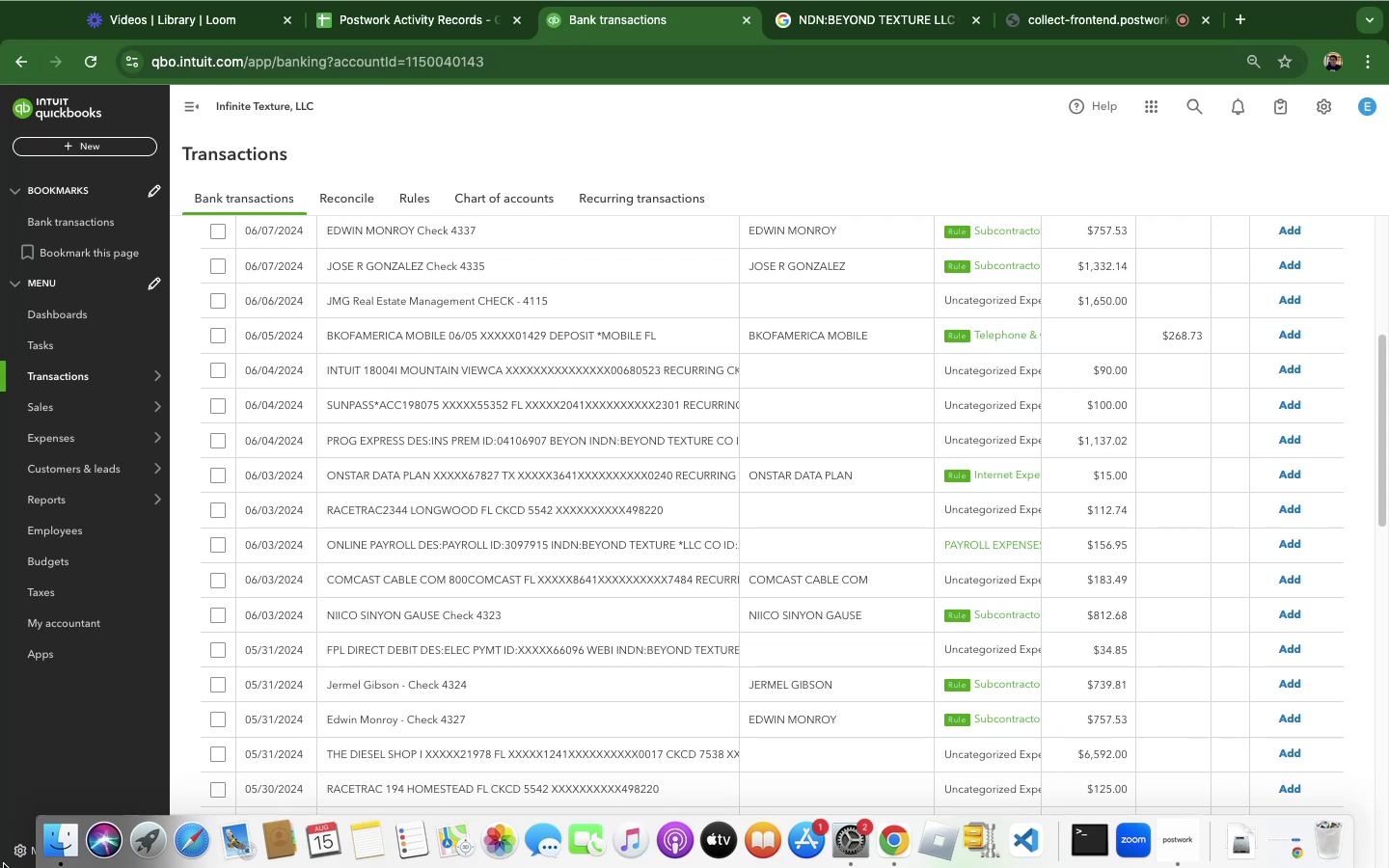 
hold_key(key=ArrowRight, duration=1.5)
 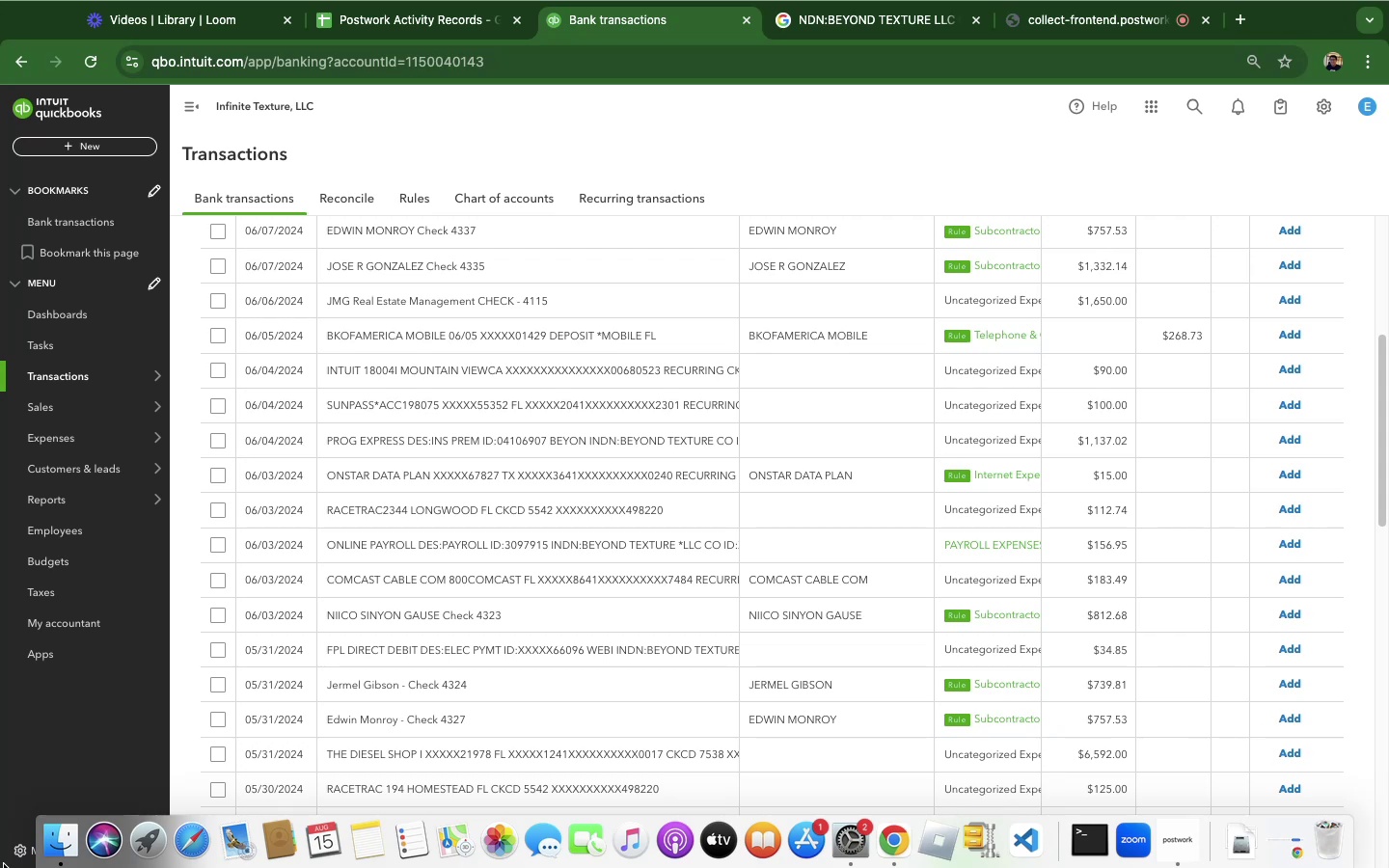 
hold_key(key=ArrowRight, duration=1.5)
 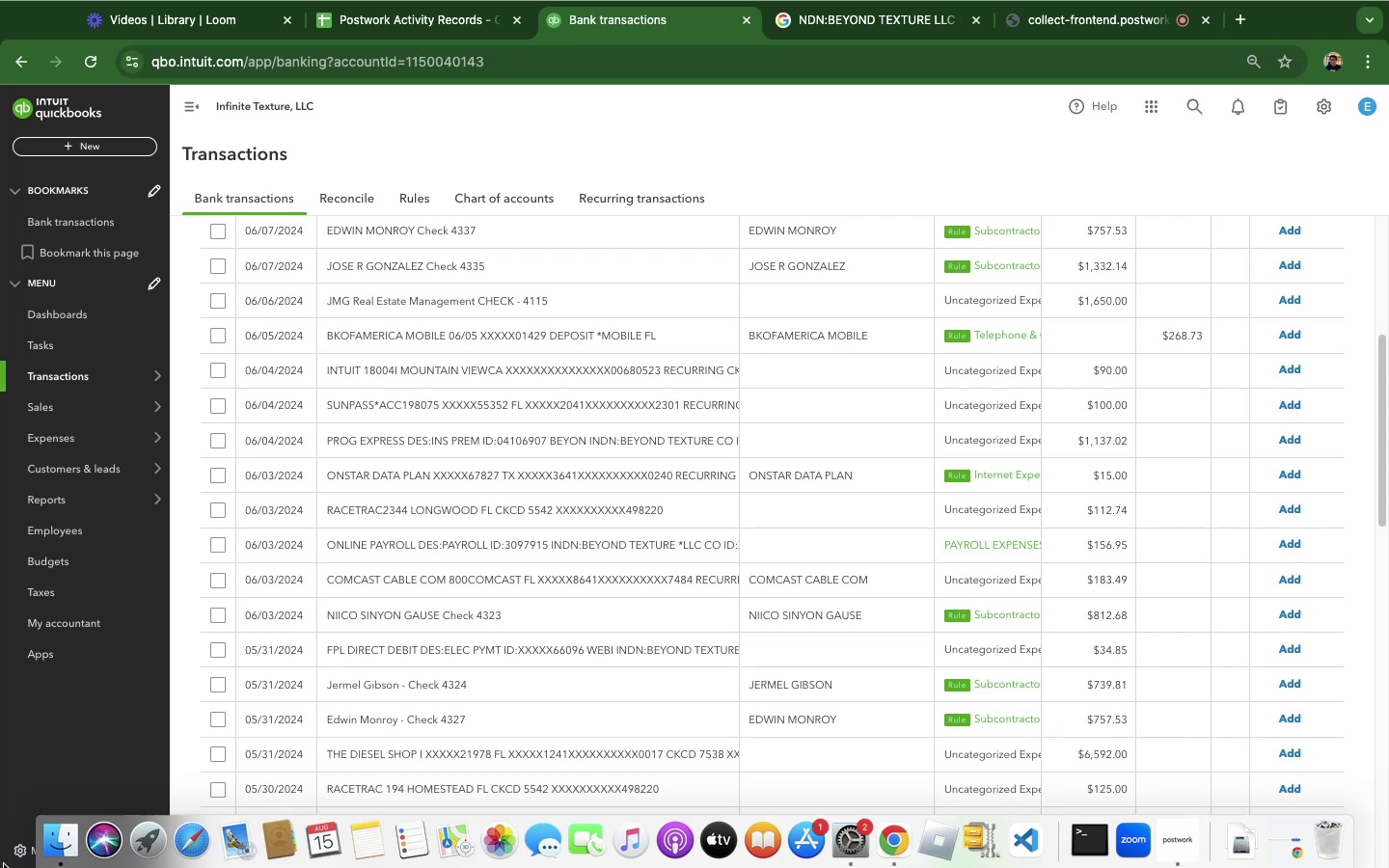 
hold_key(key=ArrowRight, duration=1.5)
 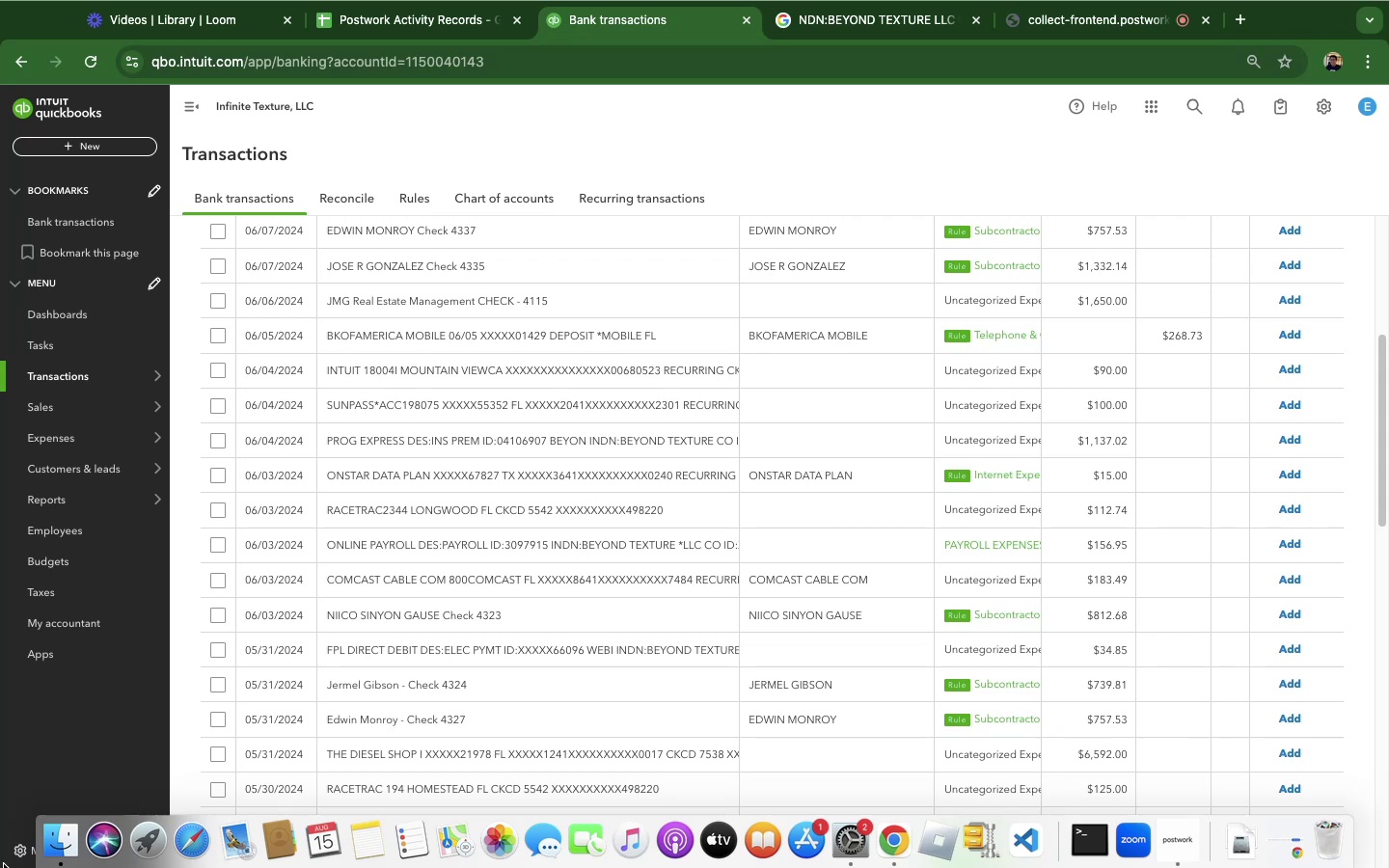 
hold_key(key=ArrowRight, duration=1.5)
 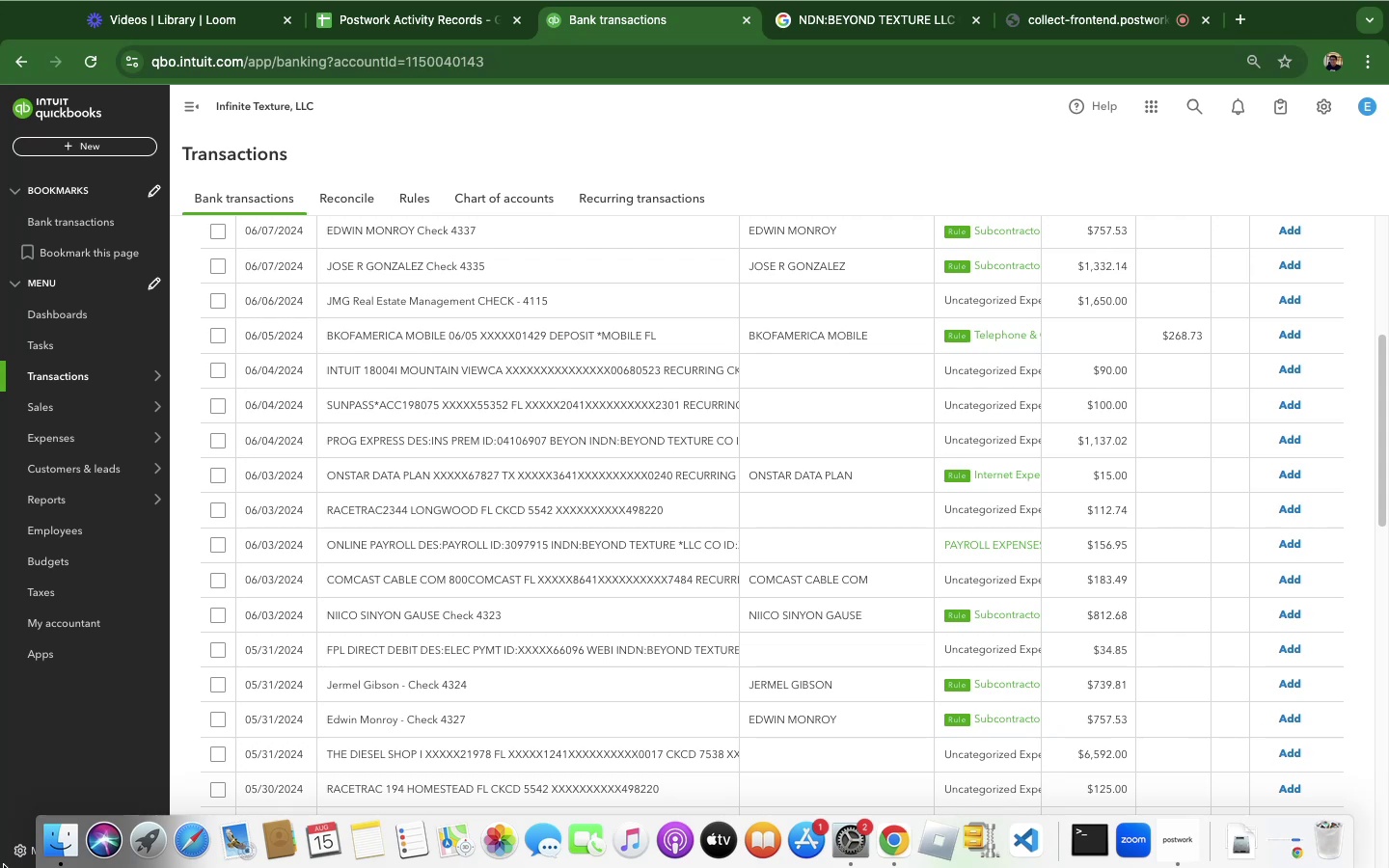 
hold_key(key=ArrowRight, duration=1.5)
 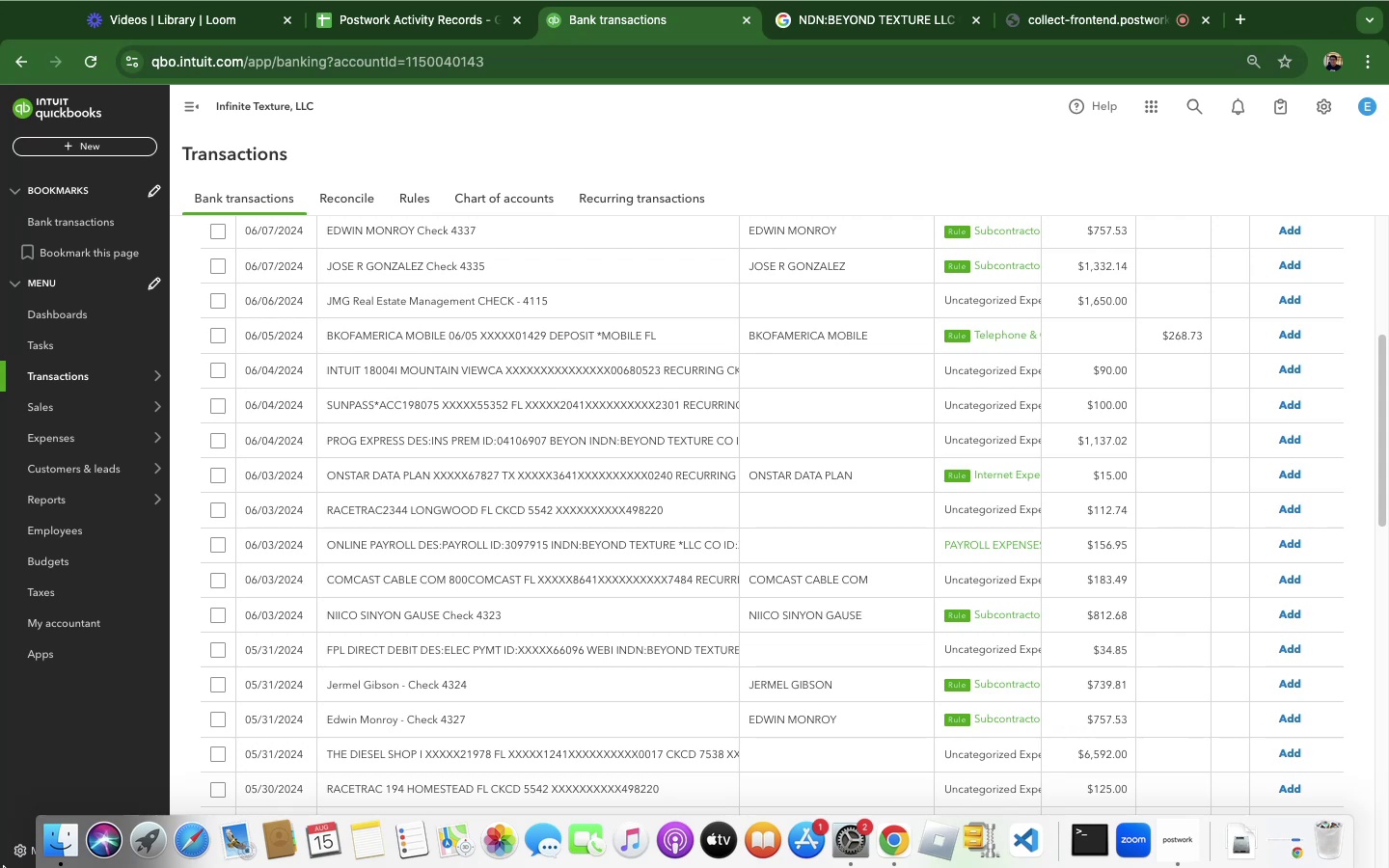 
hold_key(key=ArrowRight, duration=1.51)
 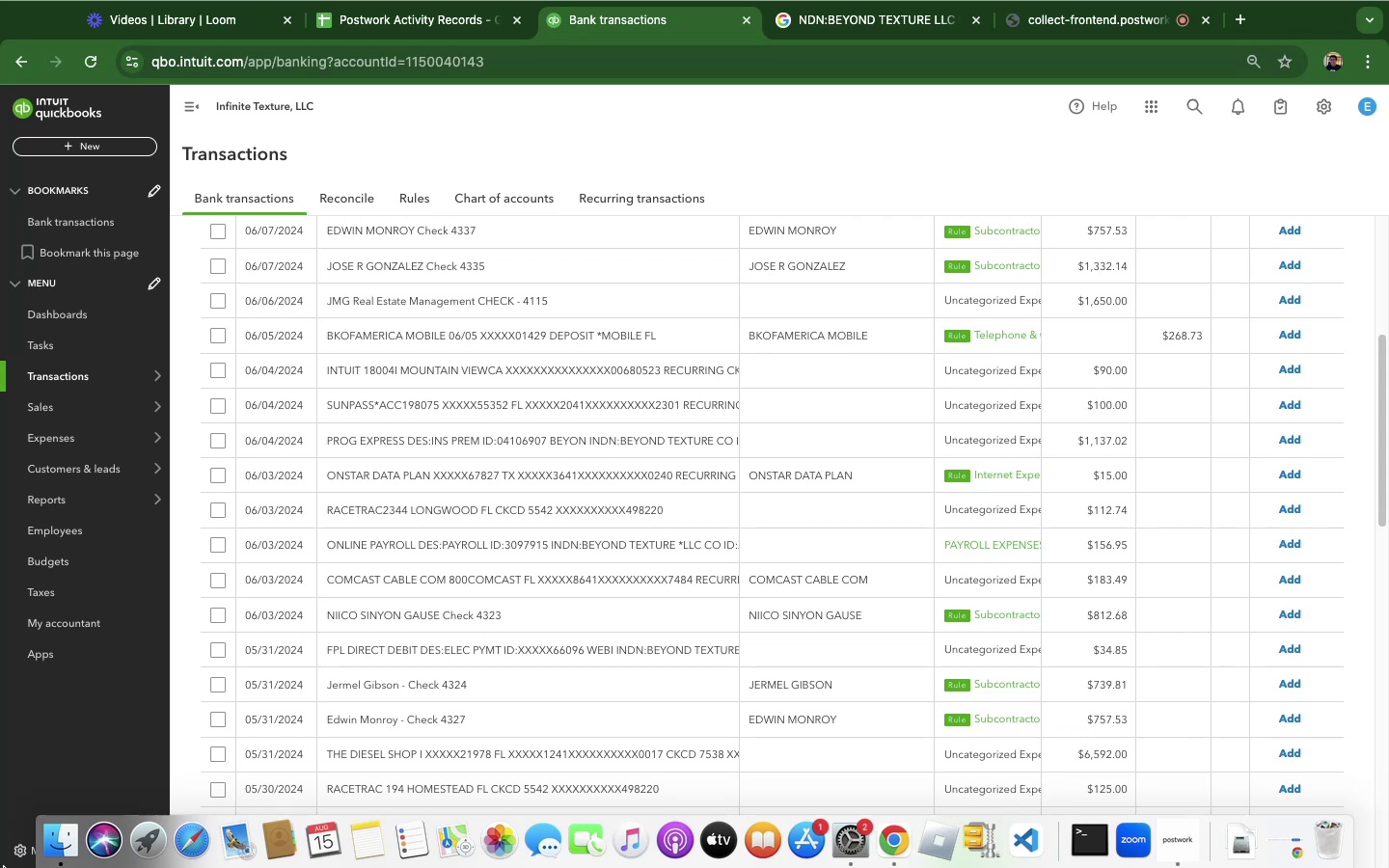 
hold_key(key=ArrowRight, duration=1.51)
 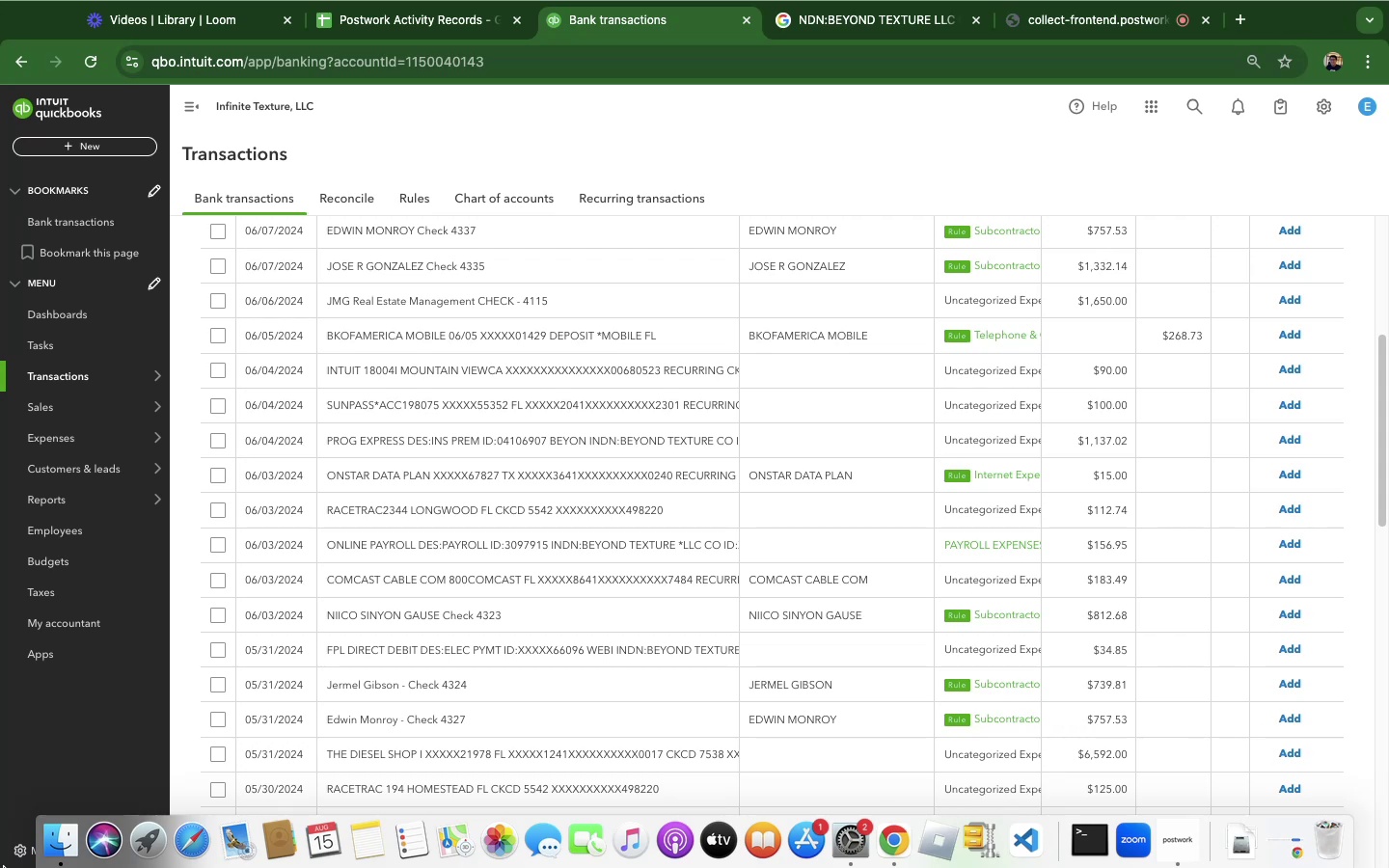 
hold_key(key=ArrowRight, duration=1.5)
 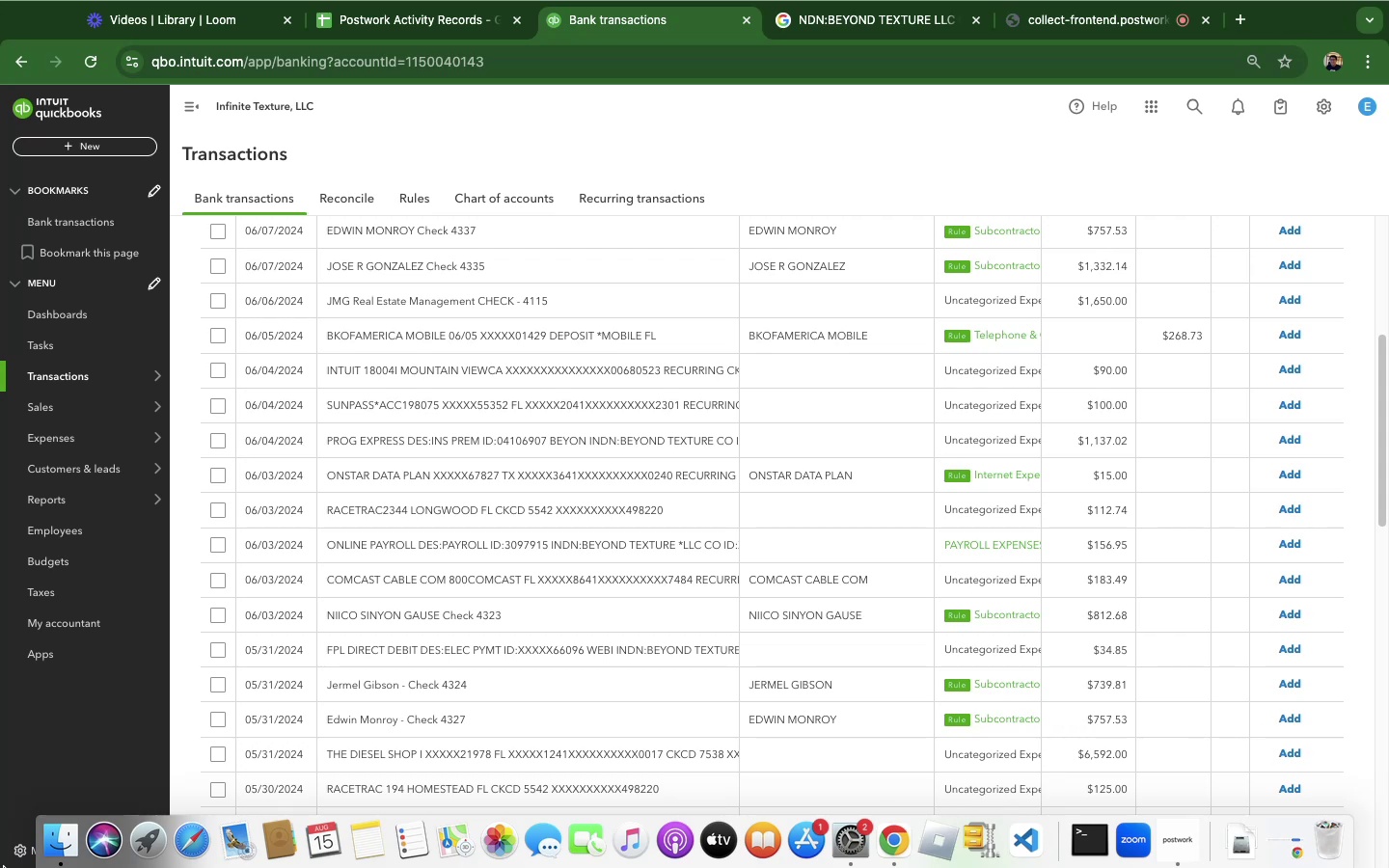 
hold_key(key=ArrowRight, duration=1.5)
 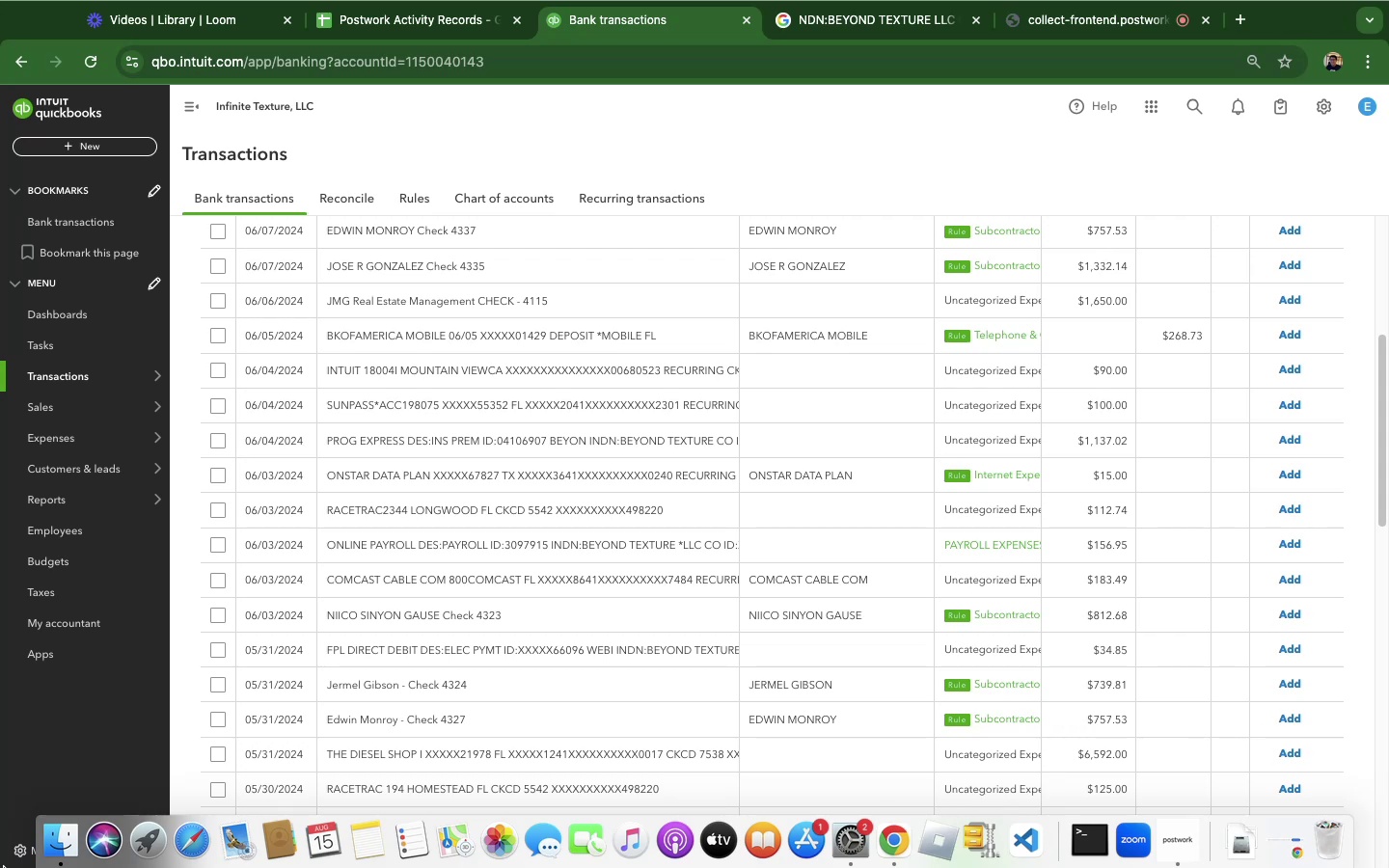 
hold_key(key=ArrowRight, duration=1.29)
 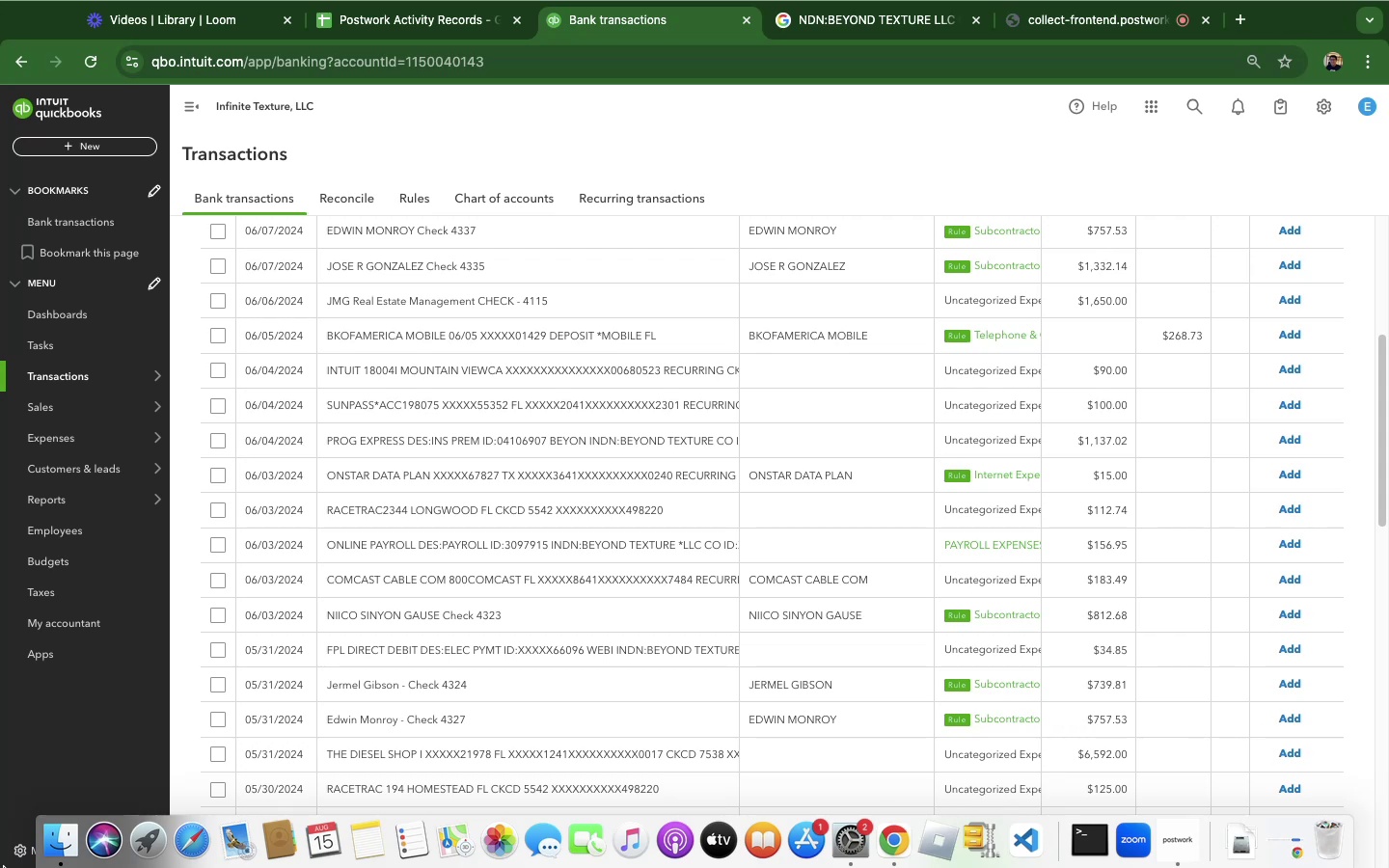 
hold_key(key=ArrowRight, duration=1.51)
 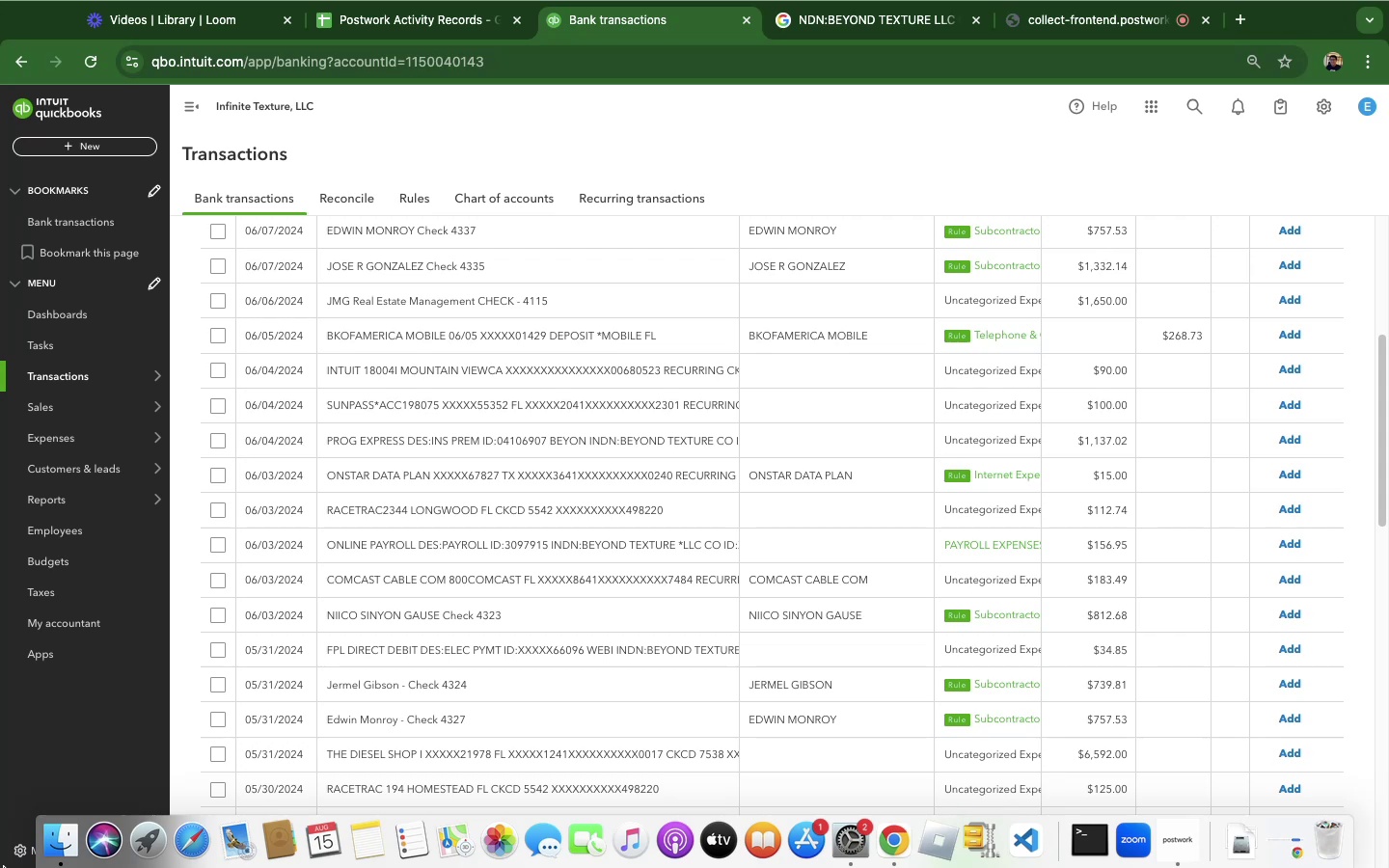 
hold_key(key=ArrowRight, duration=0.35)
 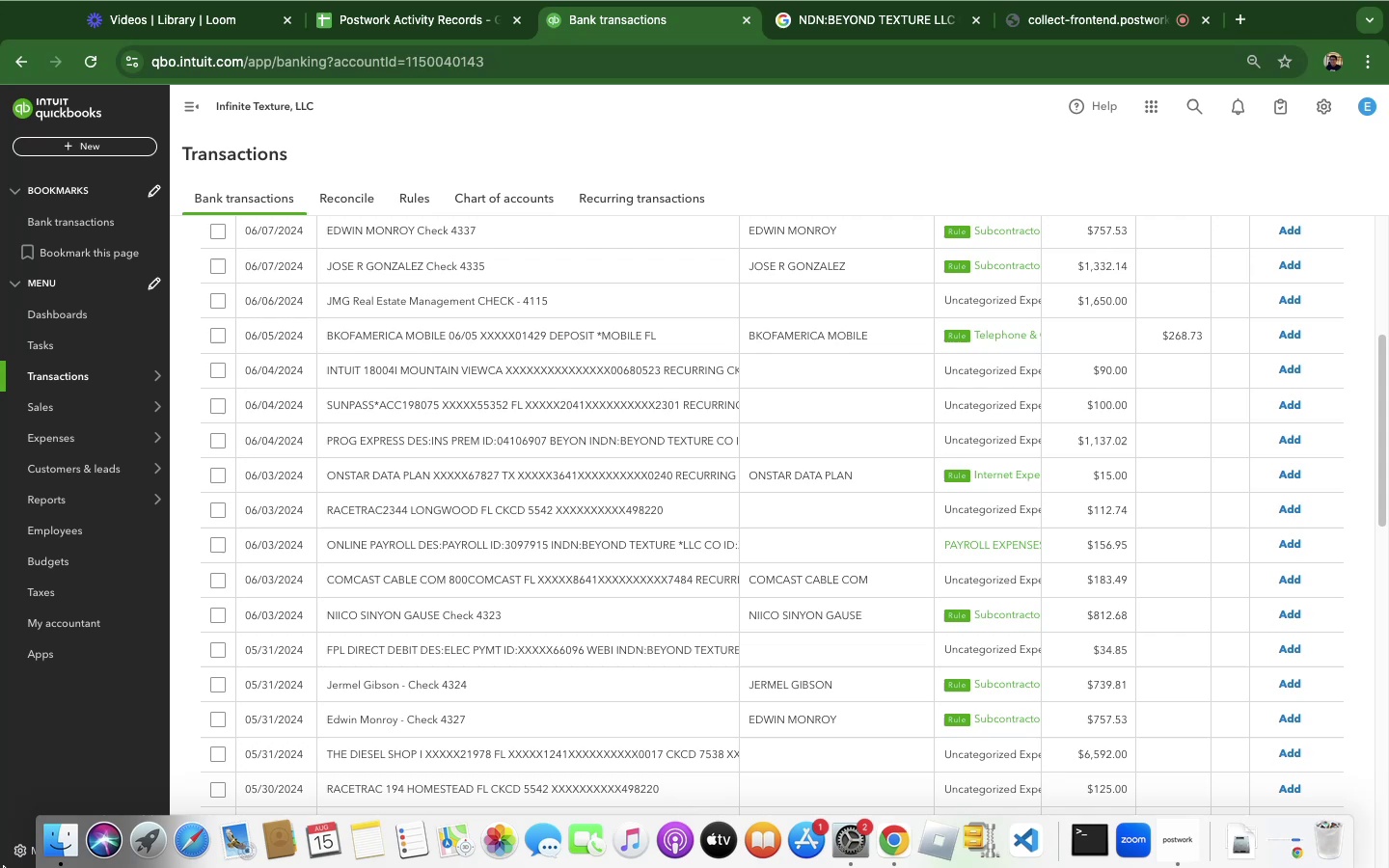 
hold_key(key=ArrowRight, duration=1.51)
 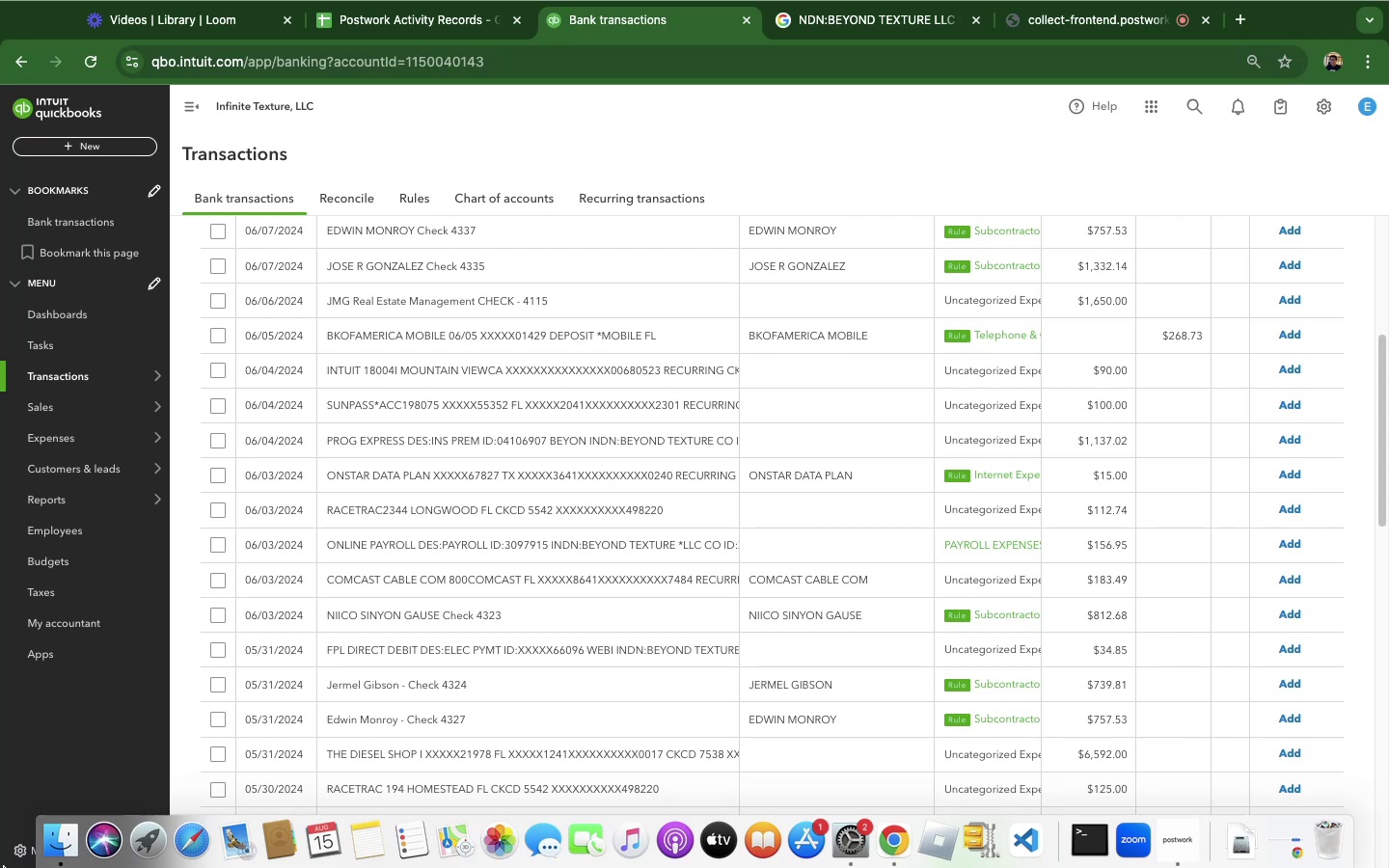 
hold_key(key=ArrowRight, duration=1.36)
 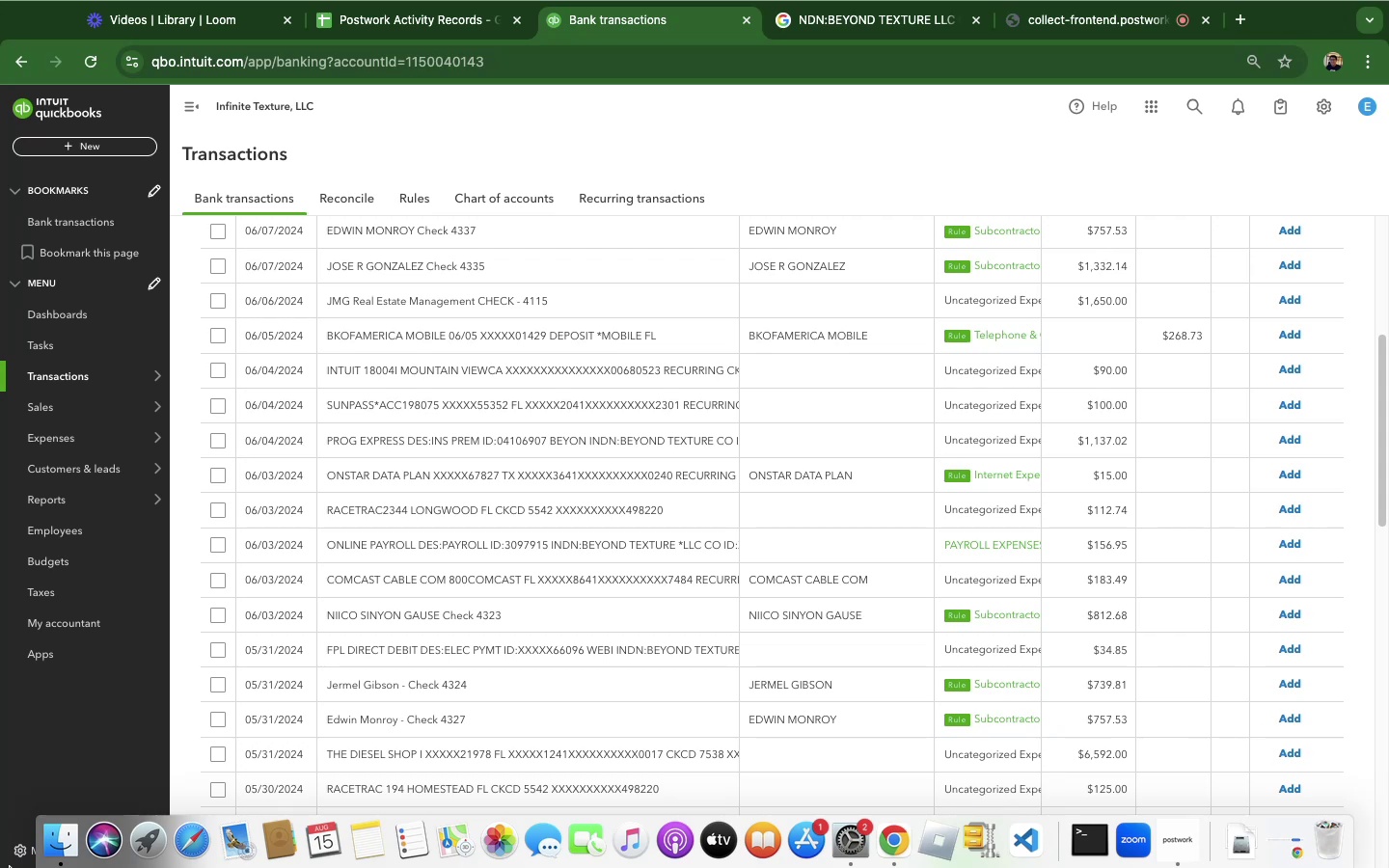 
hold_key(key=ArrowRight, duration=1.51)
 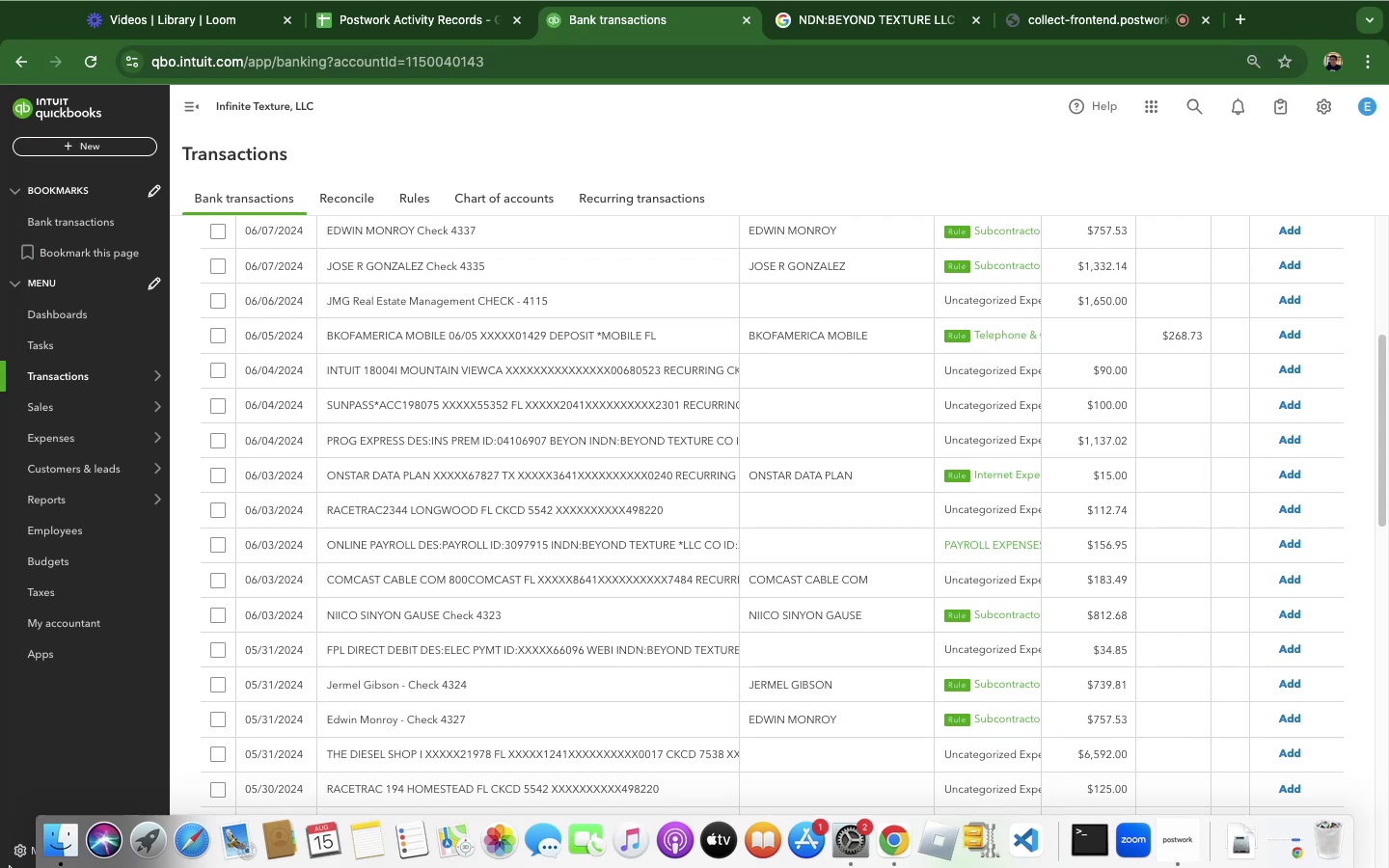 
key(ArrowRight)
 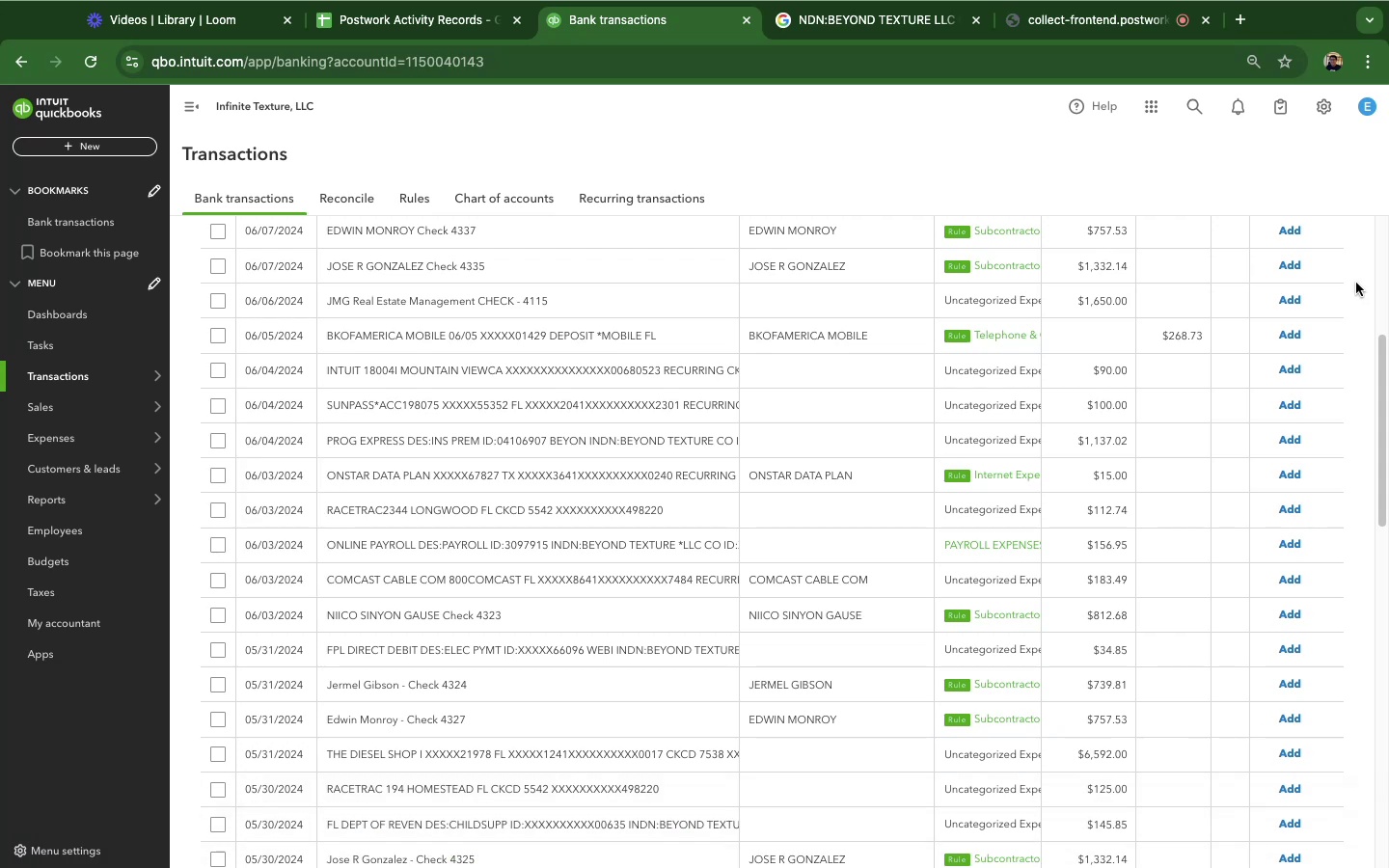 
left_click([575, 228])
 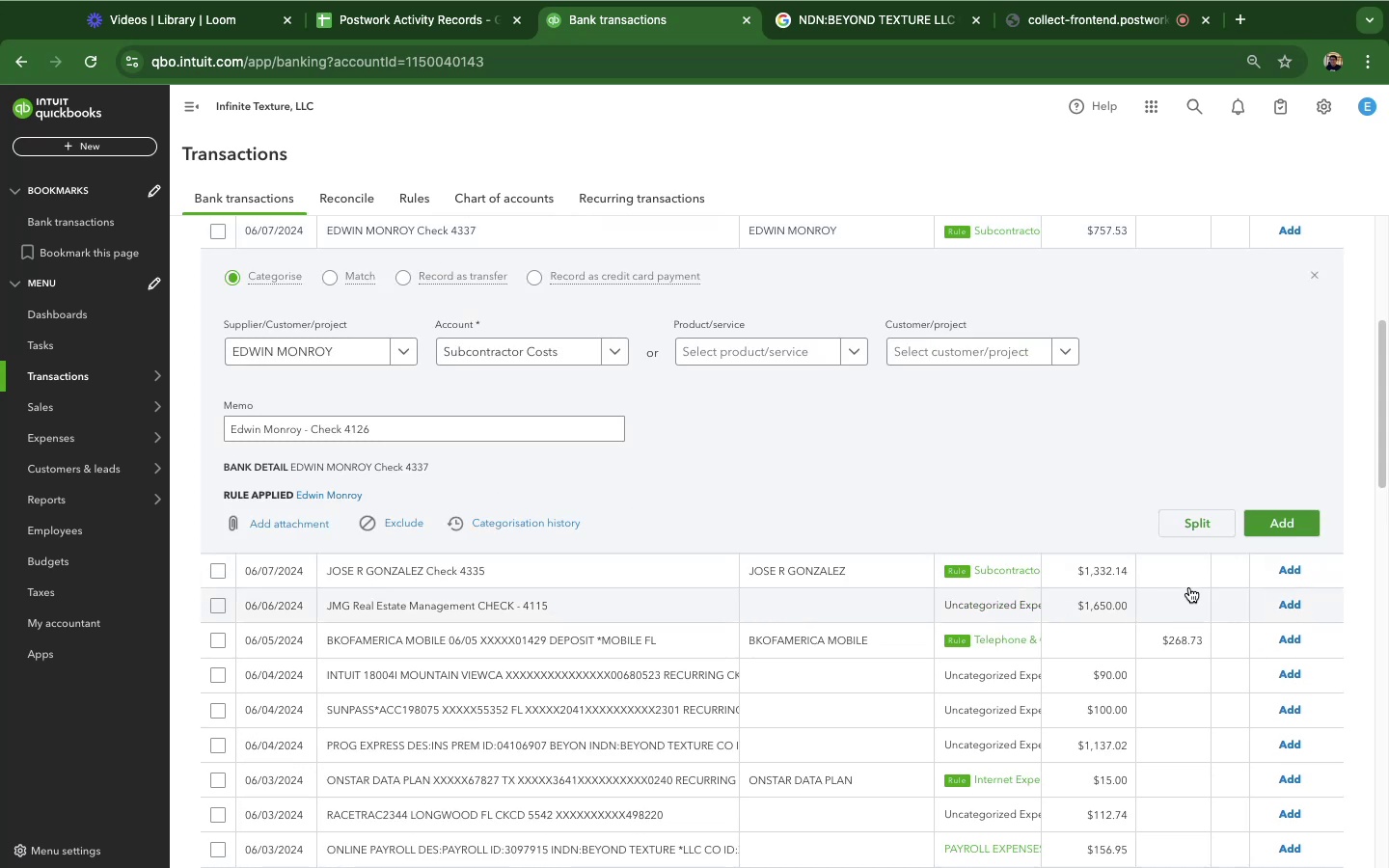 
left_click([1269, 529])
 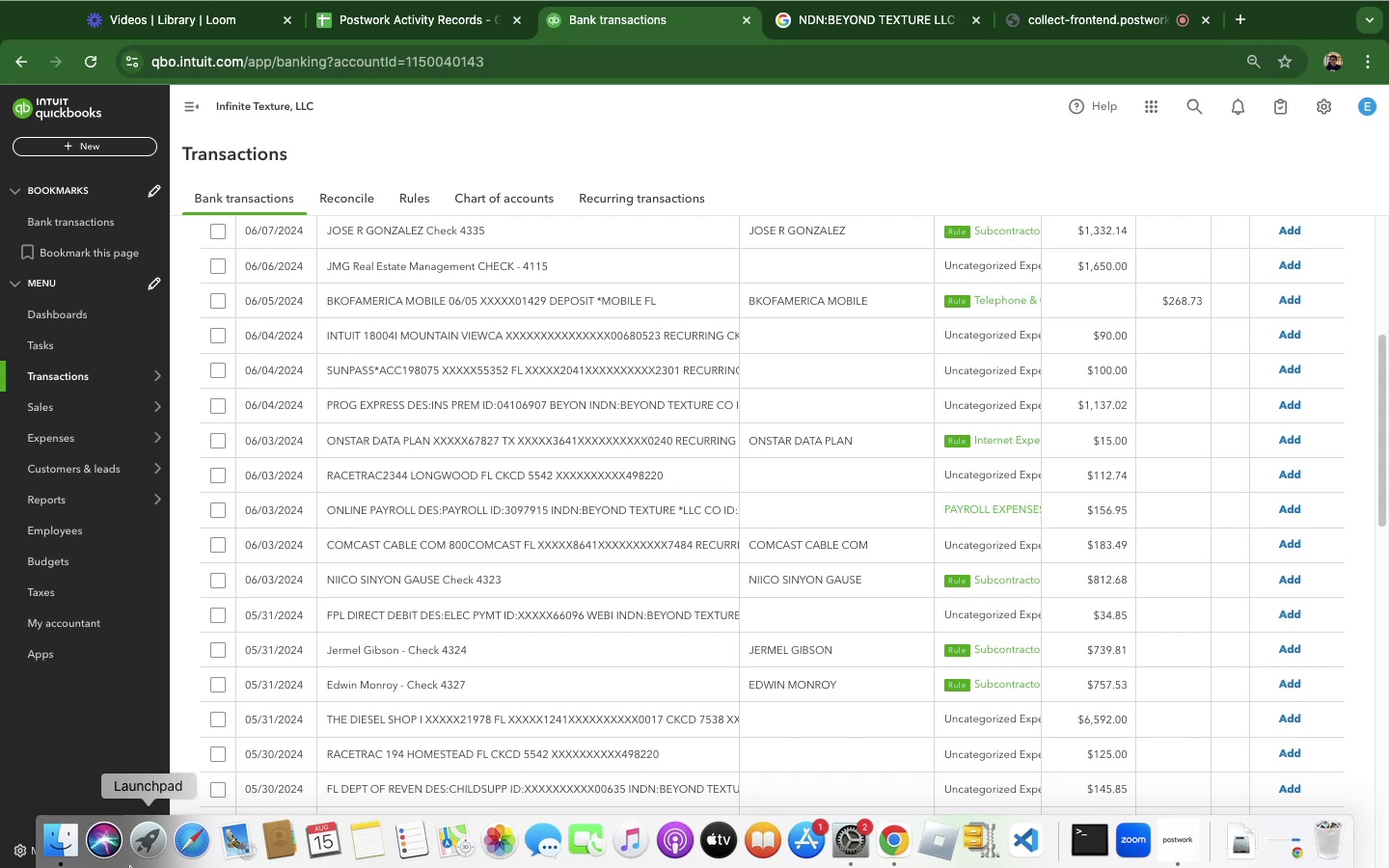 
wait(26.02)
 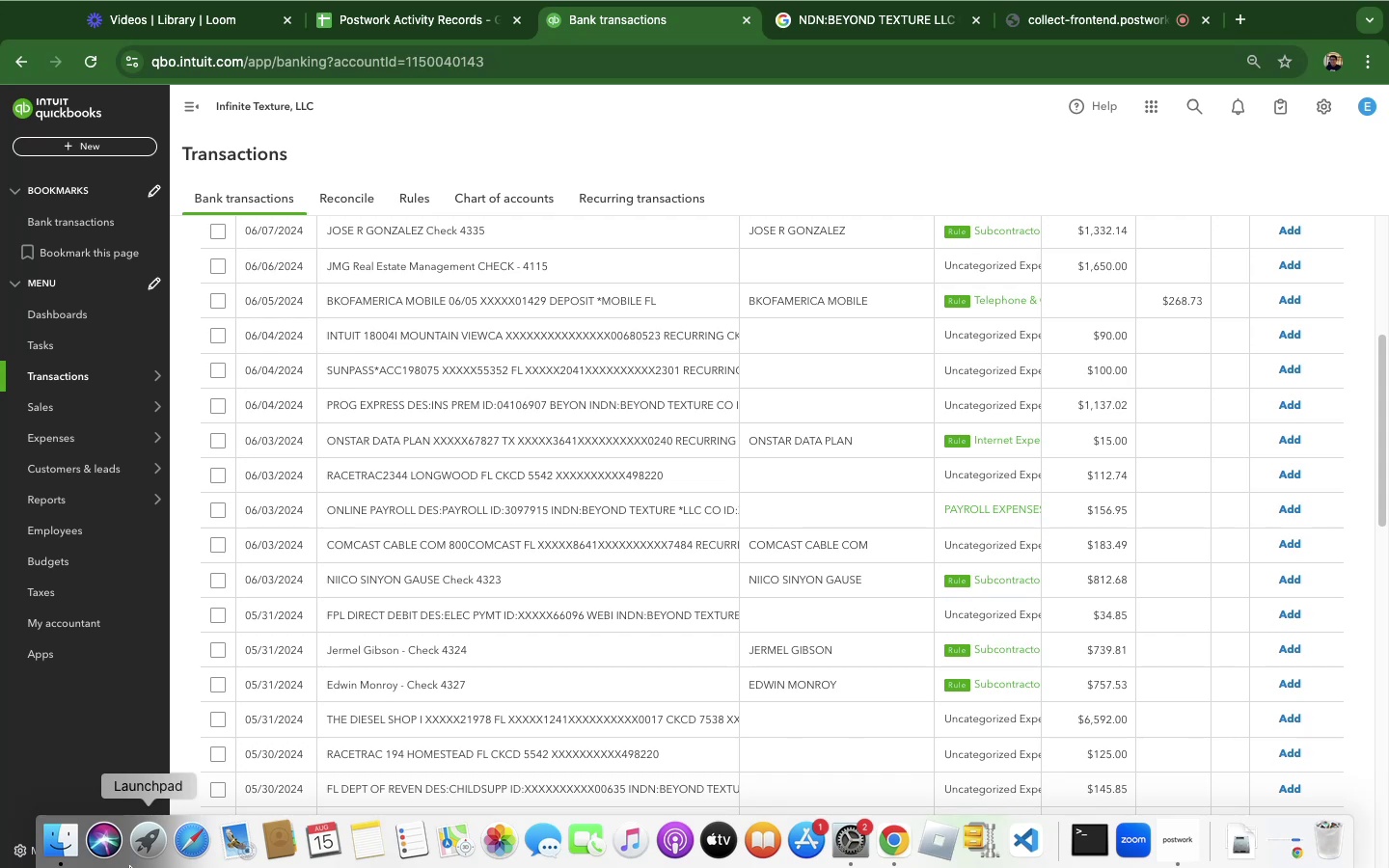 
left_click([400, 231])
 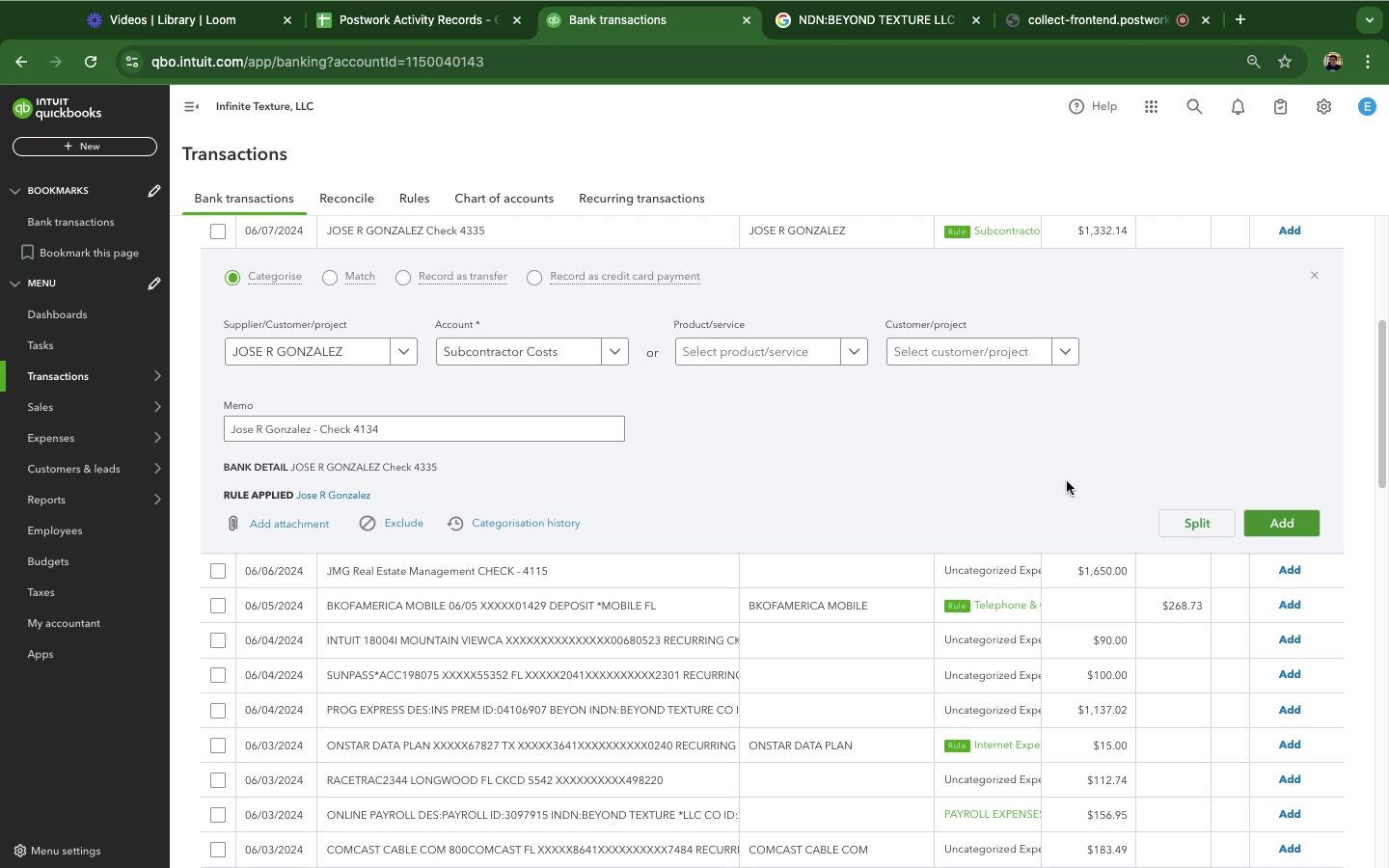 
left_click([1278, 514])
 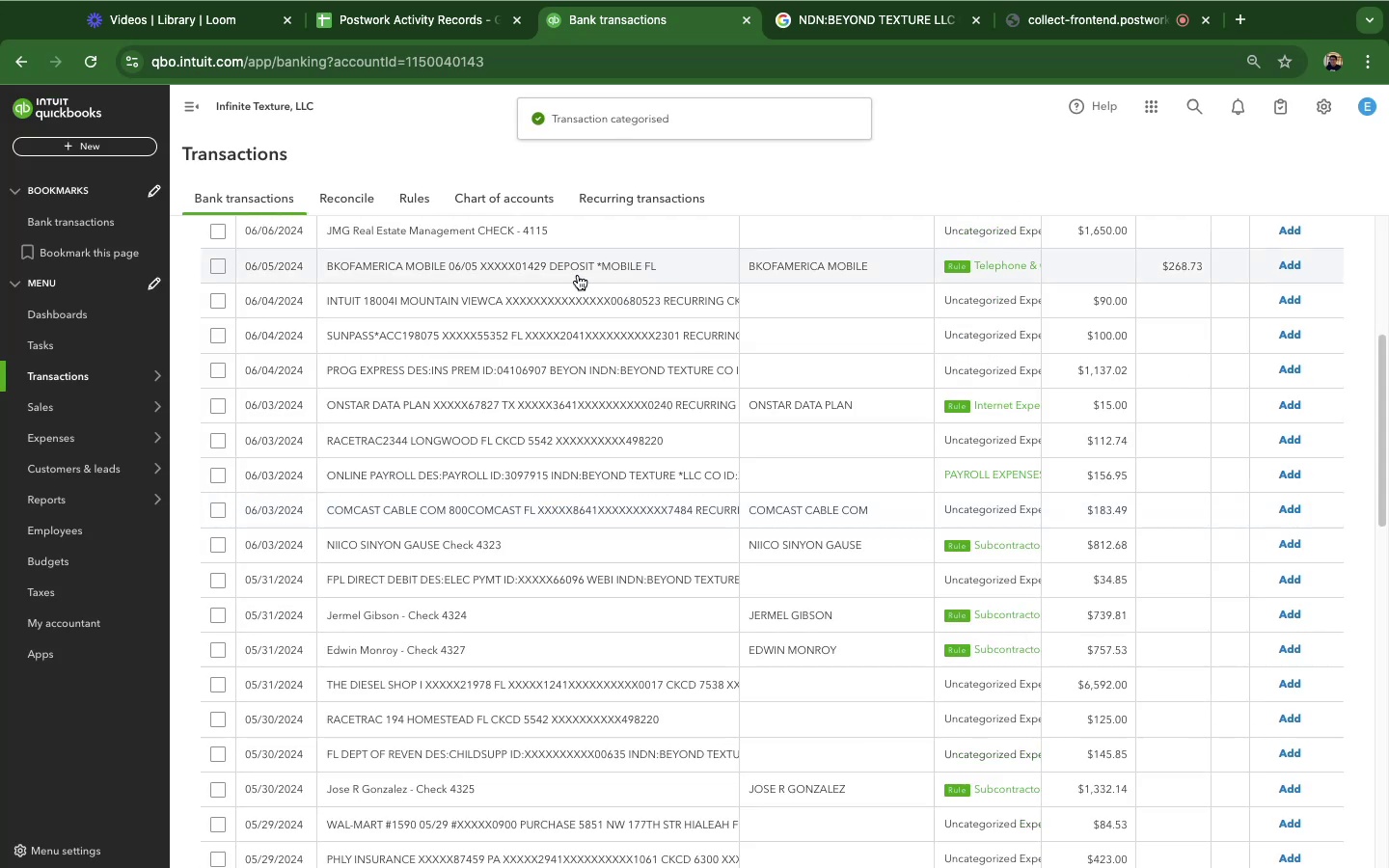 
left_click([569, 270])
 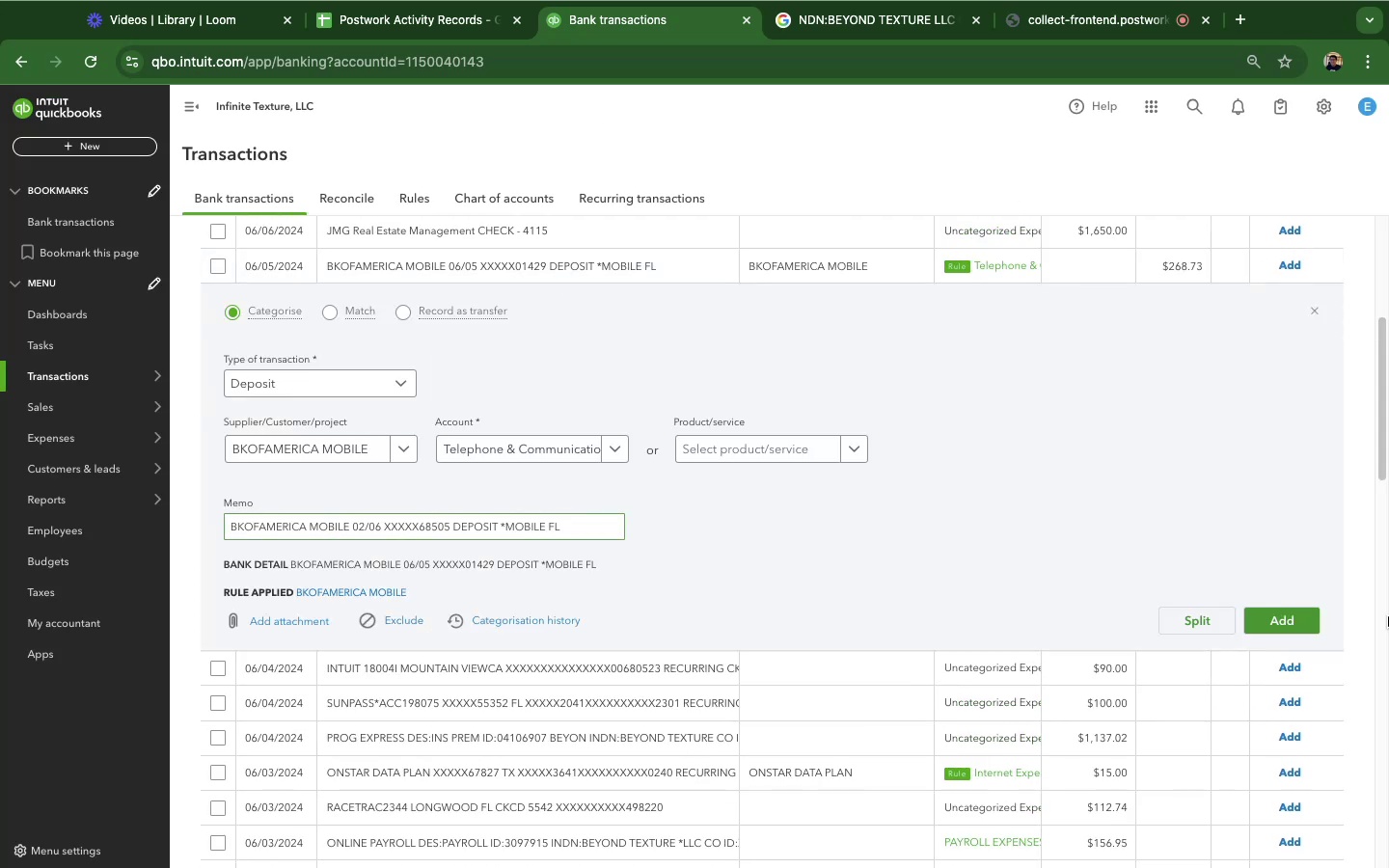 
left_click([1281, 621])
 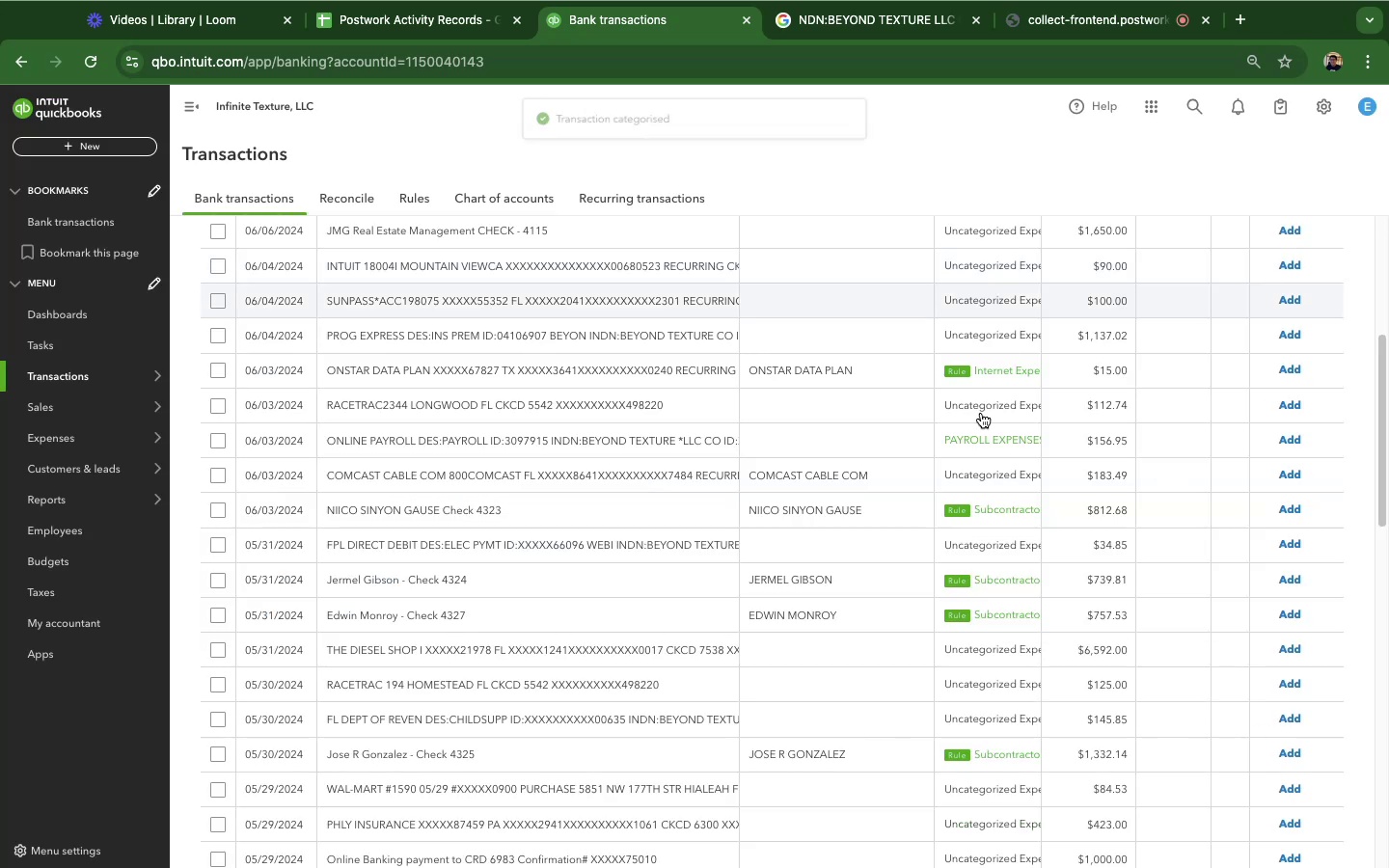 
left_click([520, 374])
 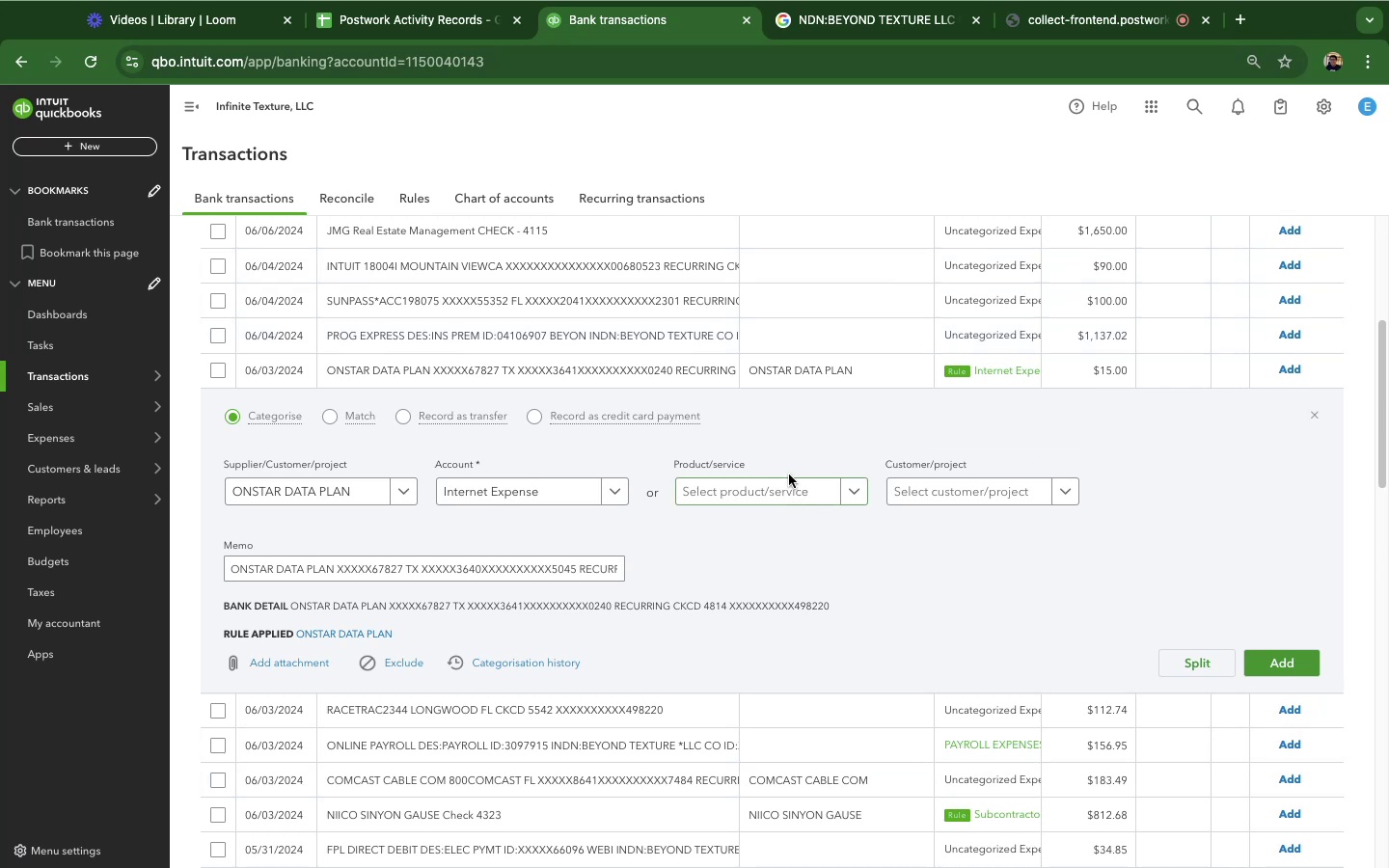 
wait(37.9)
 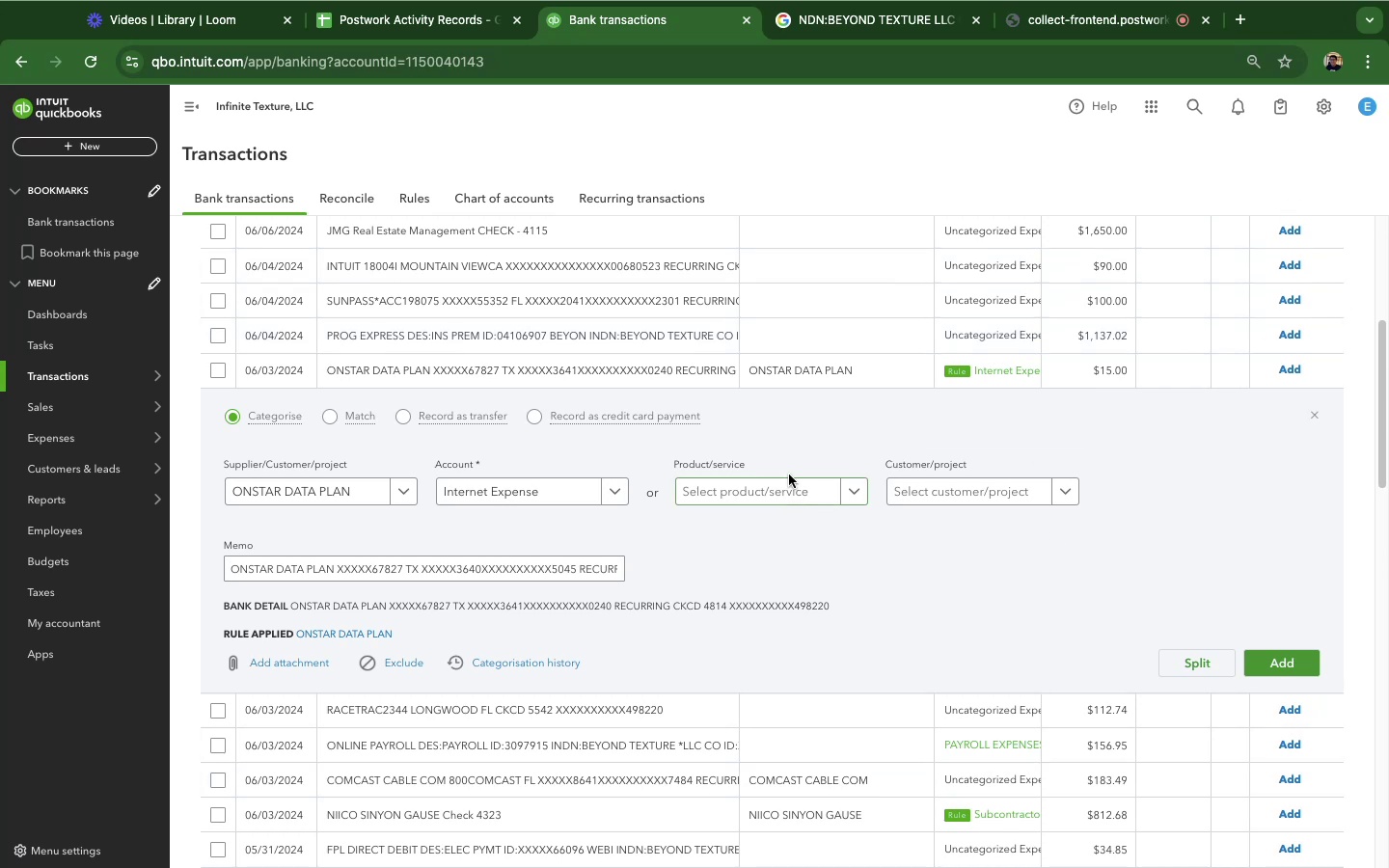 
left_click([1271, 659])
 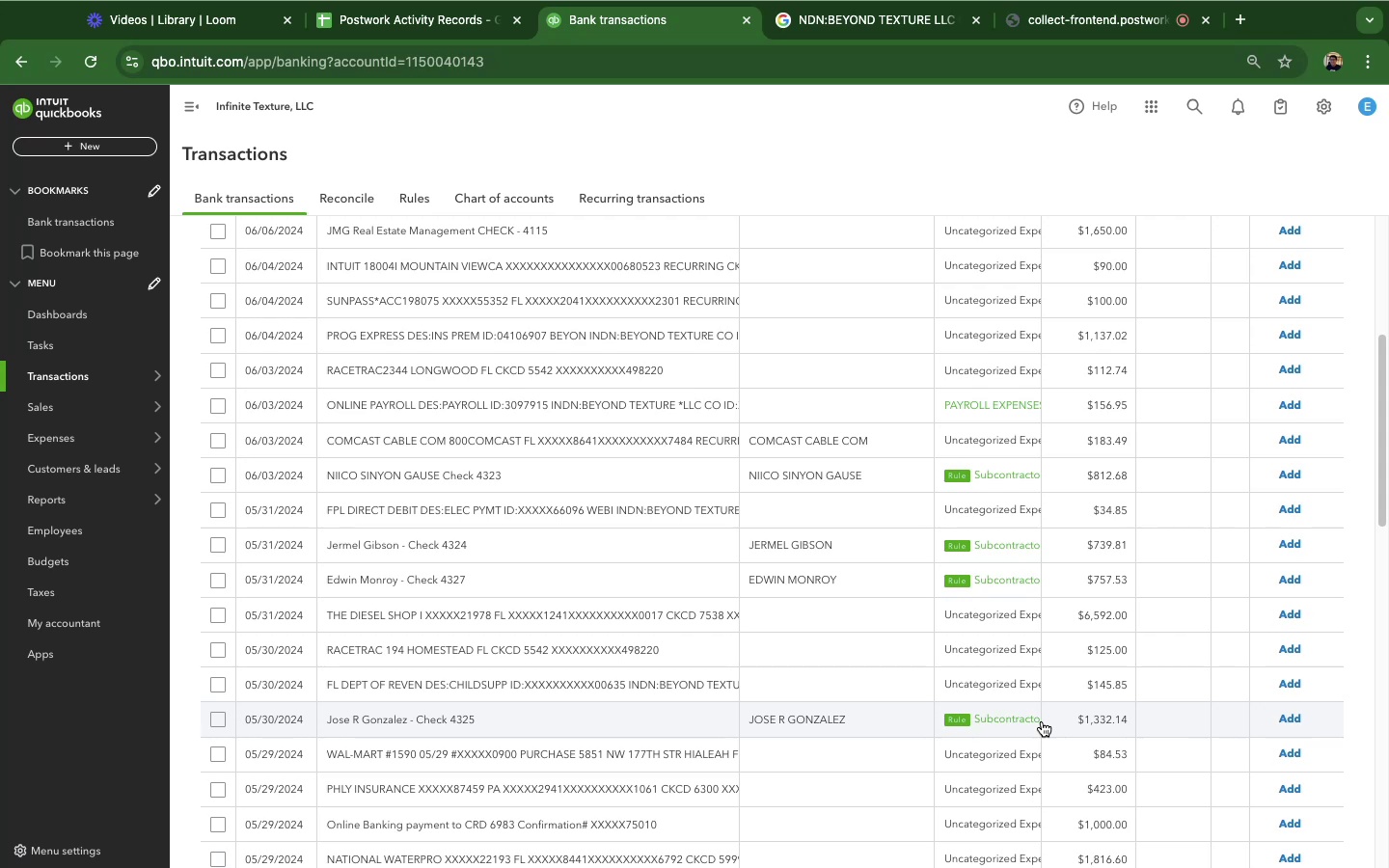 
wait(49.61)
 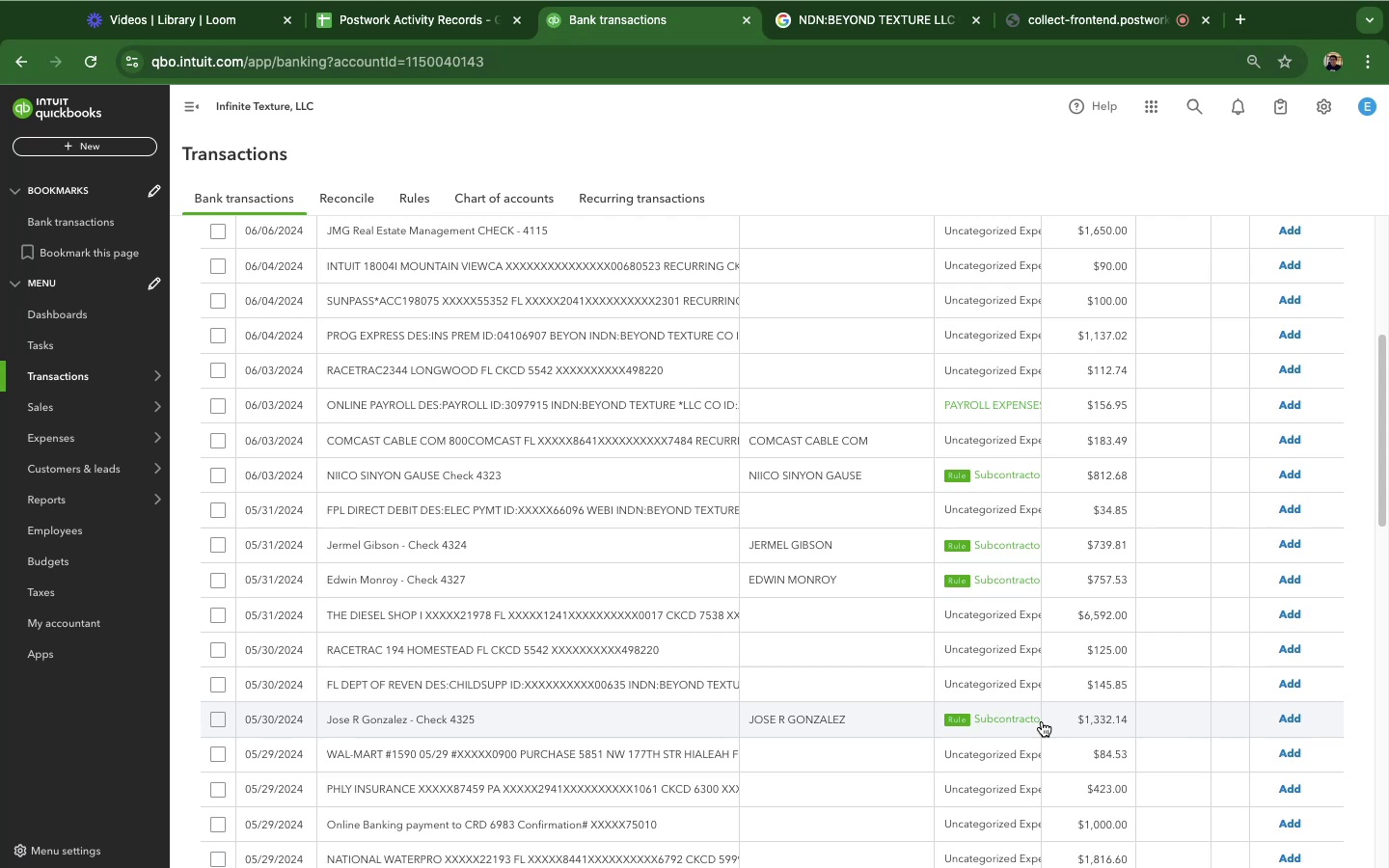 
left_click([417, 484])
 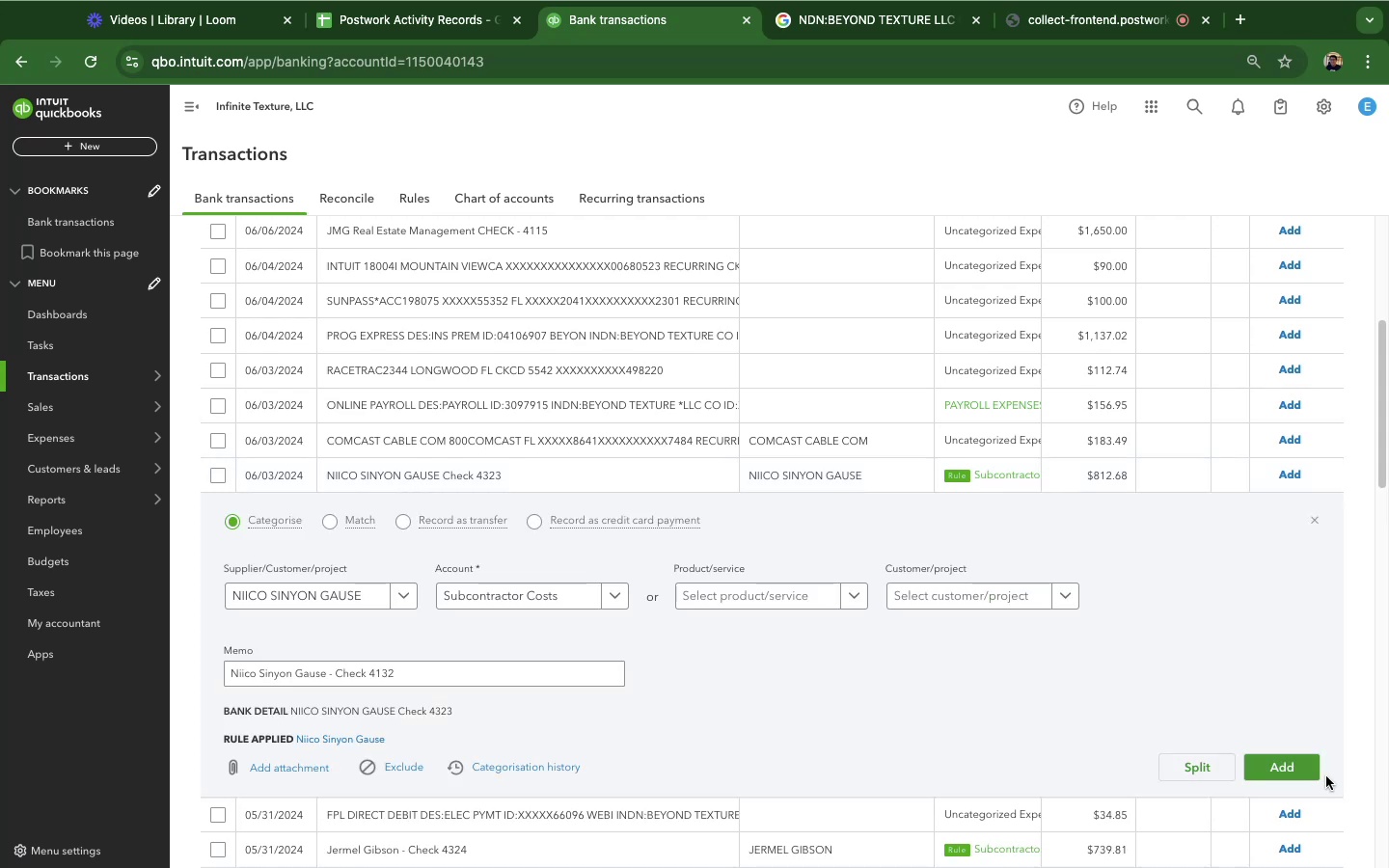 
left_click([1304, 768])
 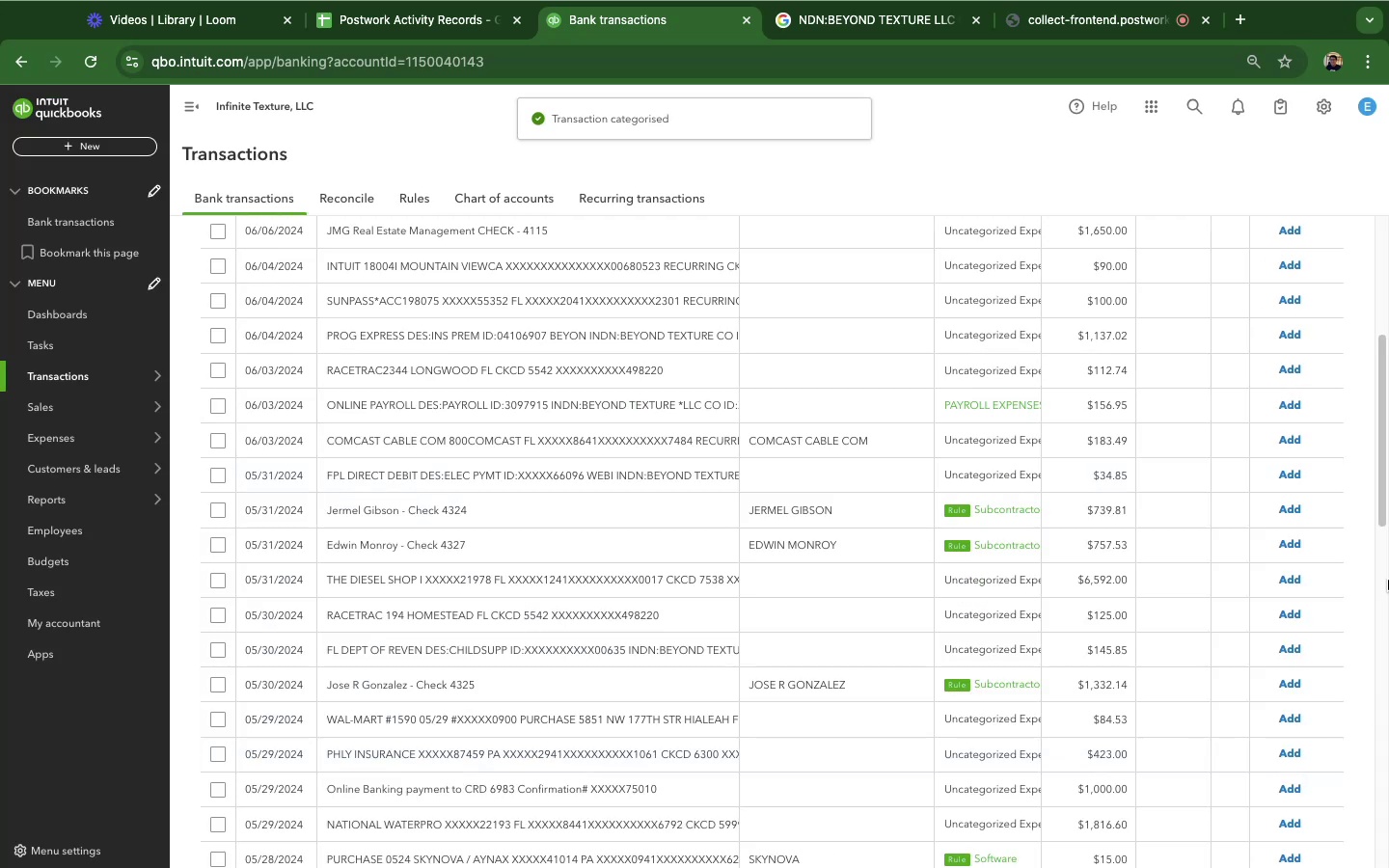 
wait(8.83)
 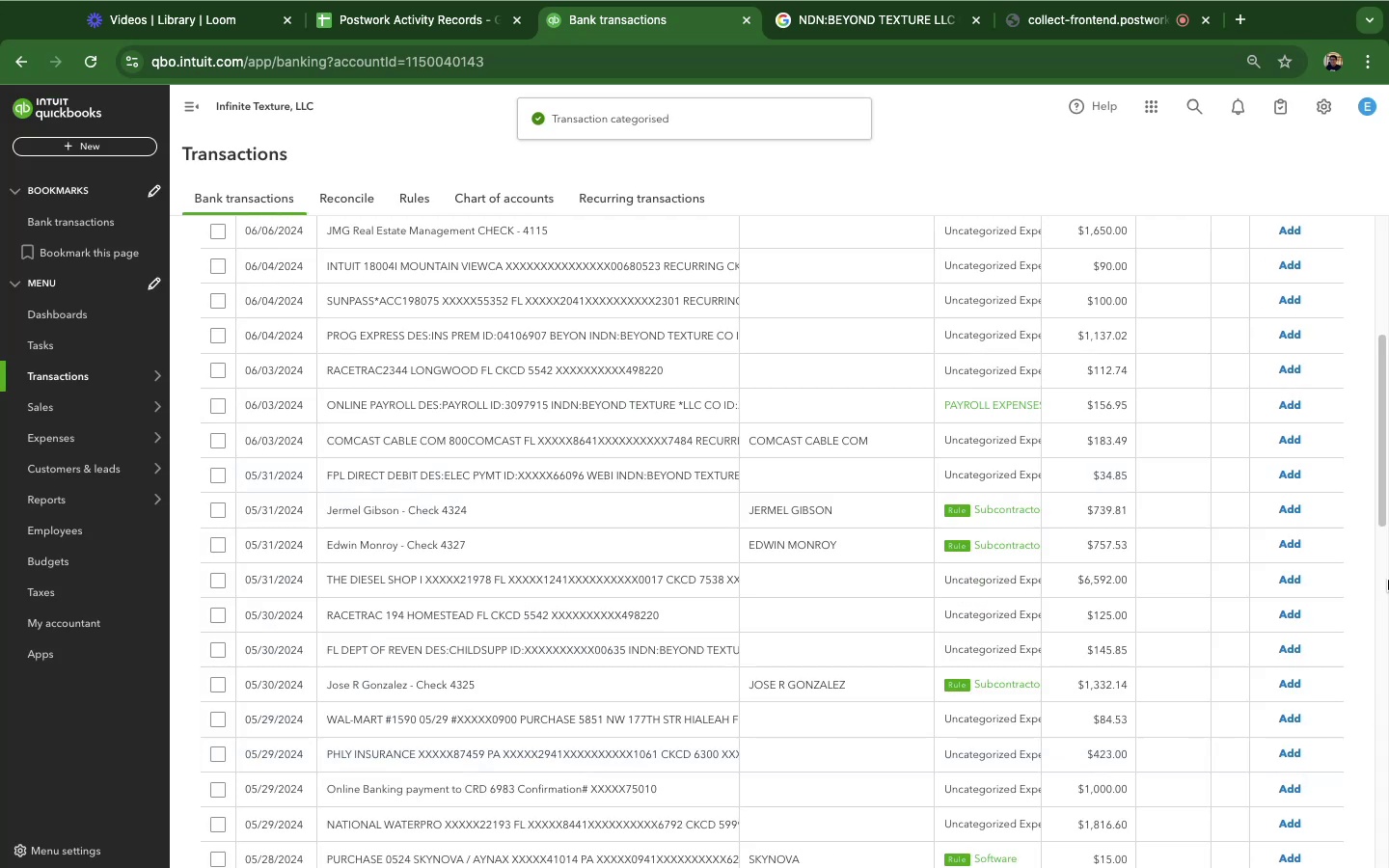 
left_click([386, 512])
 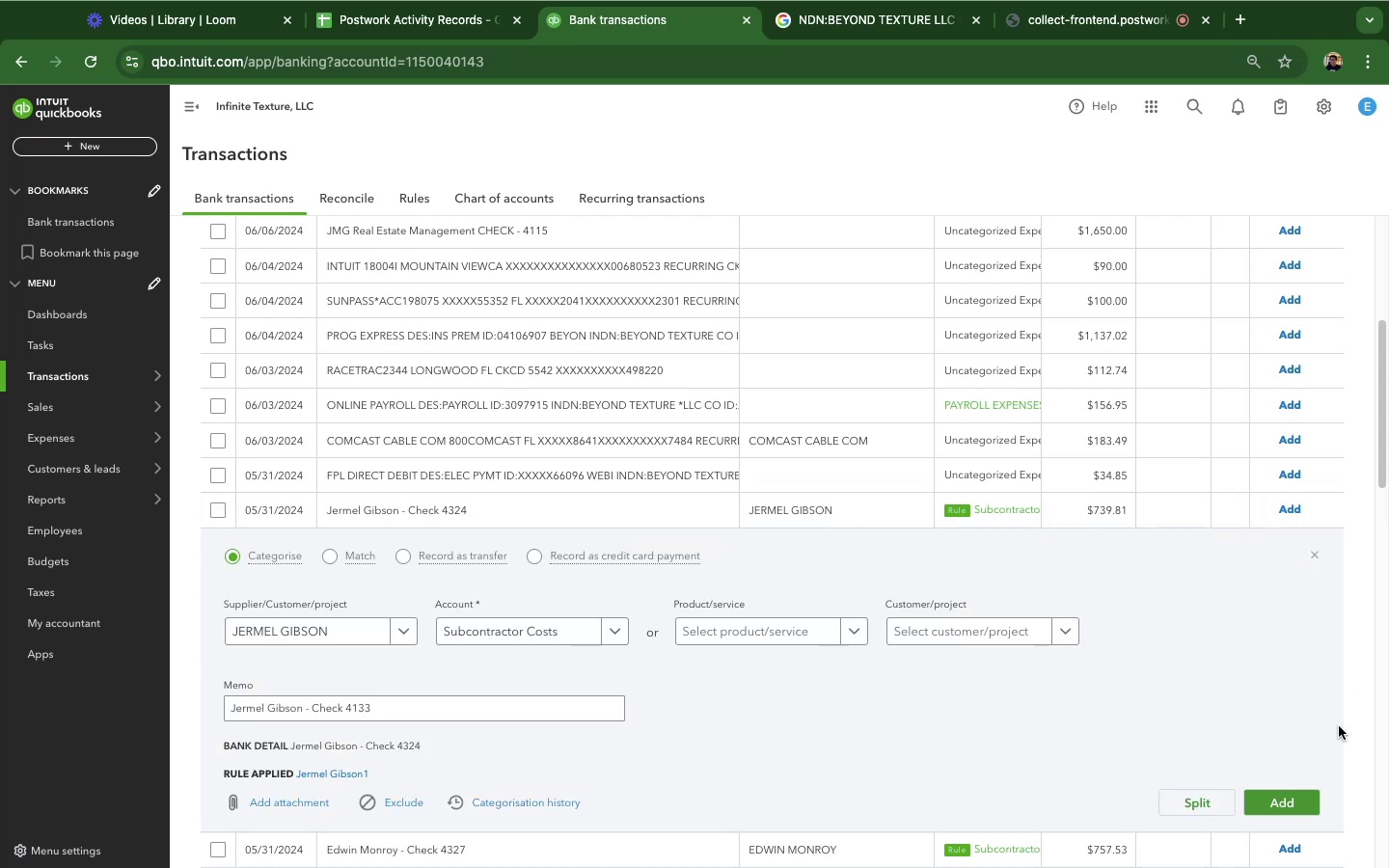 
left_click([1303, 798])
 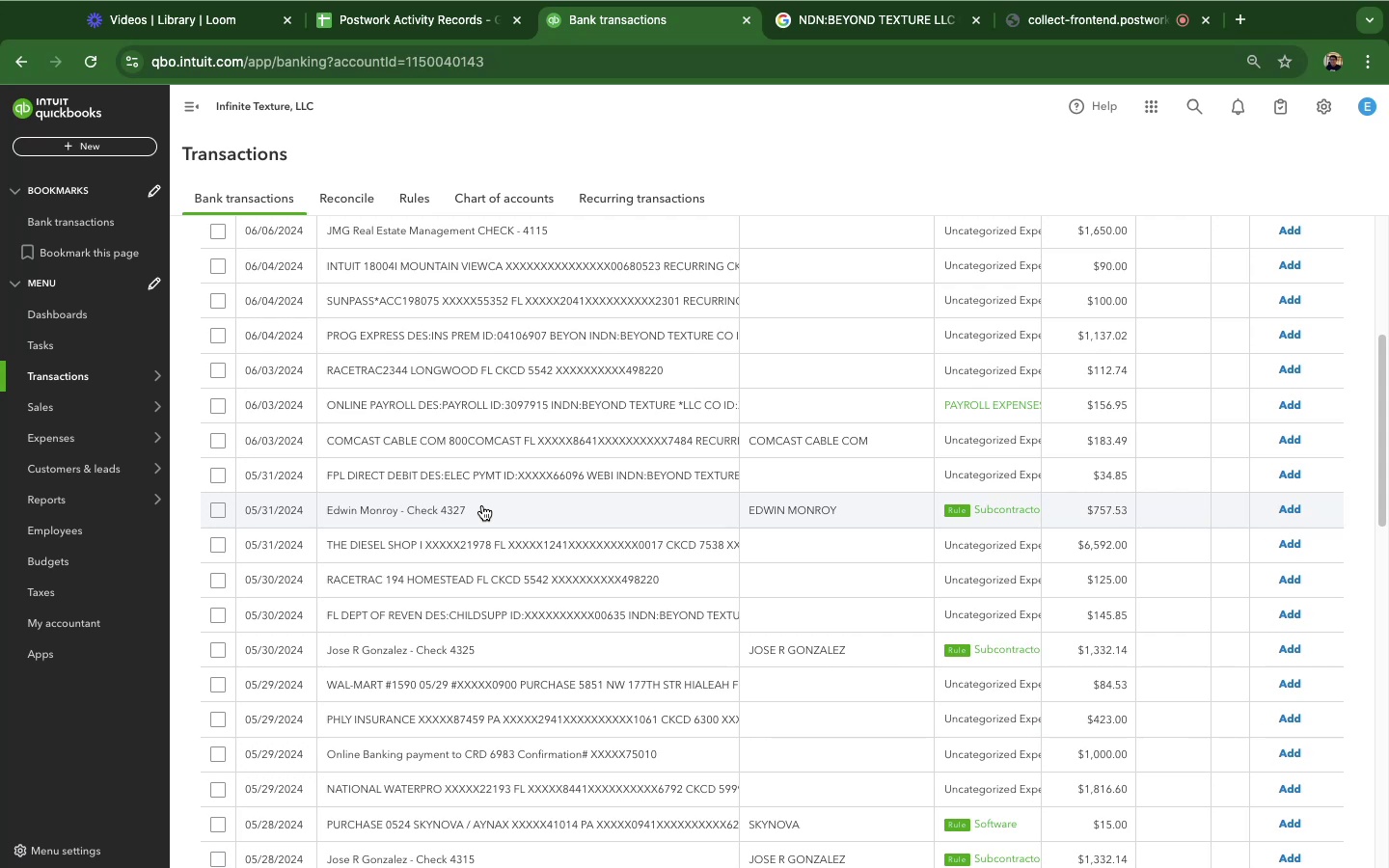 
wait(53.82)
 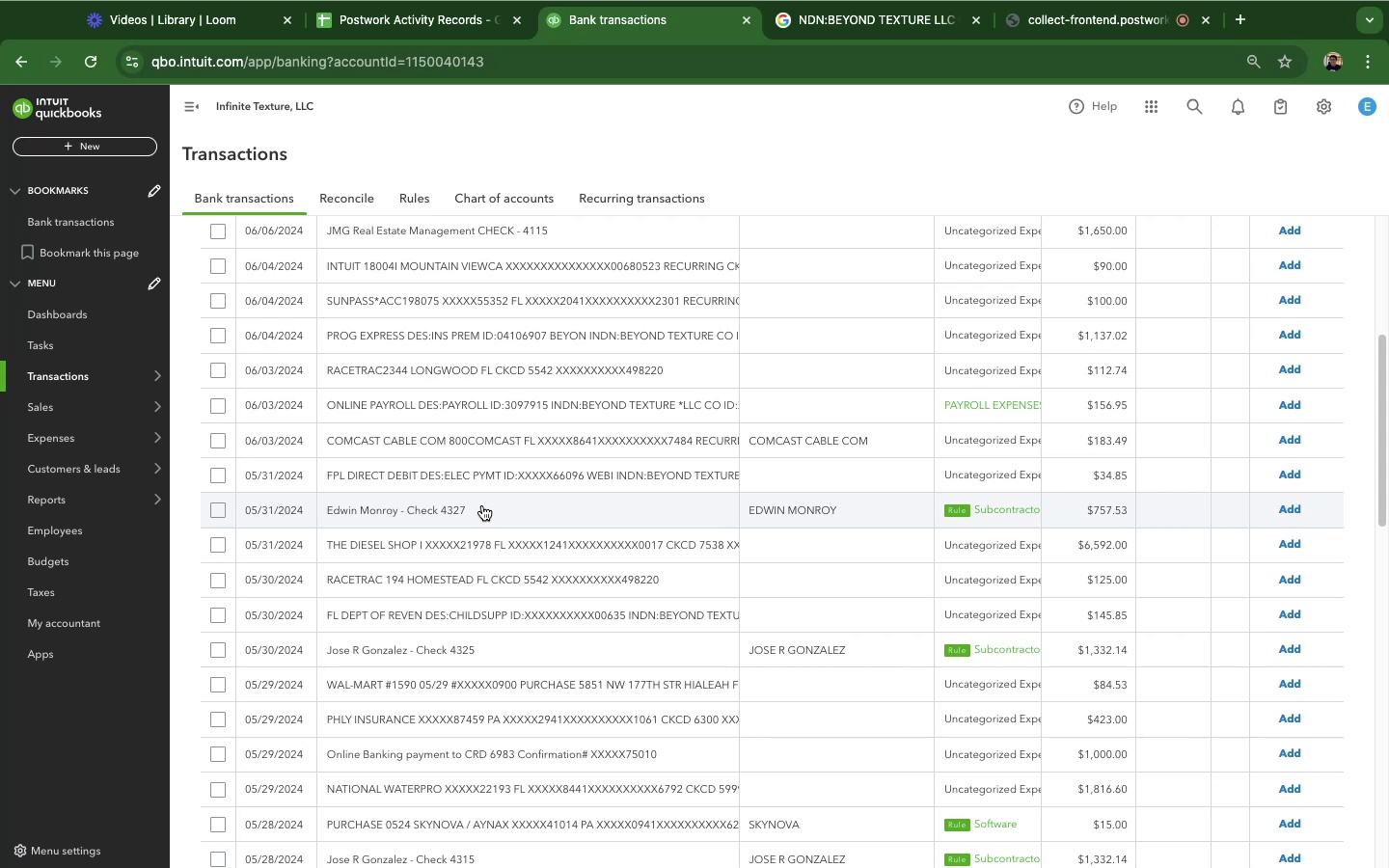 
left_click([398, 506])
 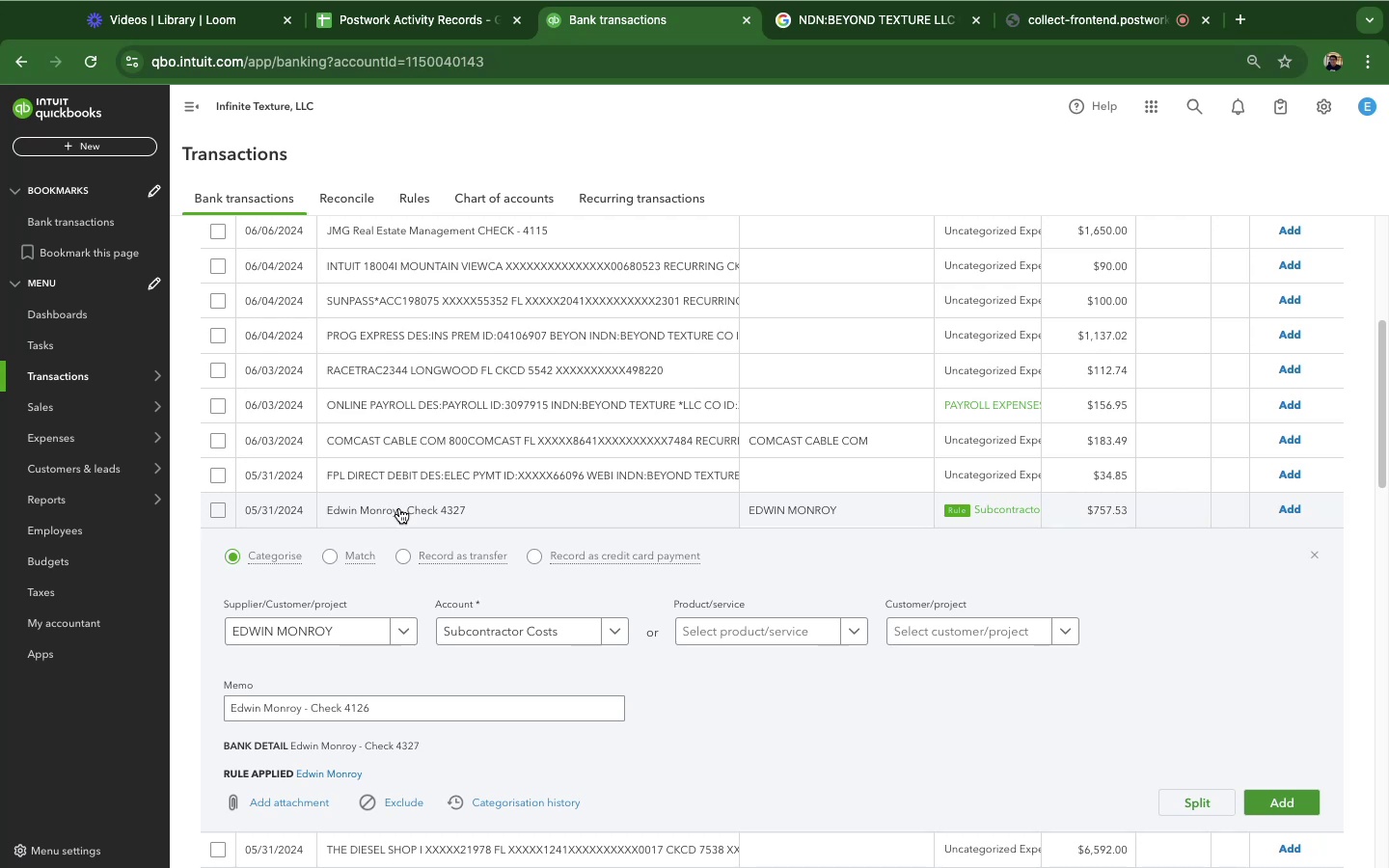 
wait(41.47)
 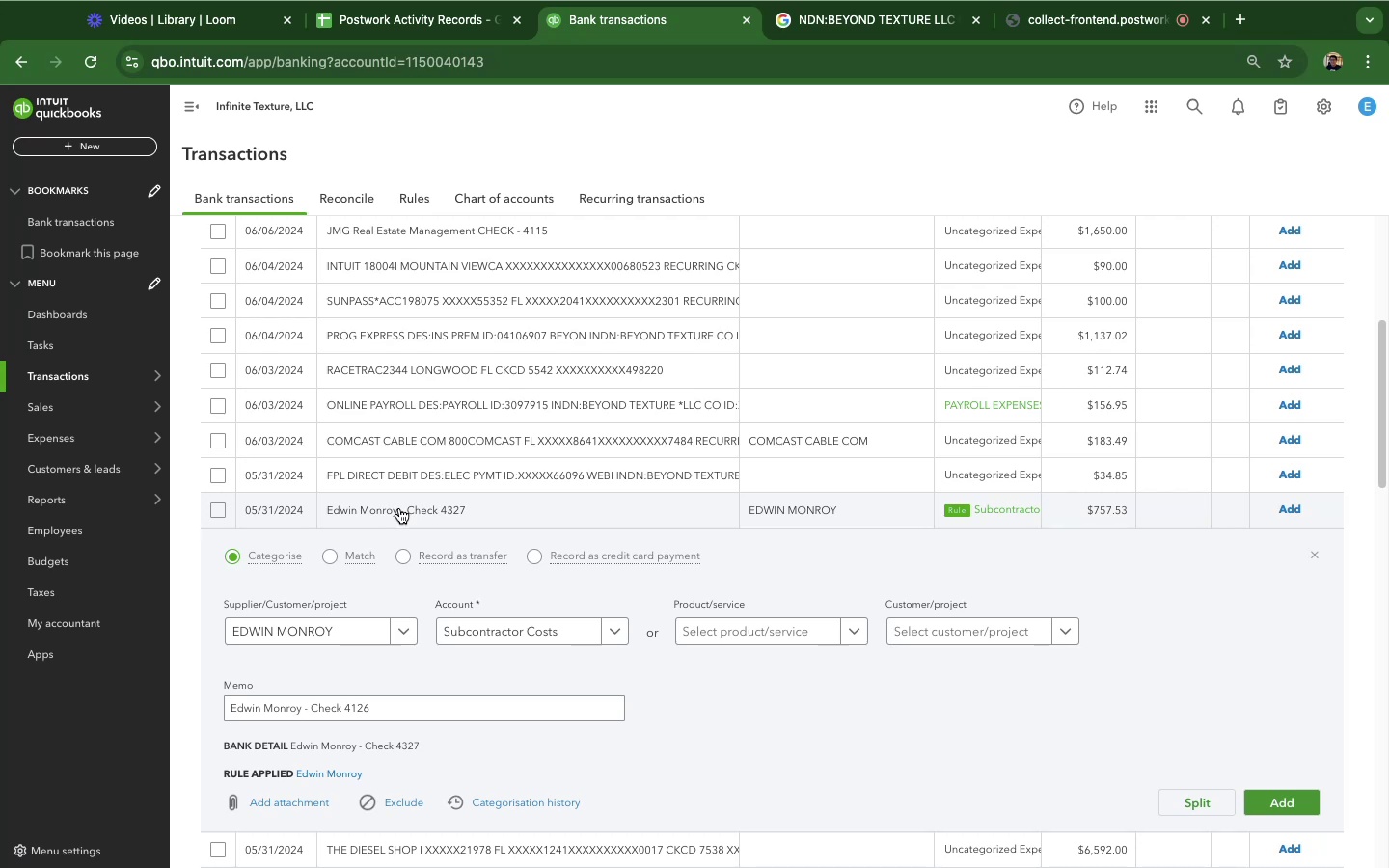 
hold_key(key=ArrowRight, duration=1.51)
 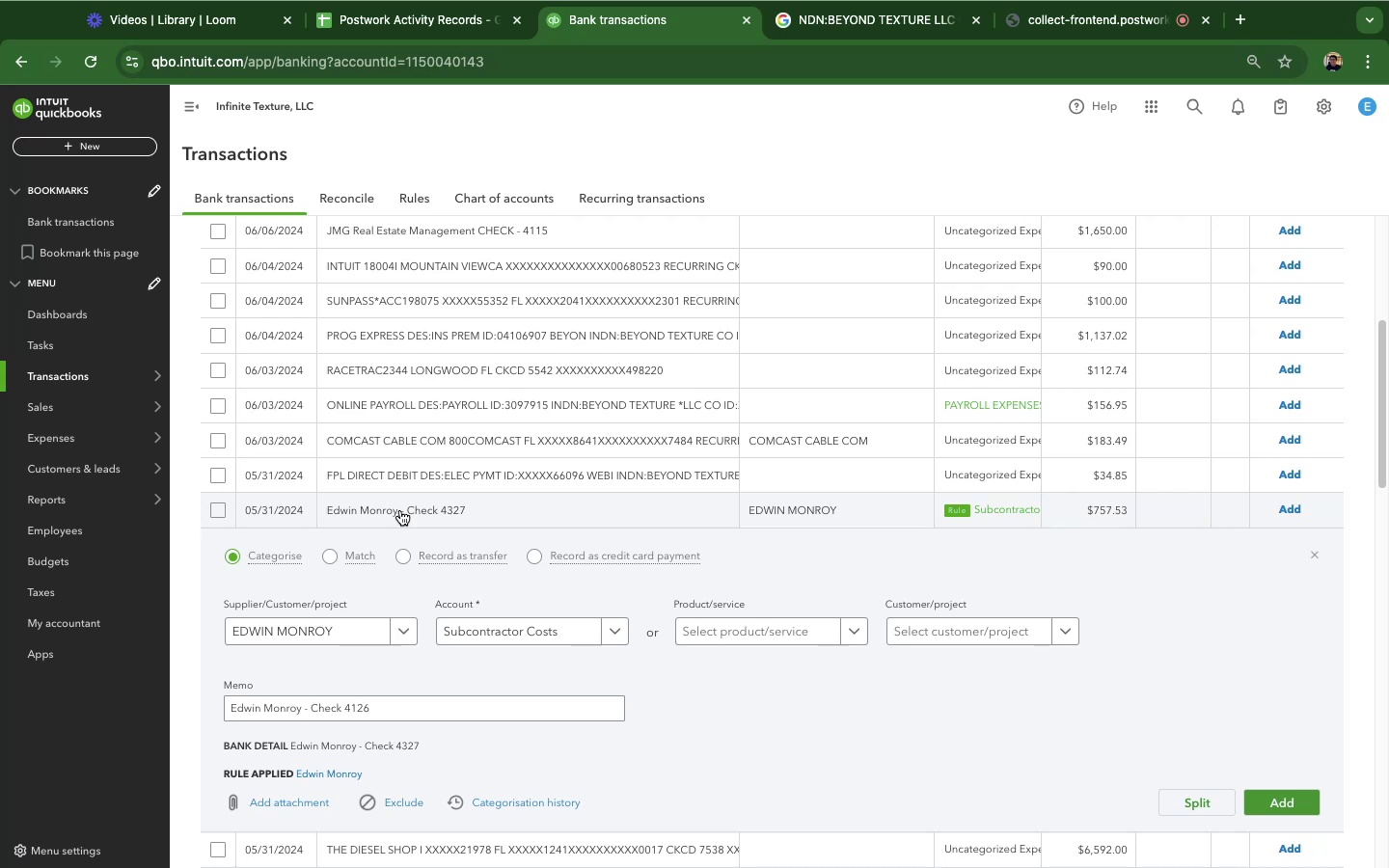 
hold_key(key=ArrowRight, duration=1.5)
 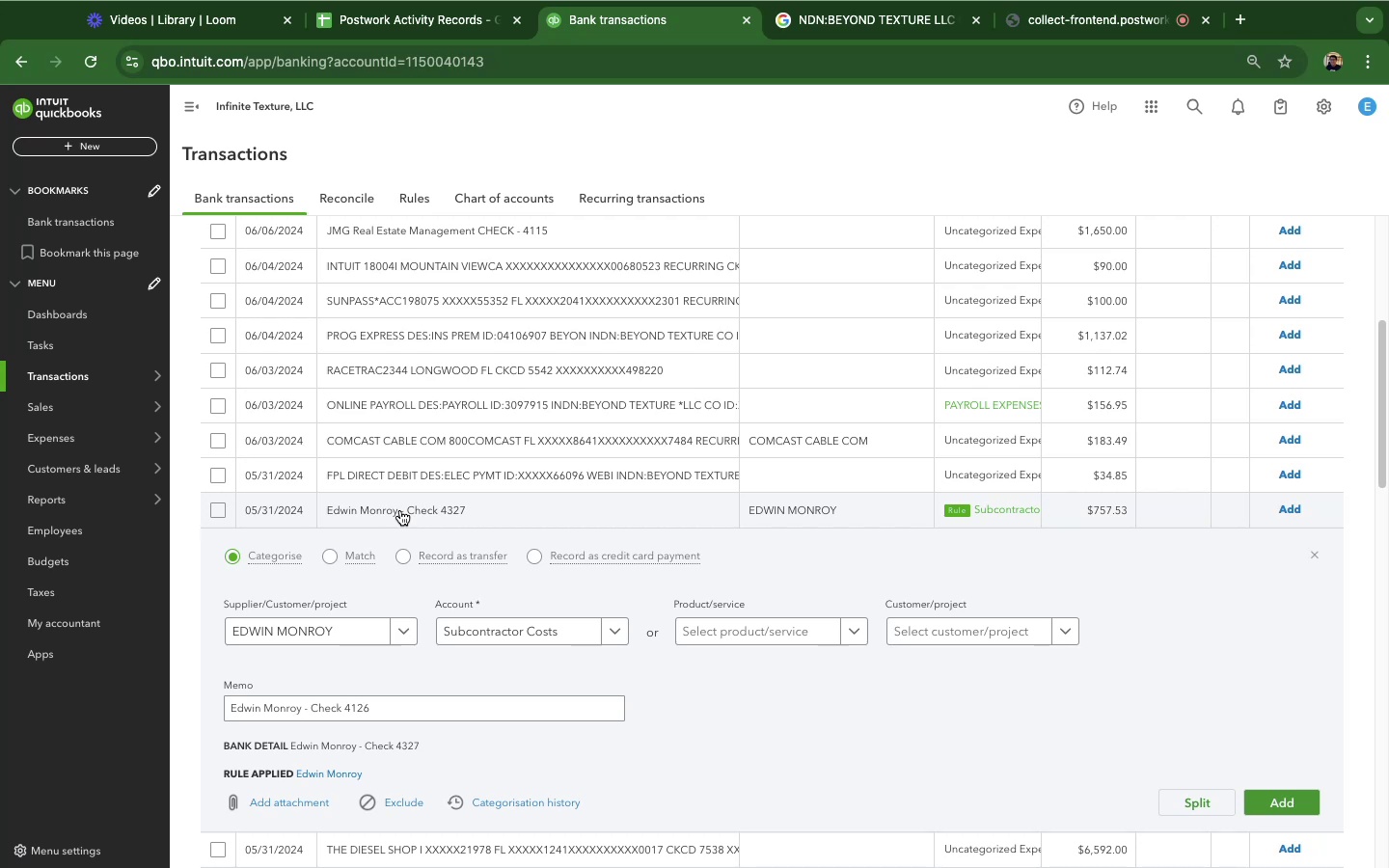 
hold_key(key=ArrowRight, duration=1.5)
 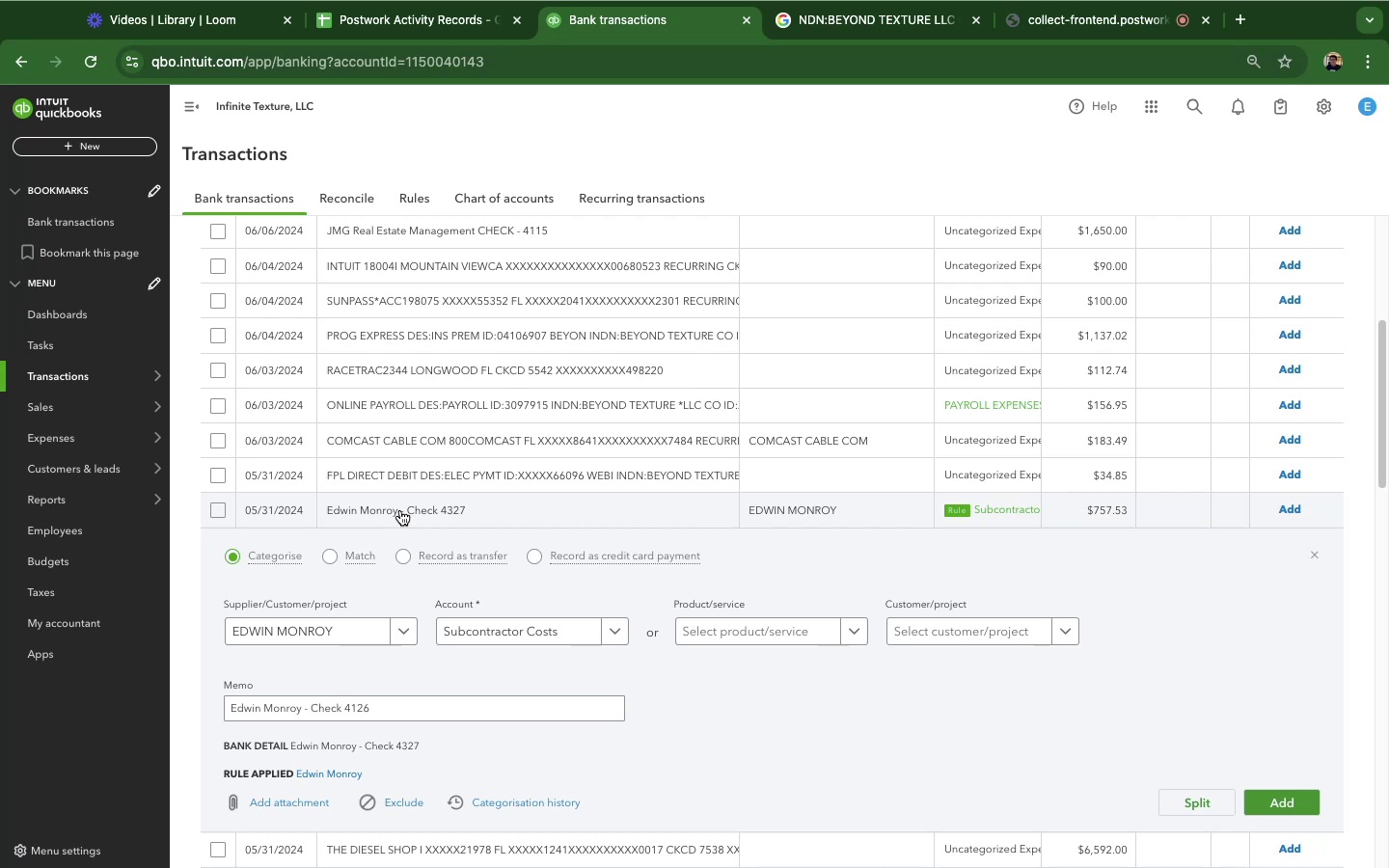 
hold_key(key=ArrowRight, duration=1.5)
 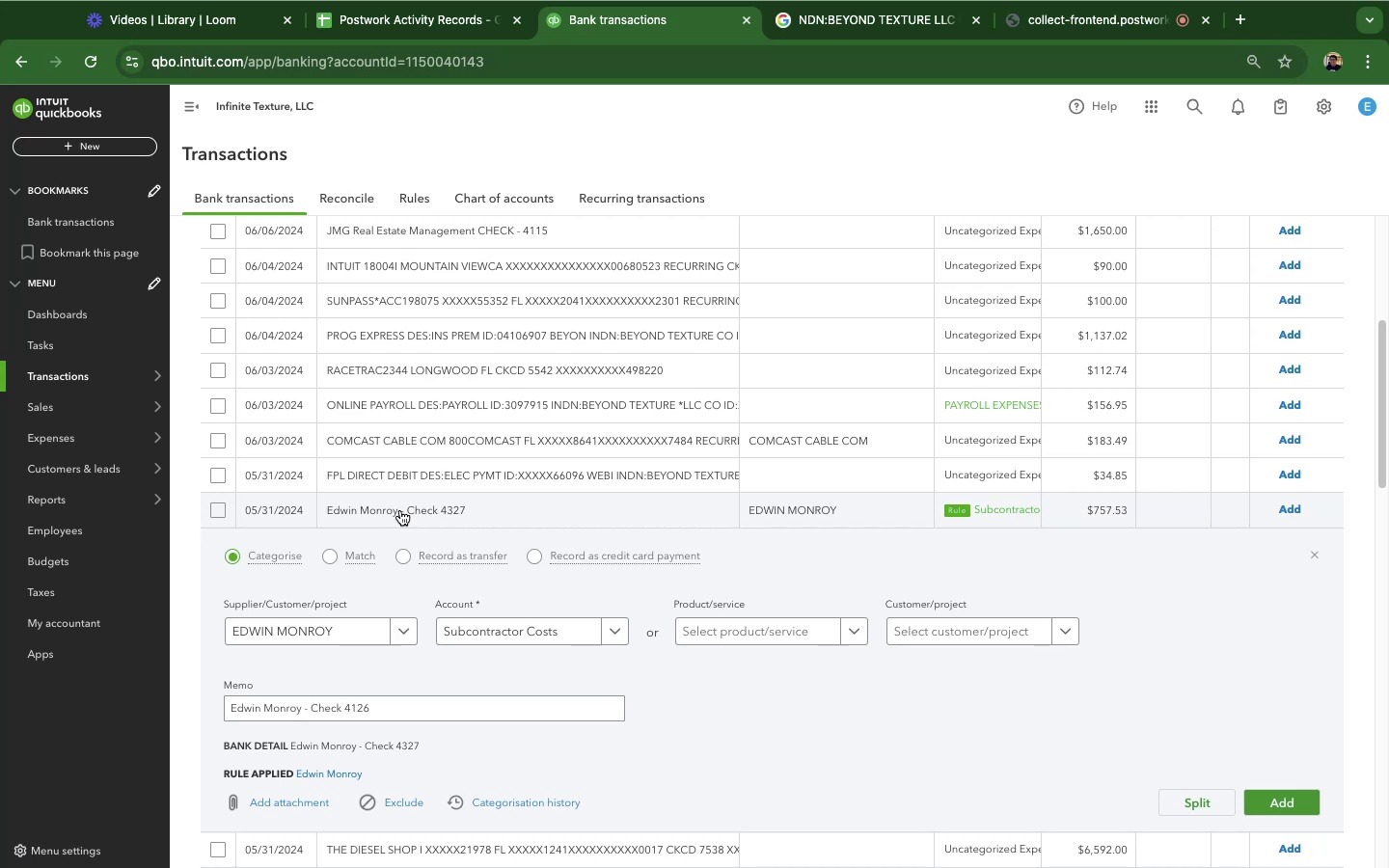 
hold_key(key=ArrowRight, duration=1.5)
 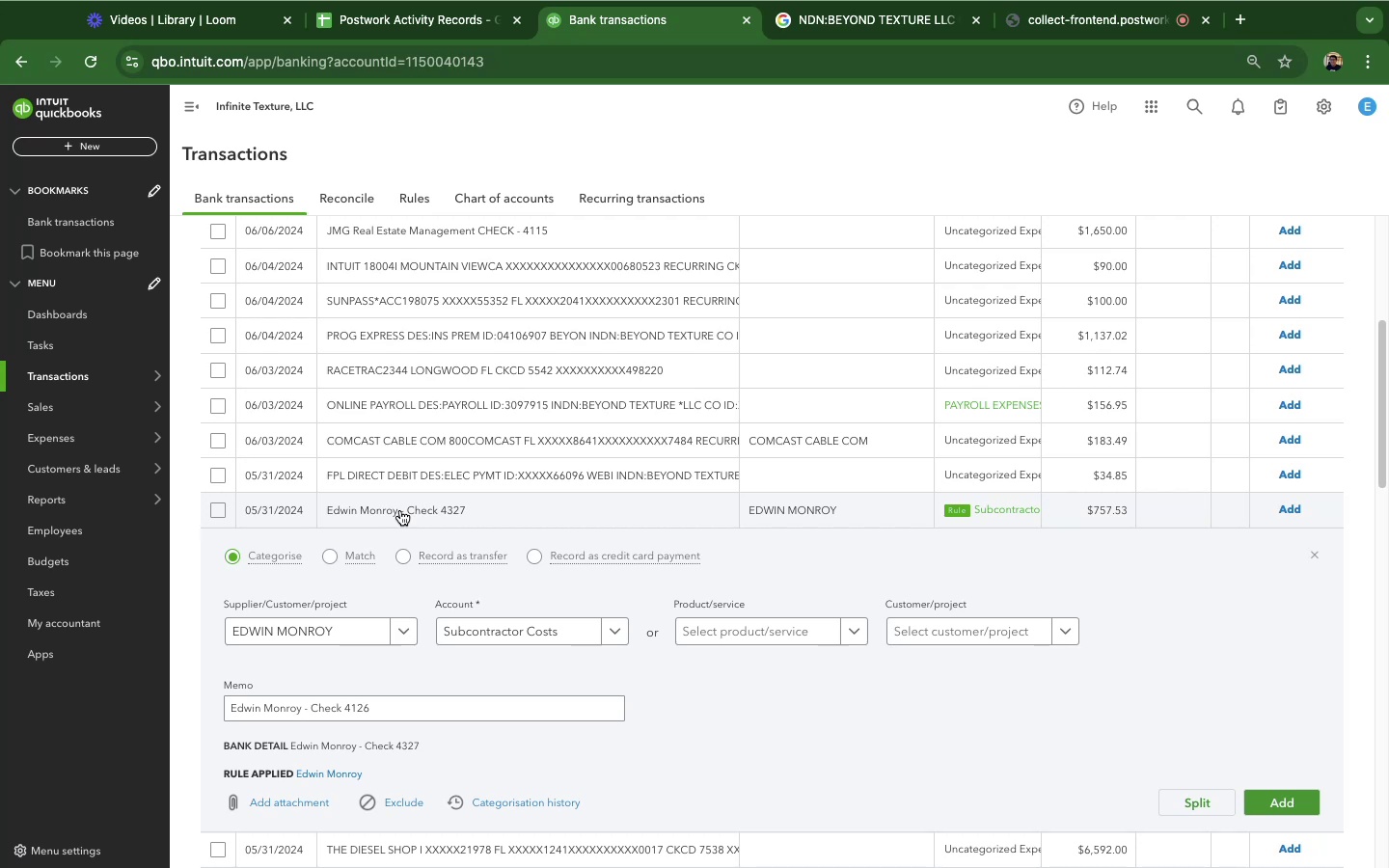 
hold_key(key=ArrowRight, duration=1.5)
 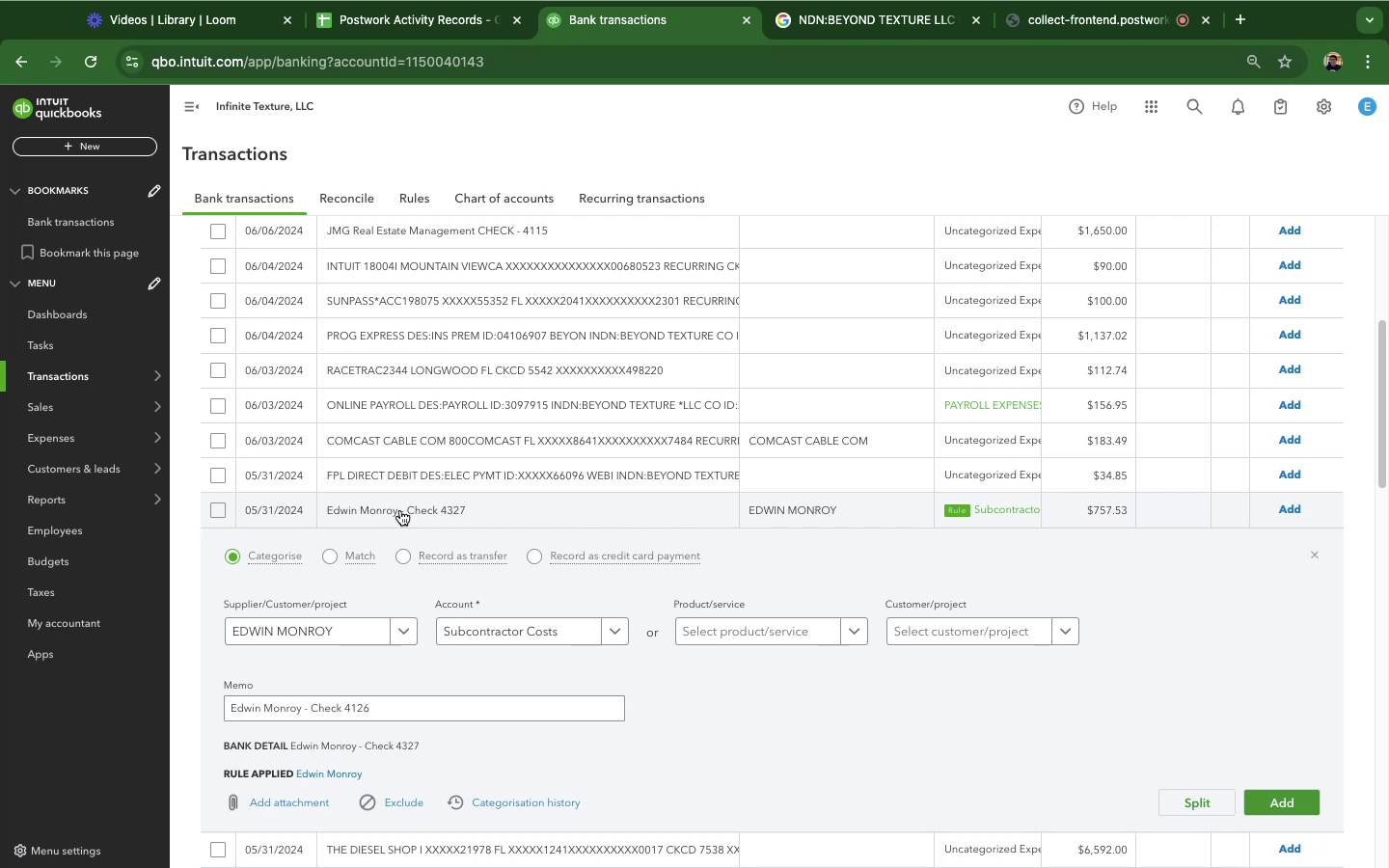 
hold_key(key=ArrowRight, duration=1.63)
 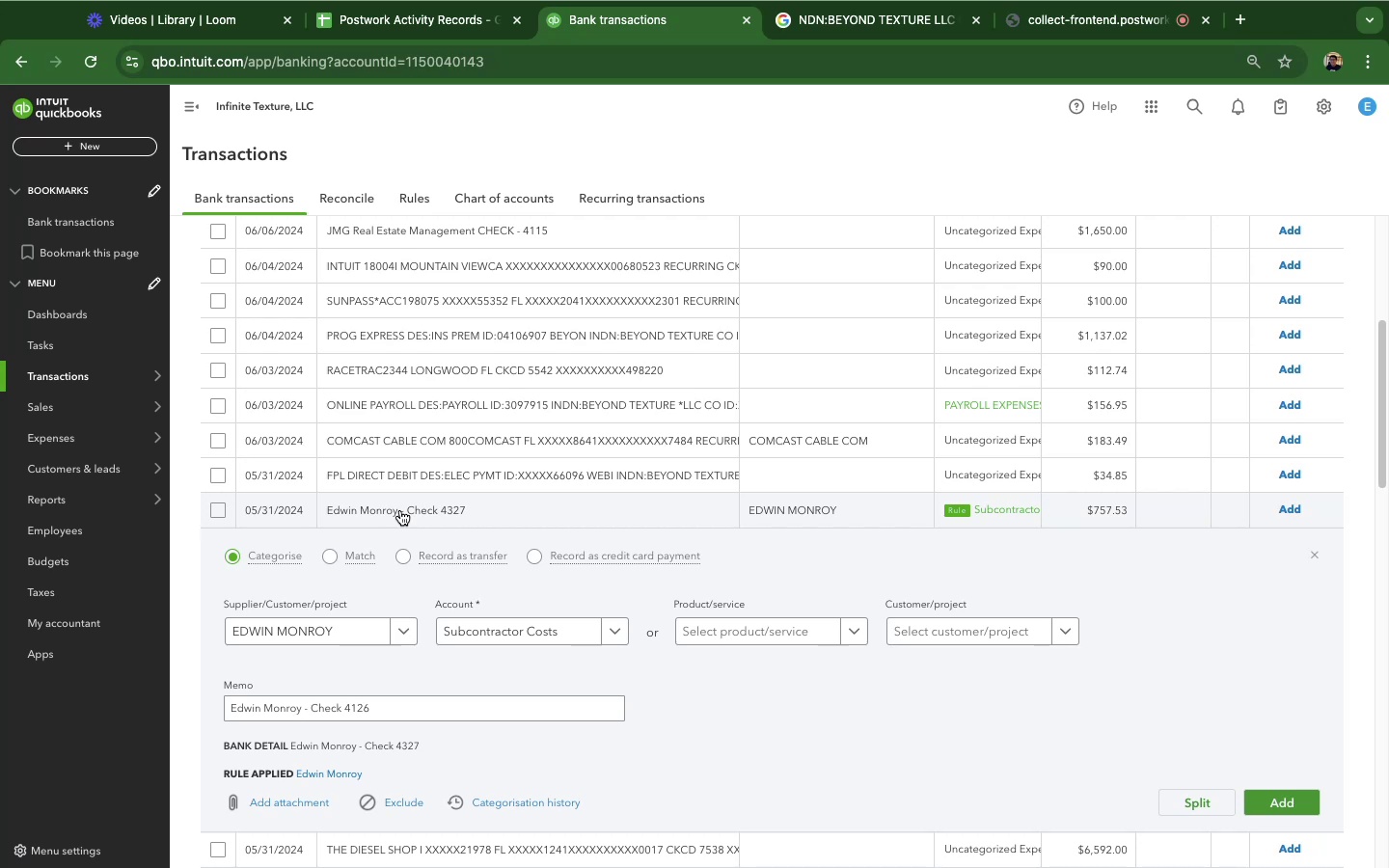 
hold_key(key=ArrowRight, duration=1.23)
 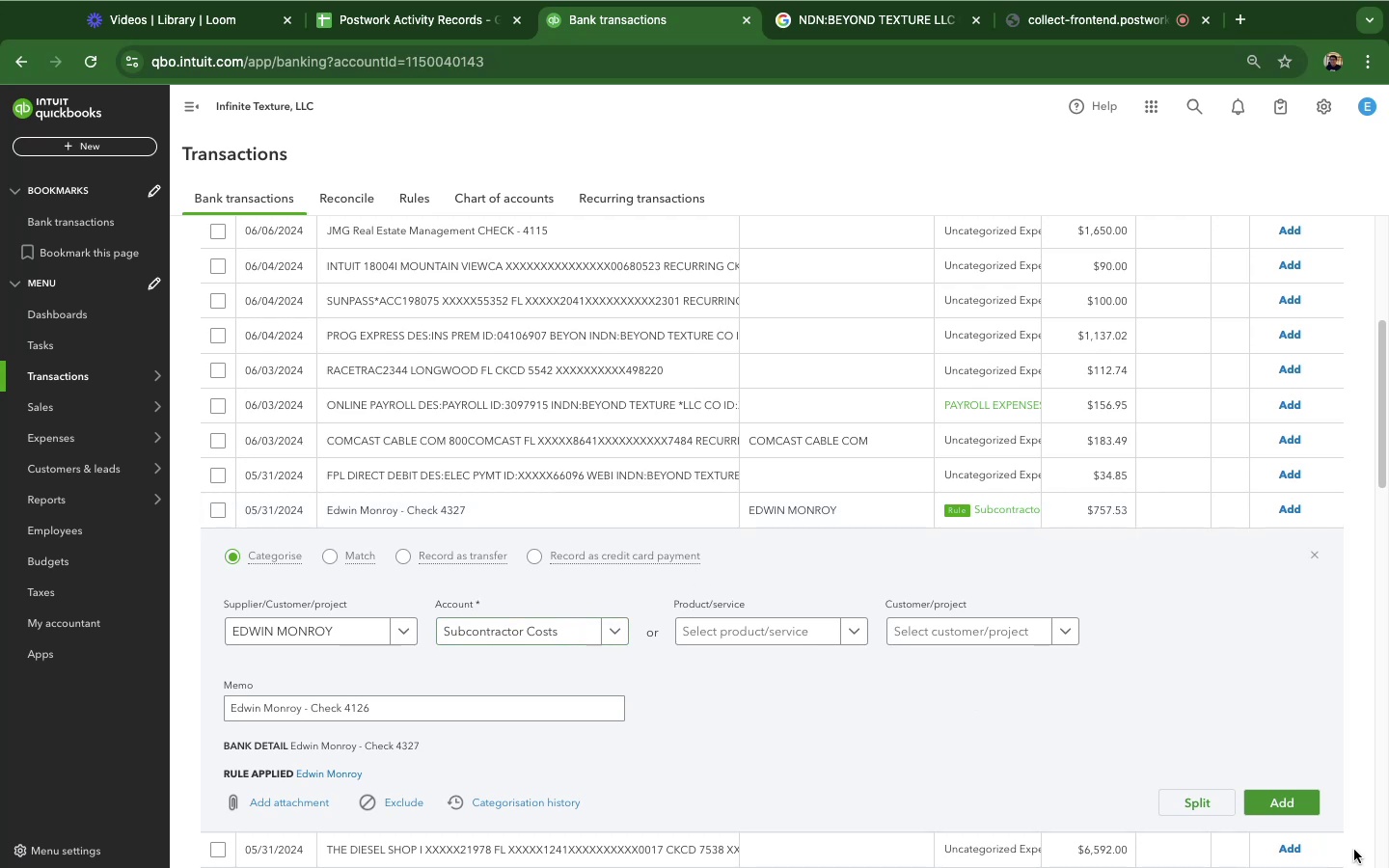 
left_click([1297, 805])
 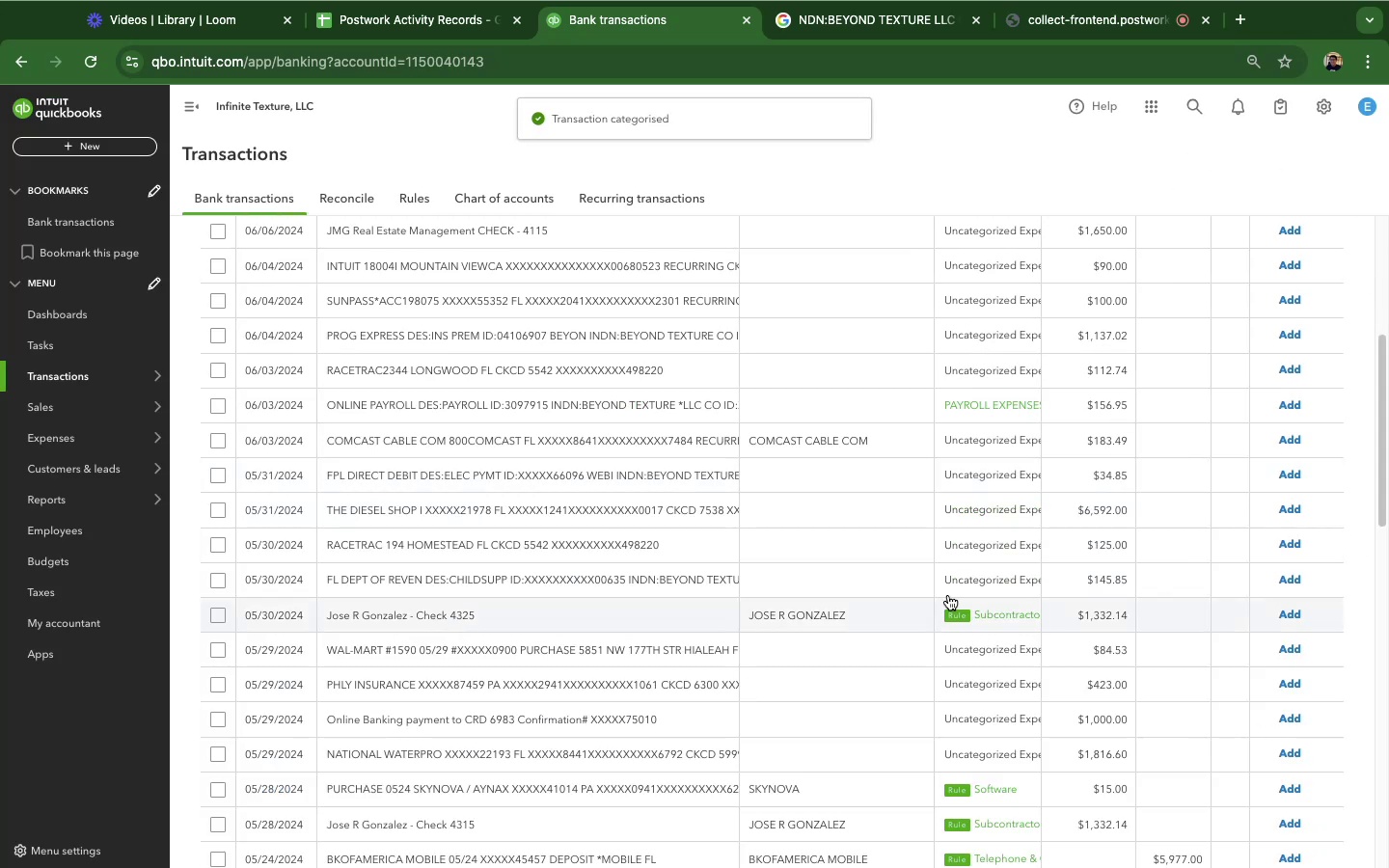 
wait(5.17)
 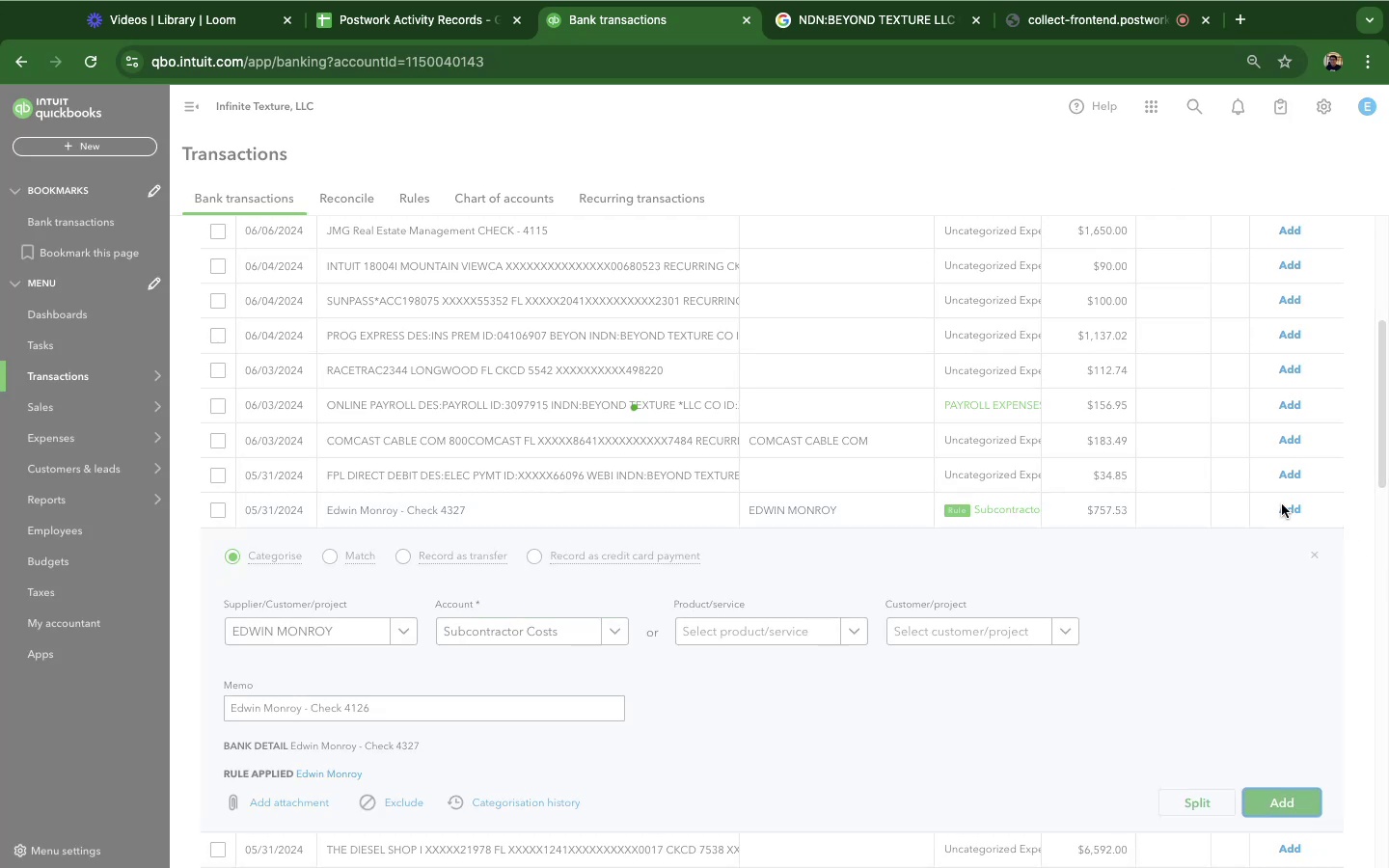 
left_click([666, 614])
 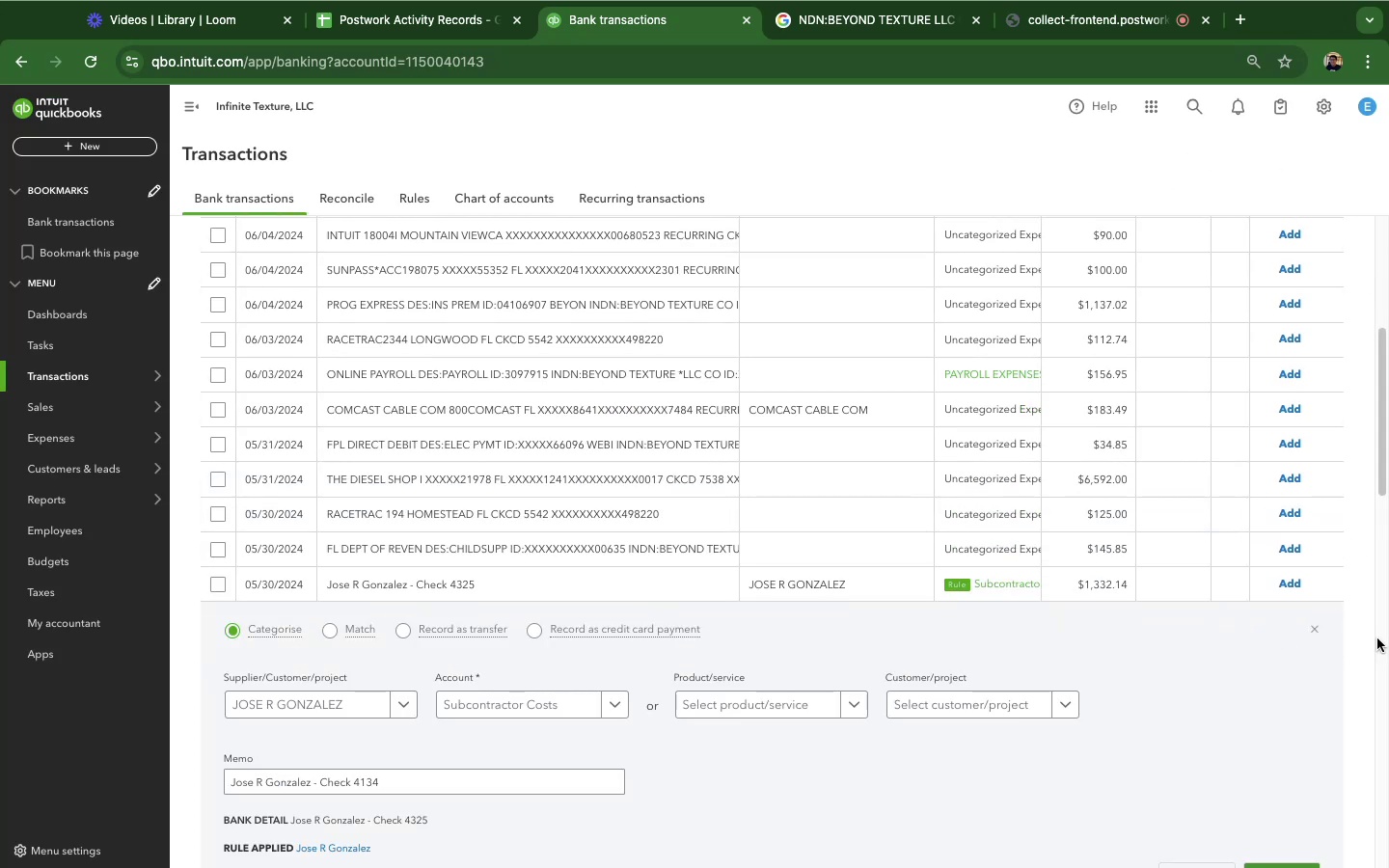 
scroll: coordinate [1365, 555], scroll_direction: down, amount: 21.0
 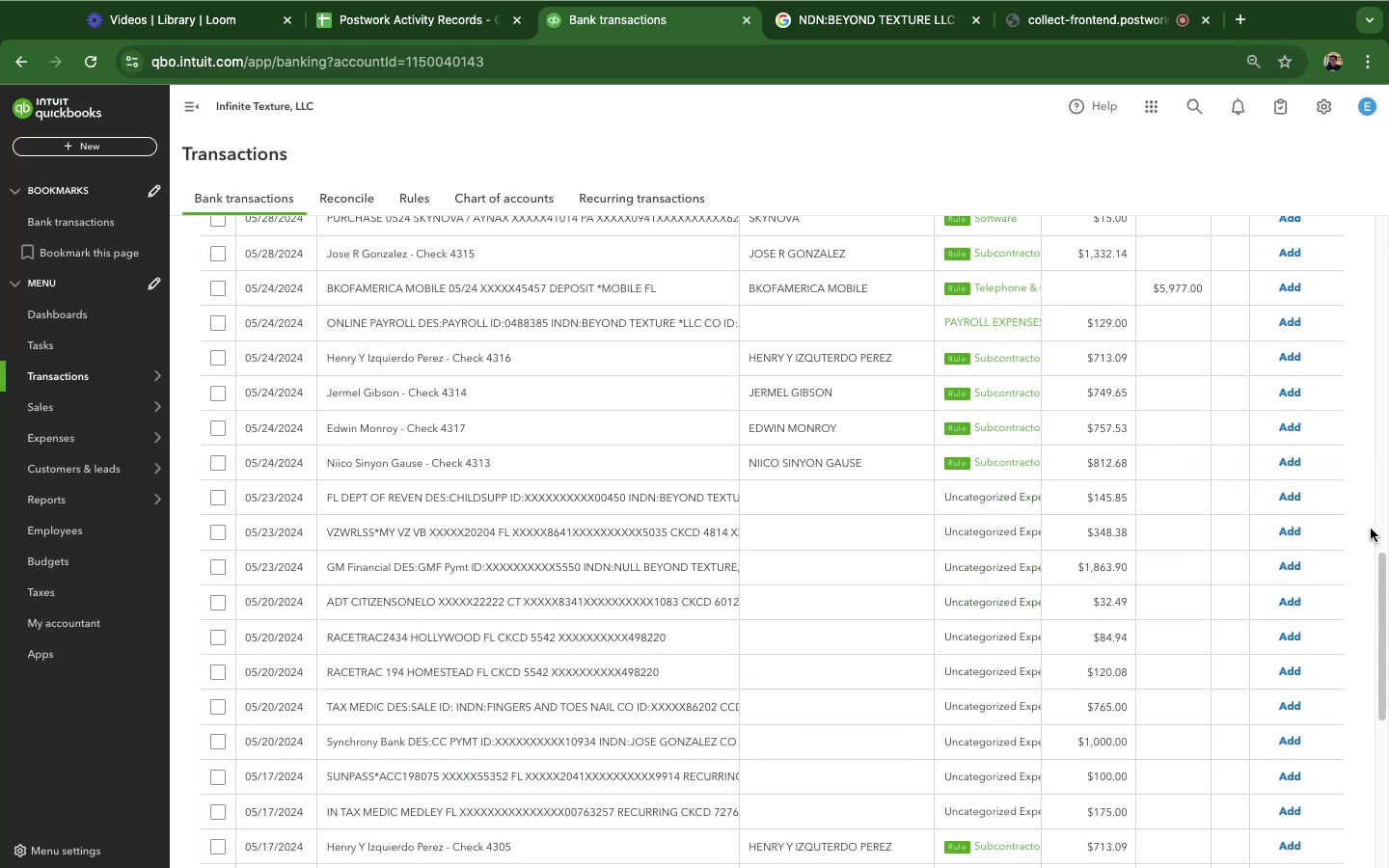 
scroll: coordinate [1371, 529], scroll_direction: up, amount: 6.0
 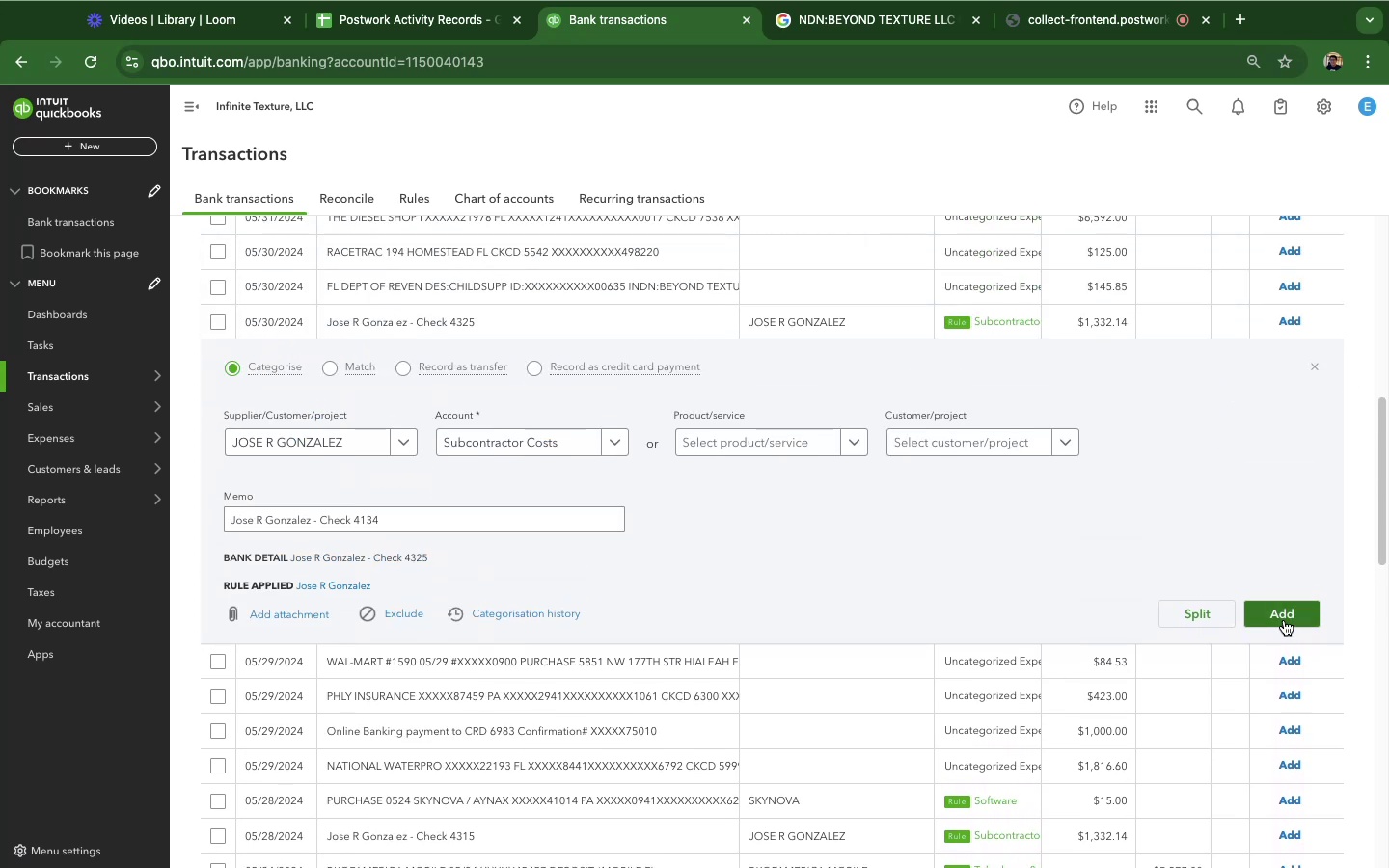 
left_click([1283, 610])
 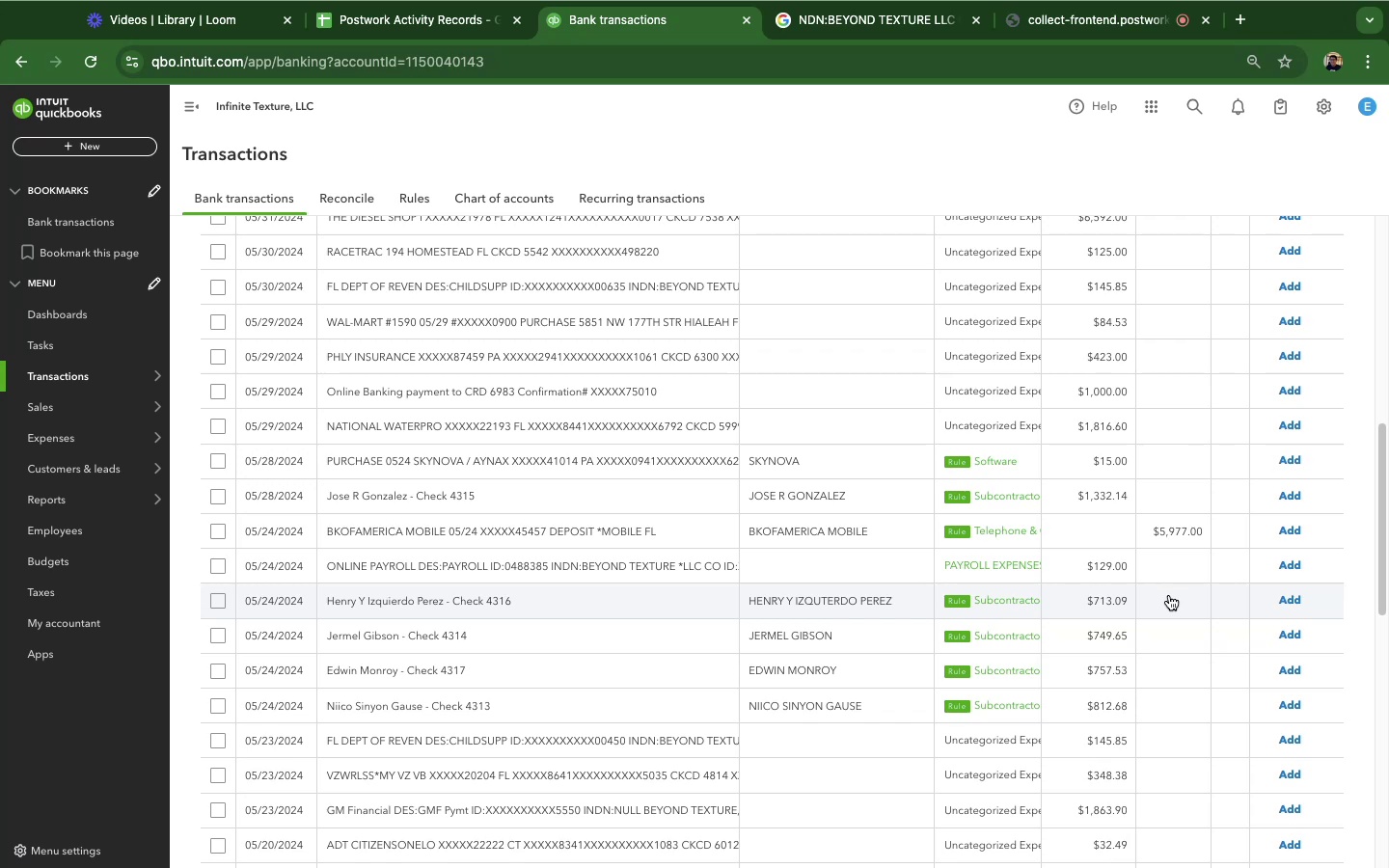 
wait(63.38)
 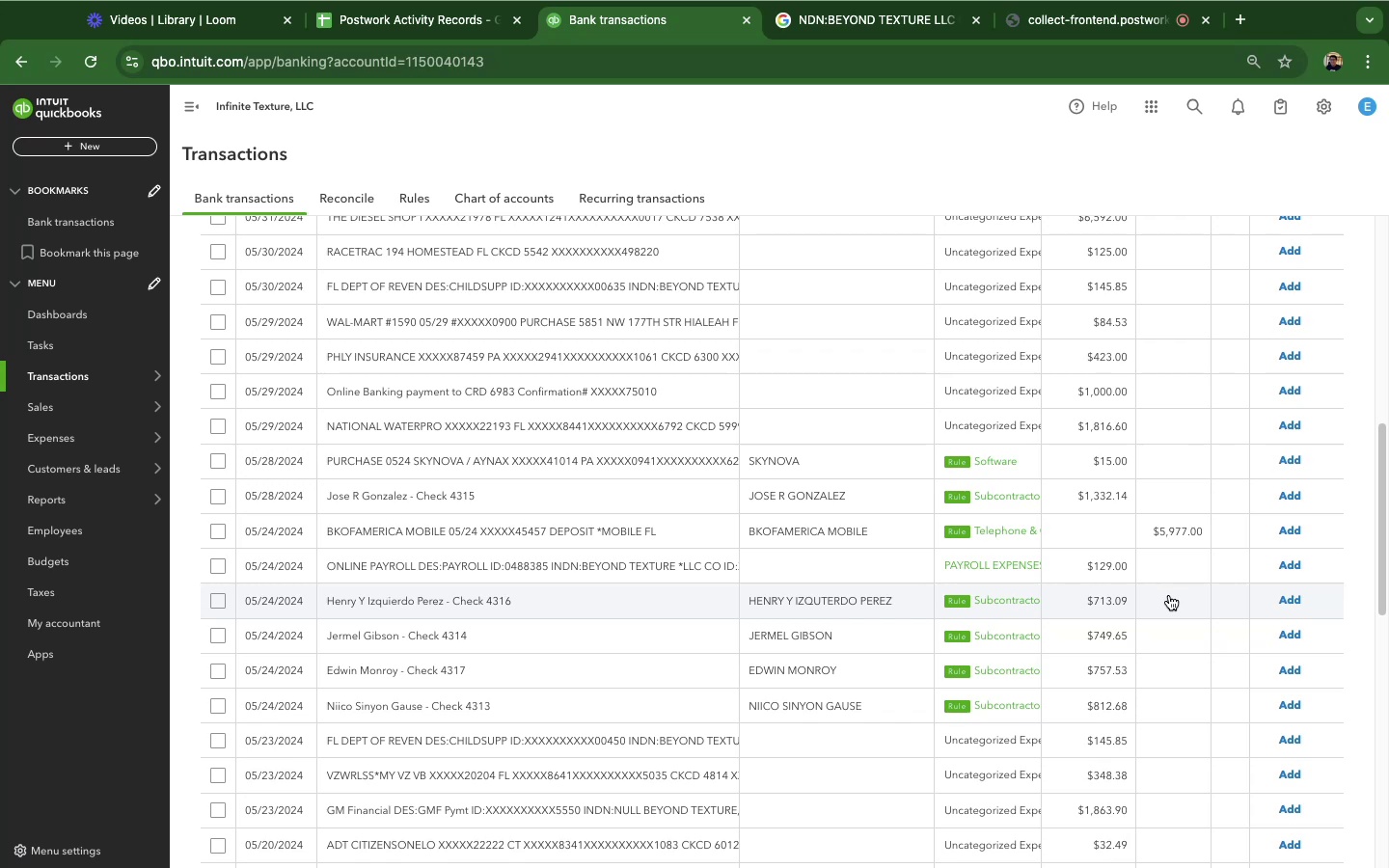 
key(ArrowRight)
 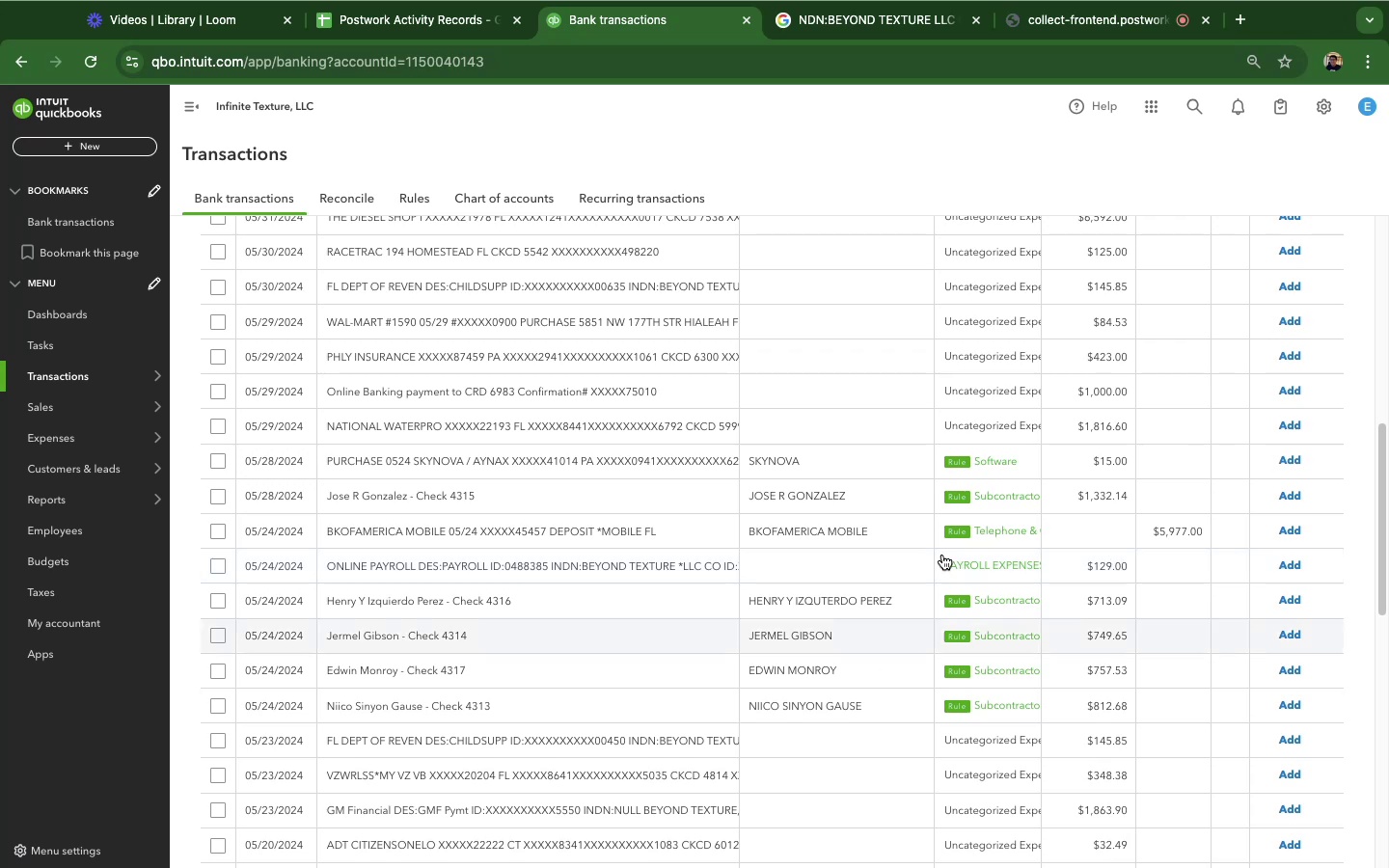 
mouse_move([55, 395])
 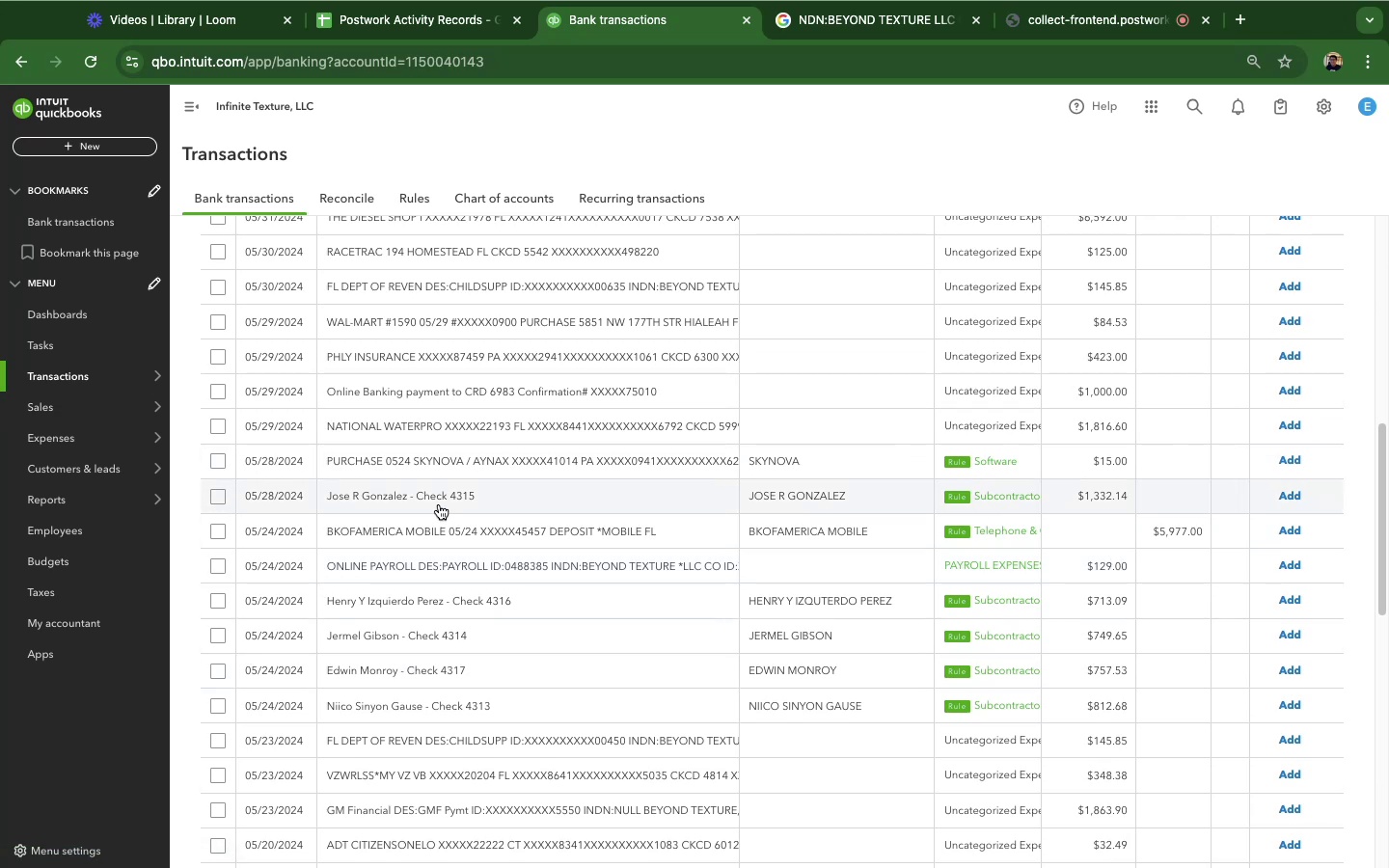 
left_click([424, 466])
 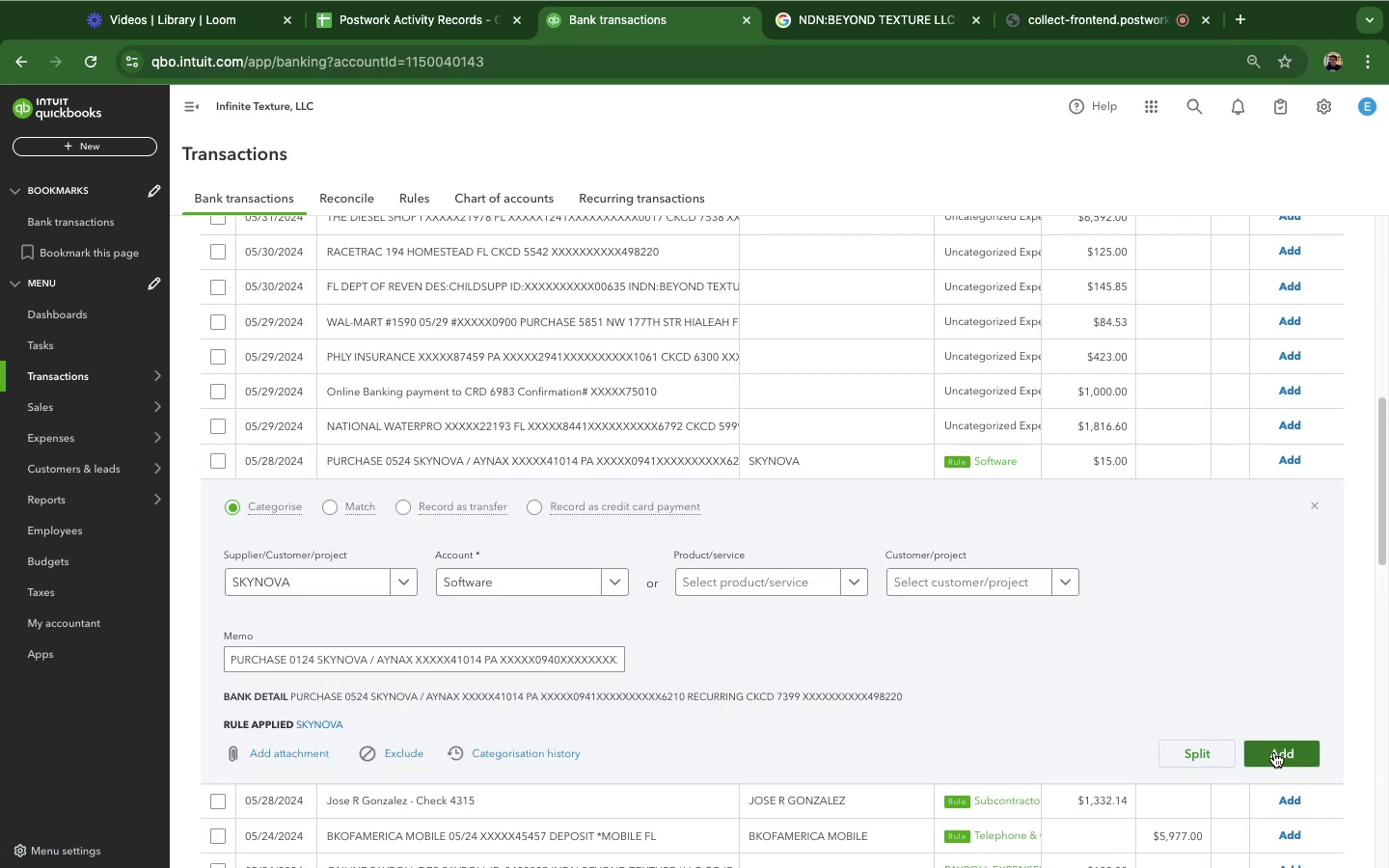 
left_click([1274, 751])
 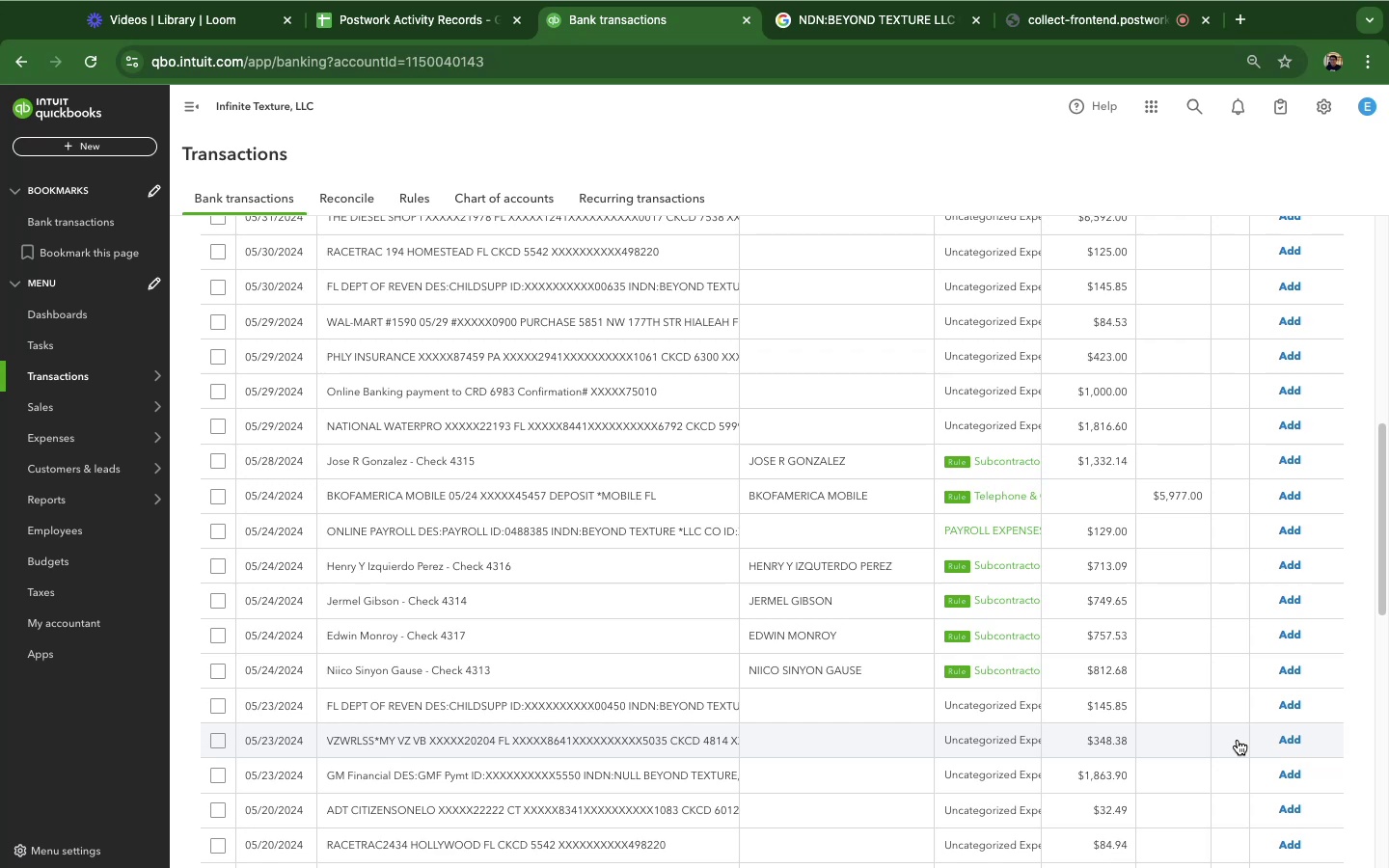 
wait(38.26)
 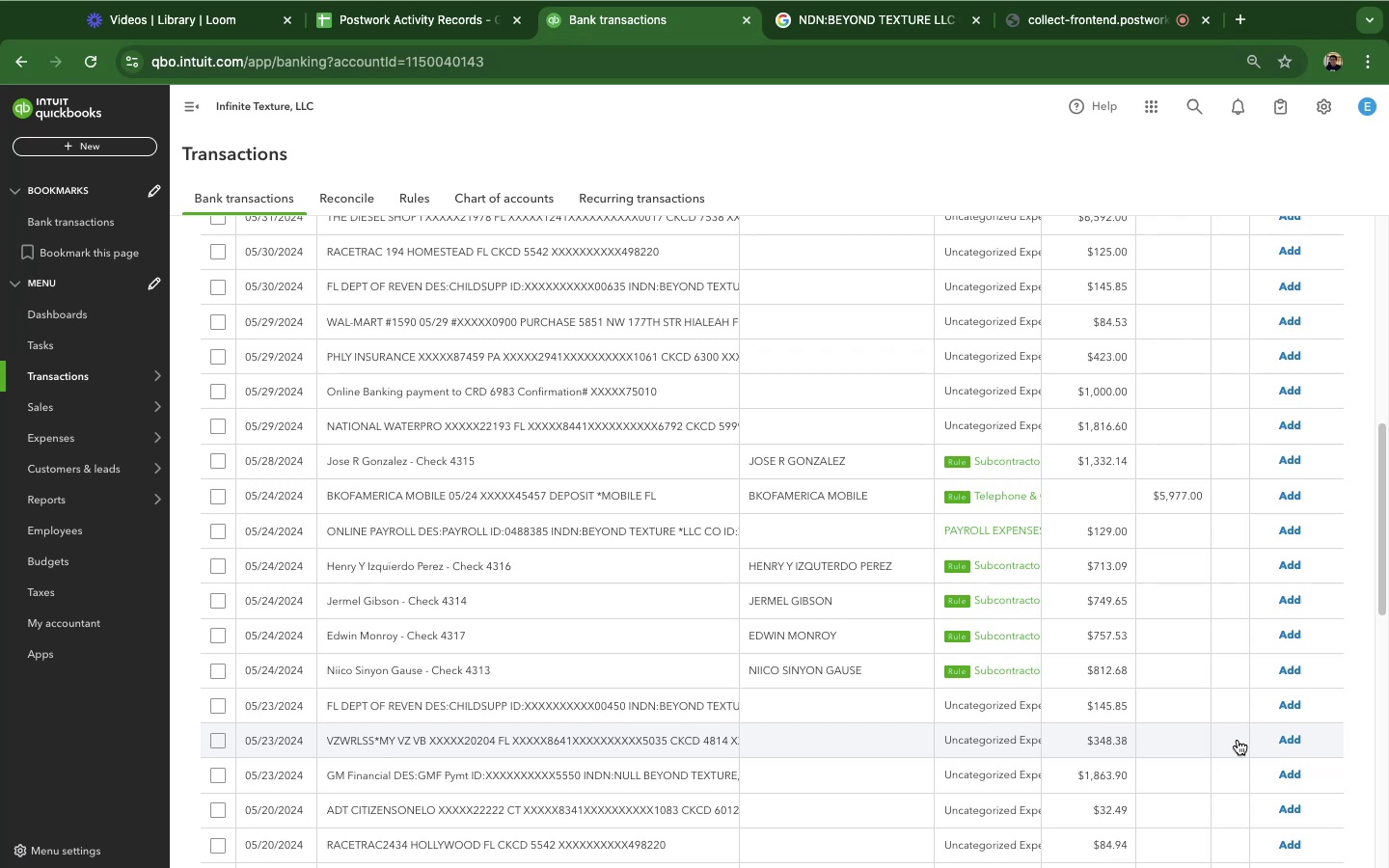 
left_click([430, 456])
 